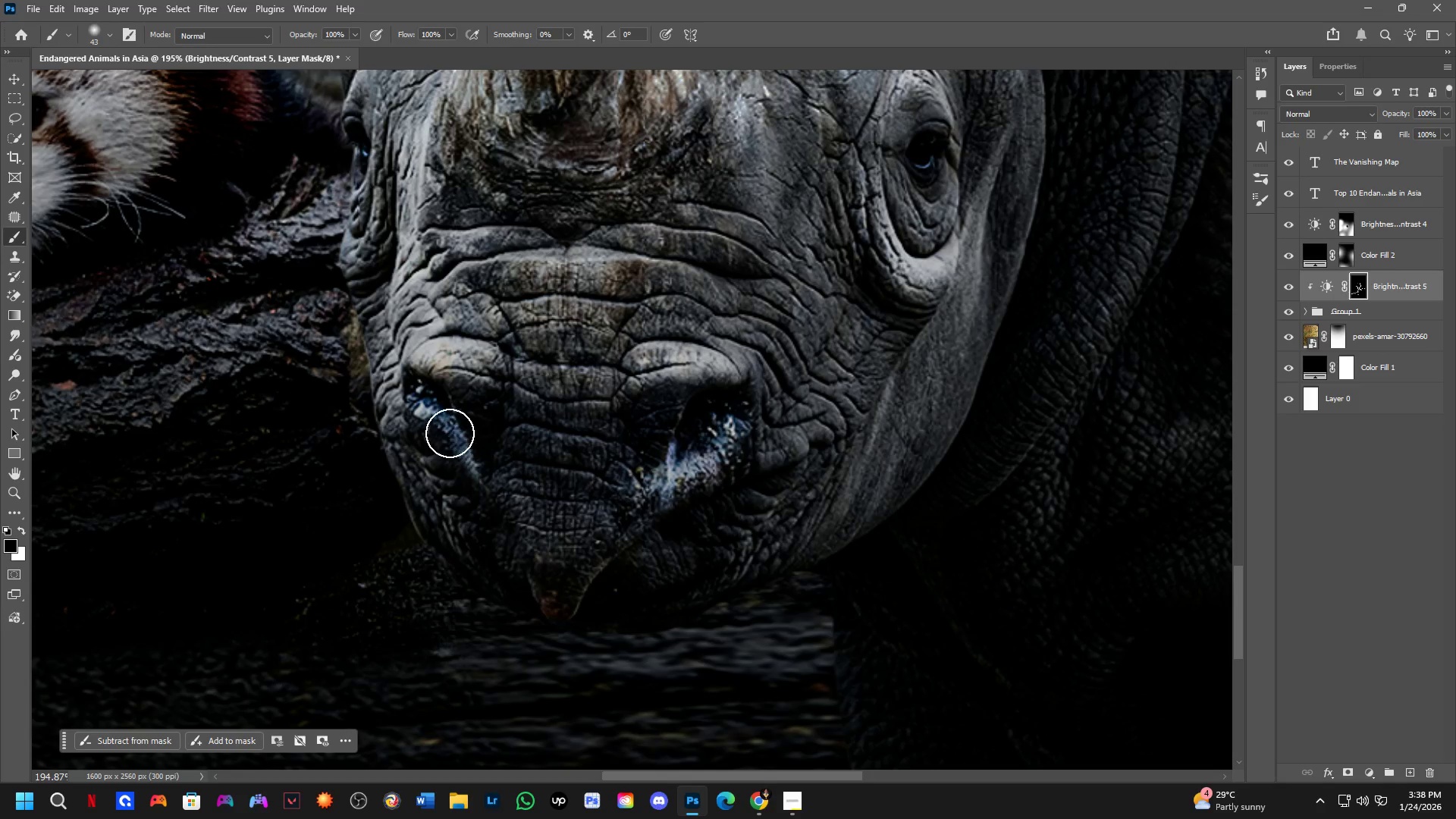 
hold_key(key=Space, duration=0.56)
 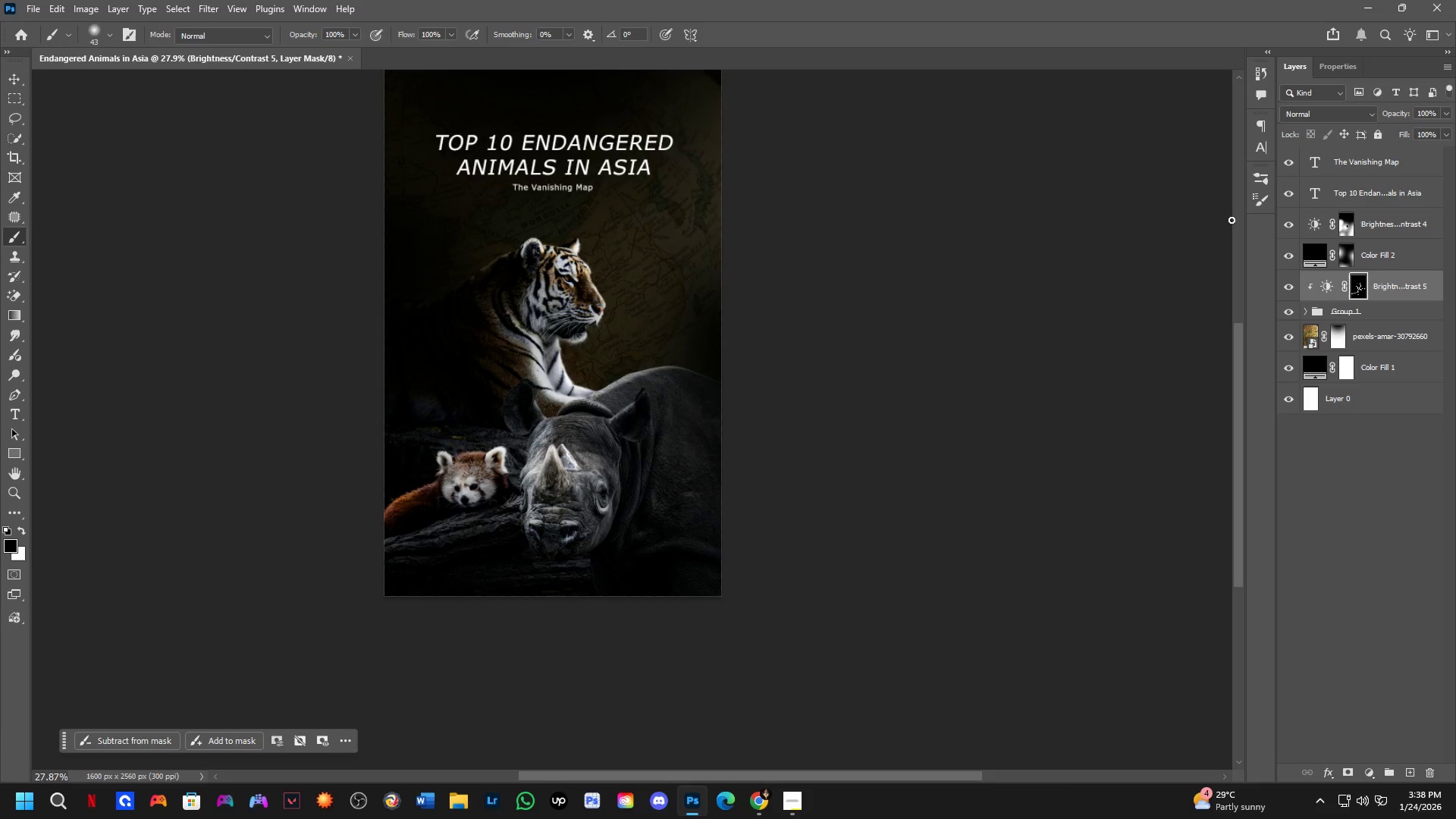 
scroll: coordinate [569, 465], scroll_direction: down, amount: 21.0
 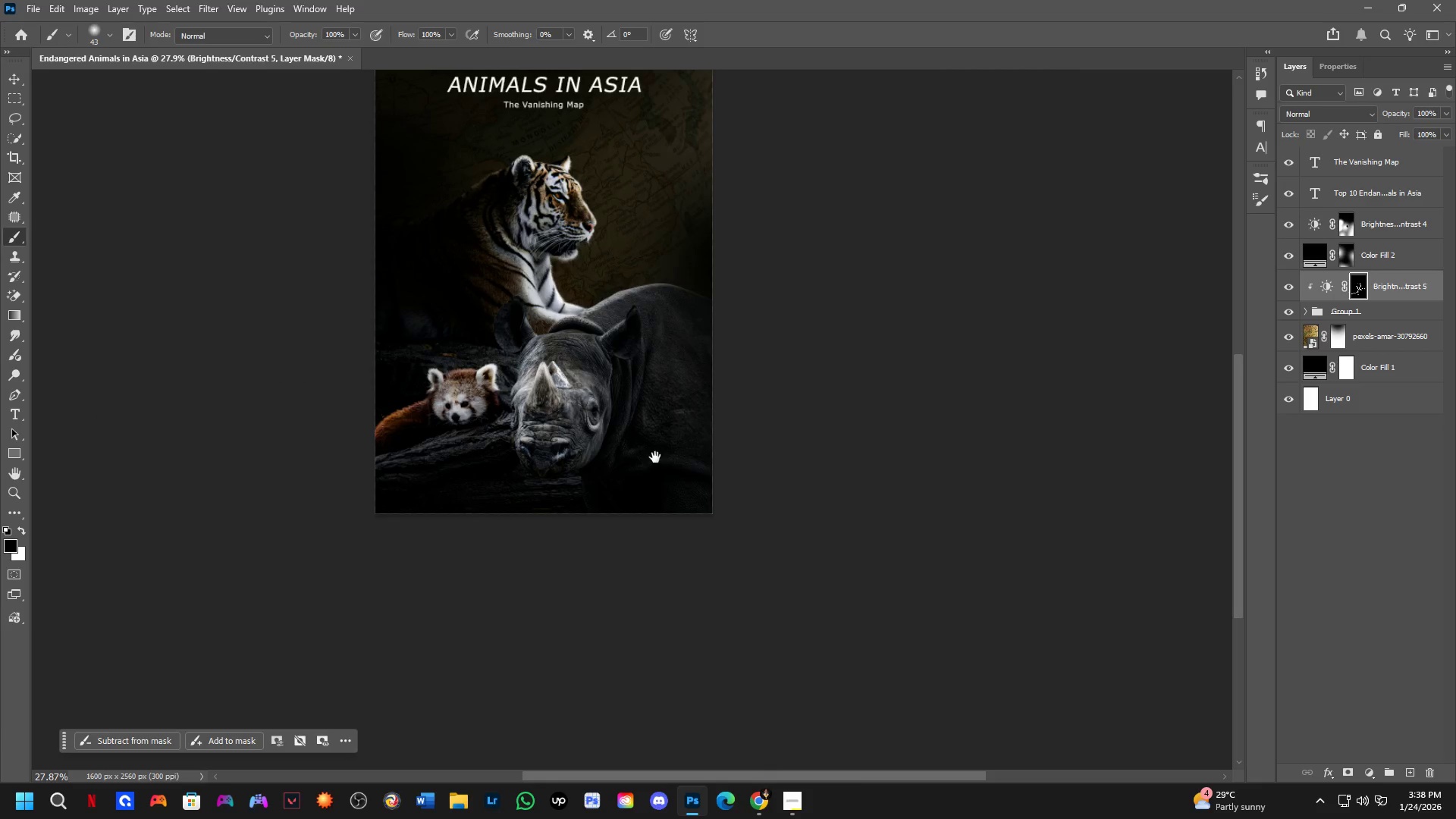 
left_click_drag(start_coordinate=[657, 462], to_coordinate=[667, 544])
 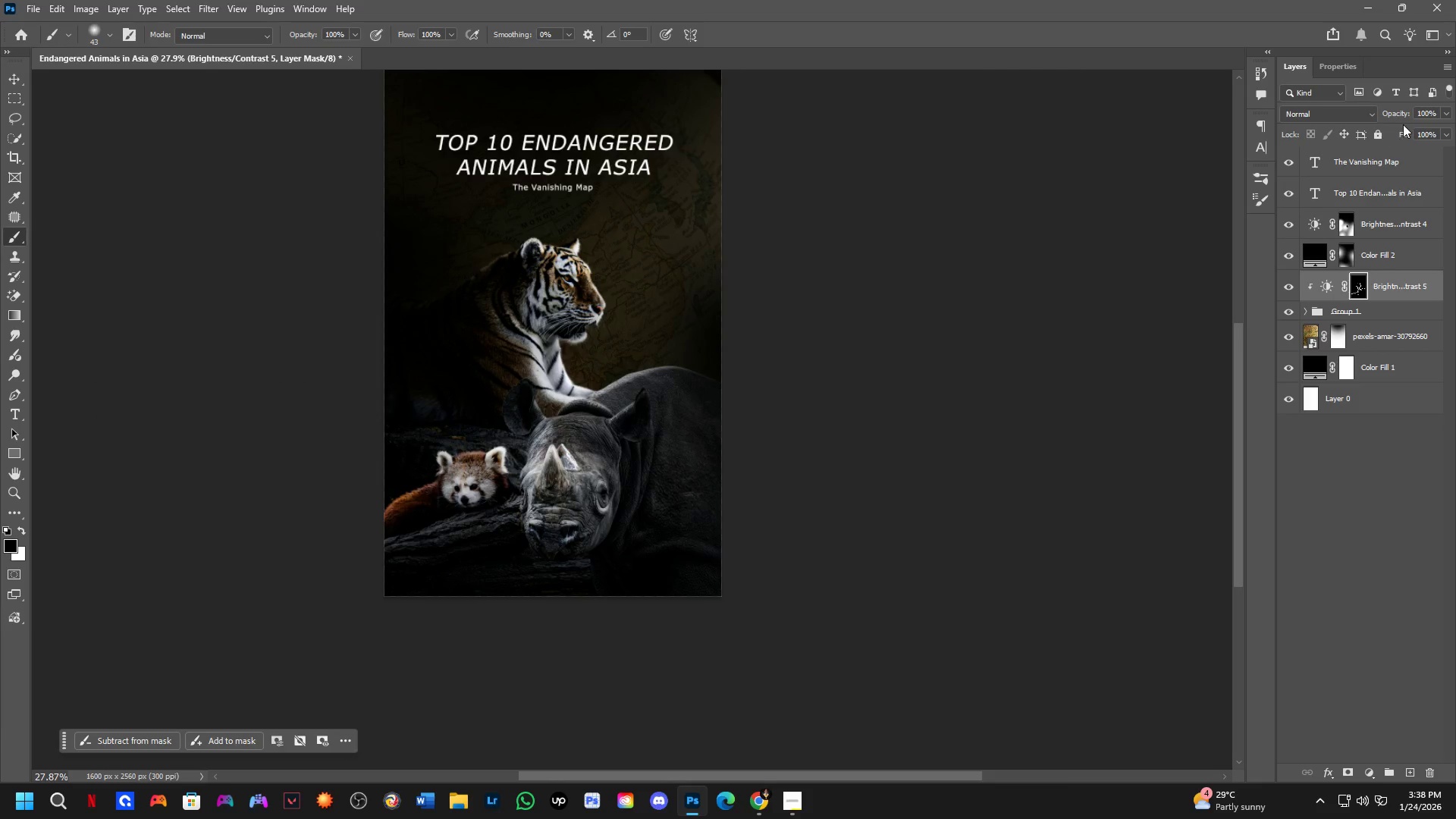 
left_click_drag(start_coordinate=[1402, 116], to_coordinate=[1366, 129])
 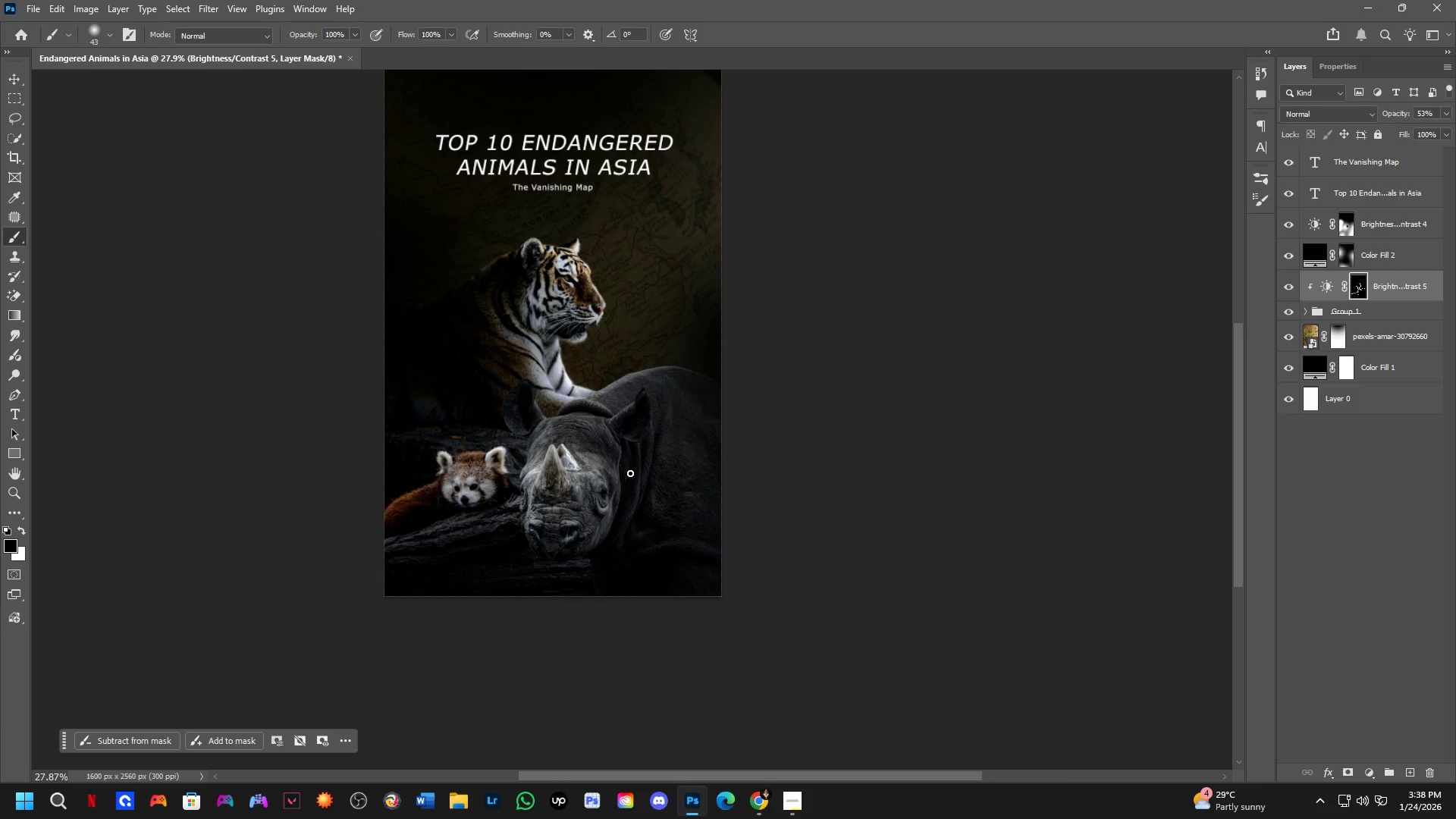 
hold_key(key=Space, duration=0.56)
 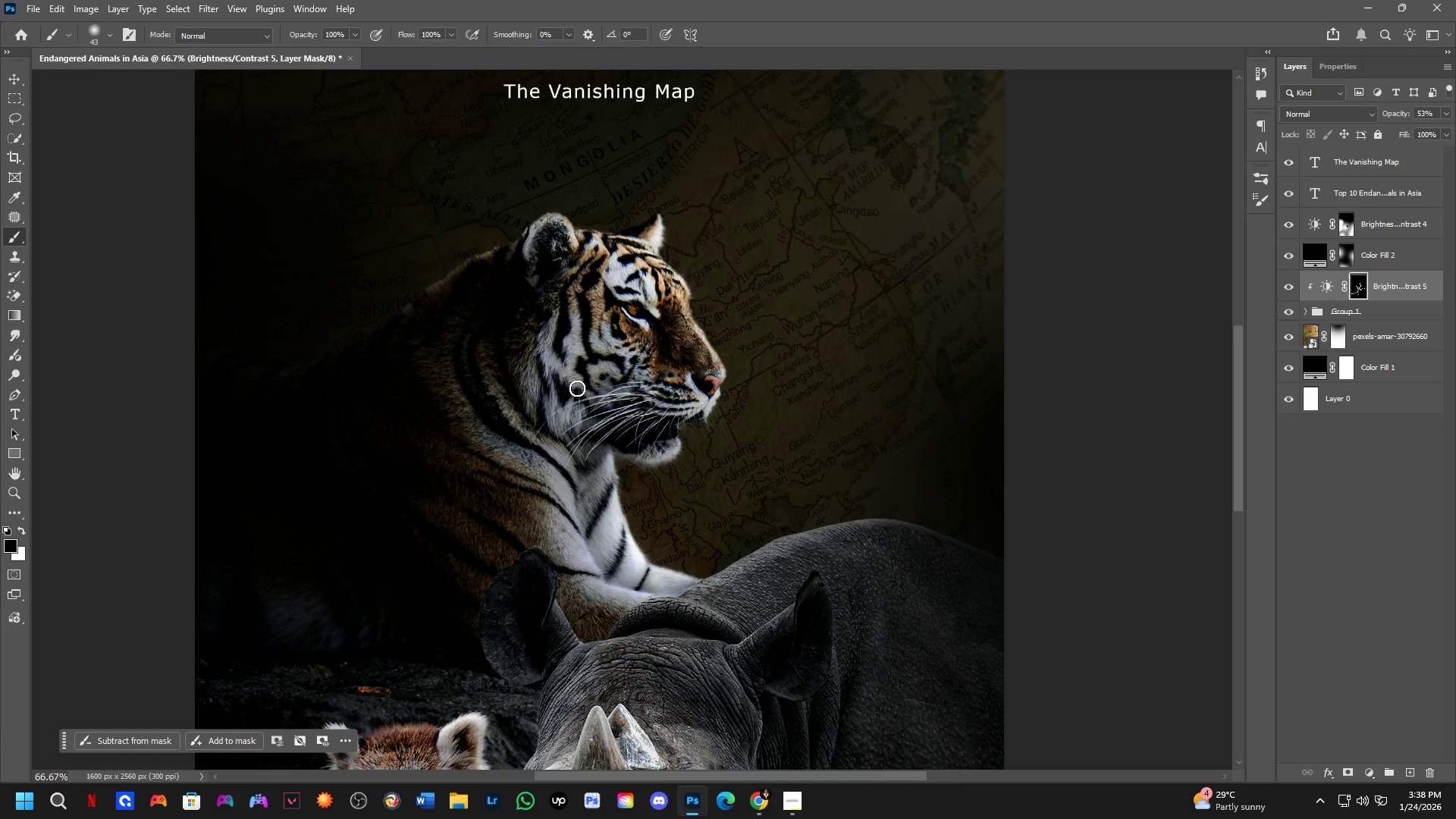 
left_click_drag(start_coordinate=[619, 394], to_coordinate=[639, 435])
 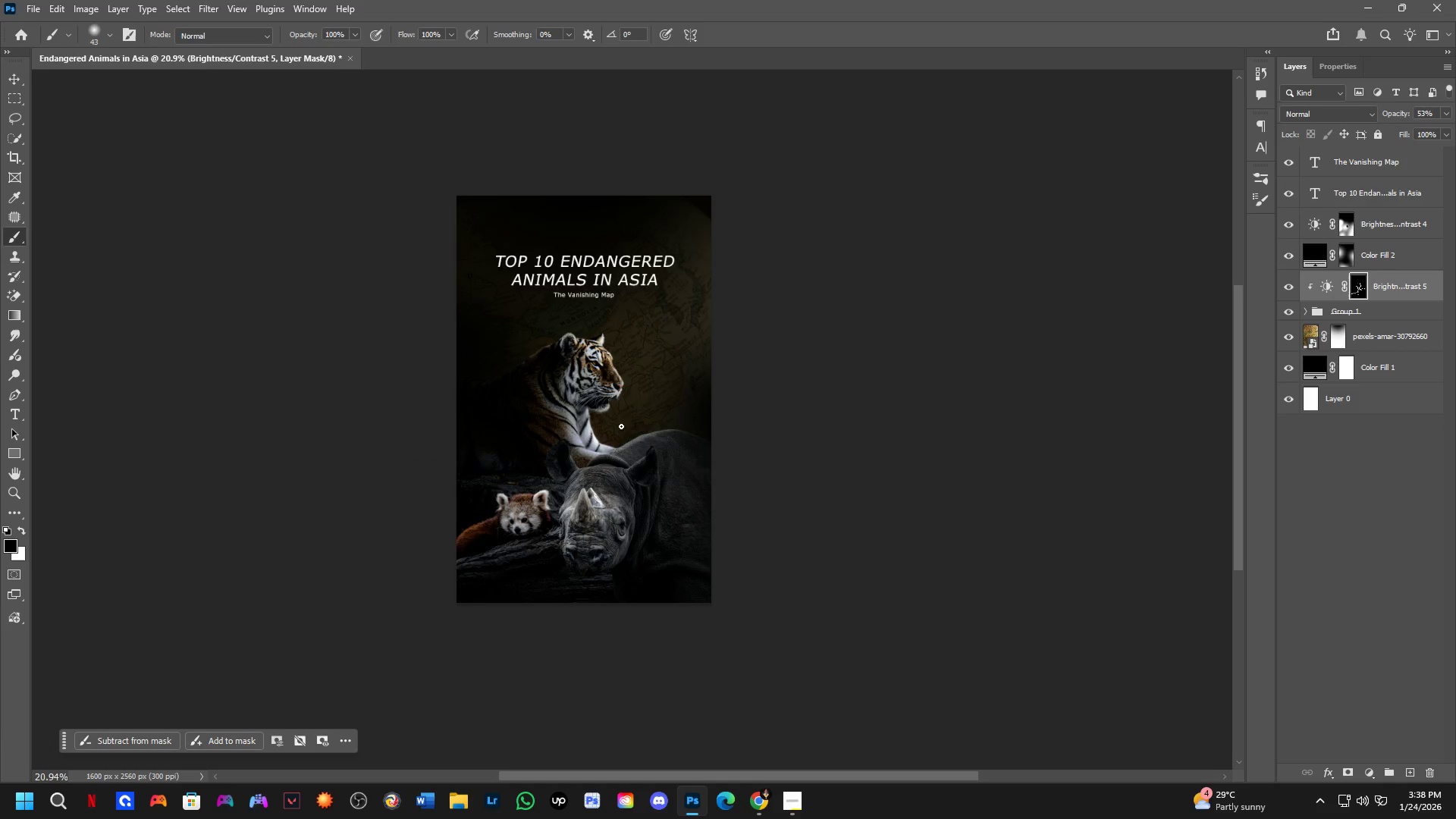 
scroll: coordinate [596, 460], scroll_direction: down, amount: 3.0
 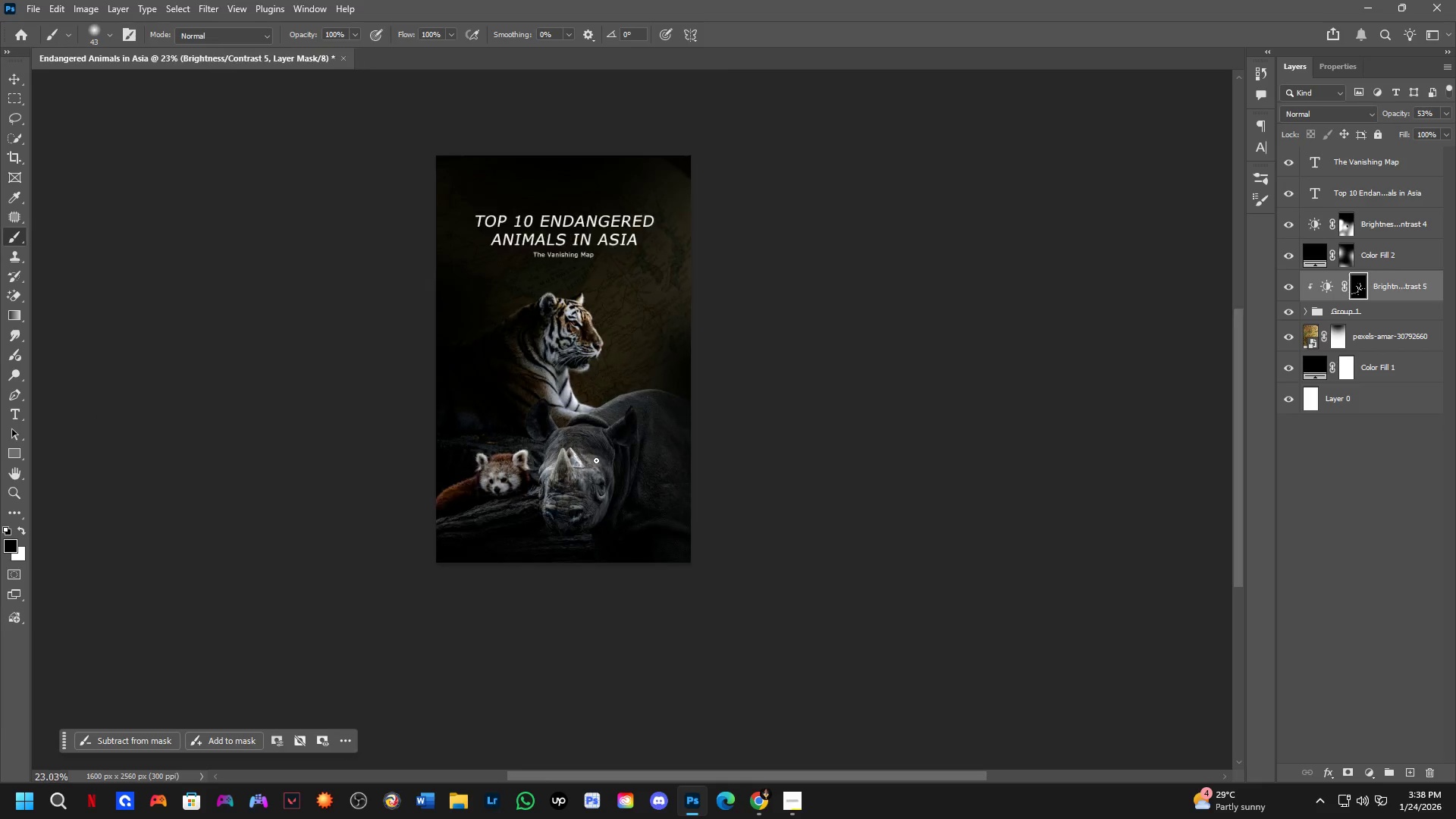 
key(Shift+ShiftLeft)
 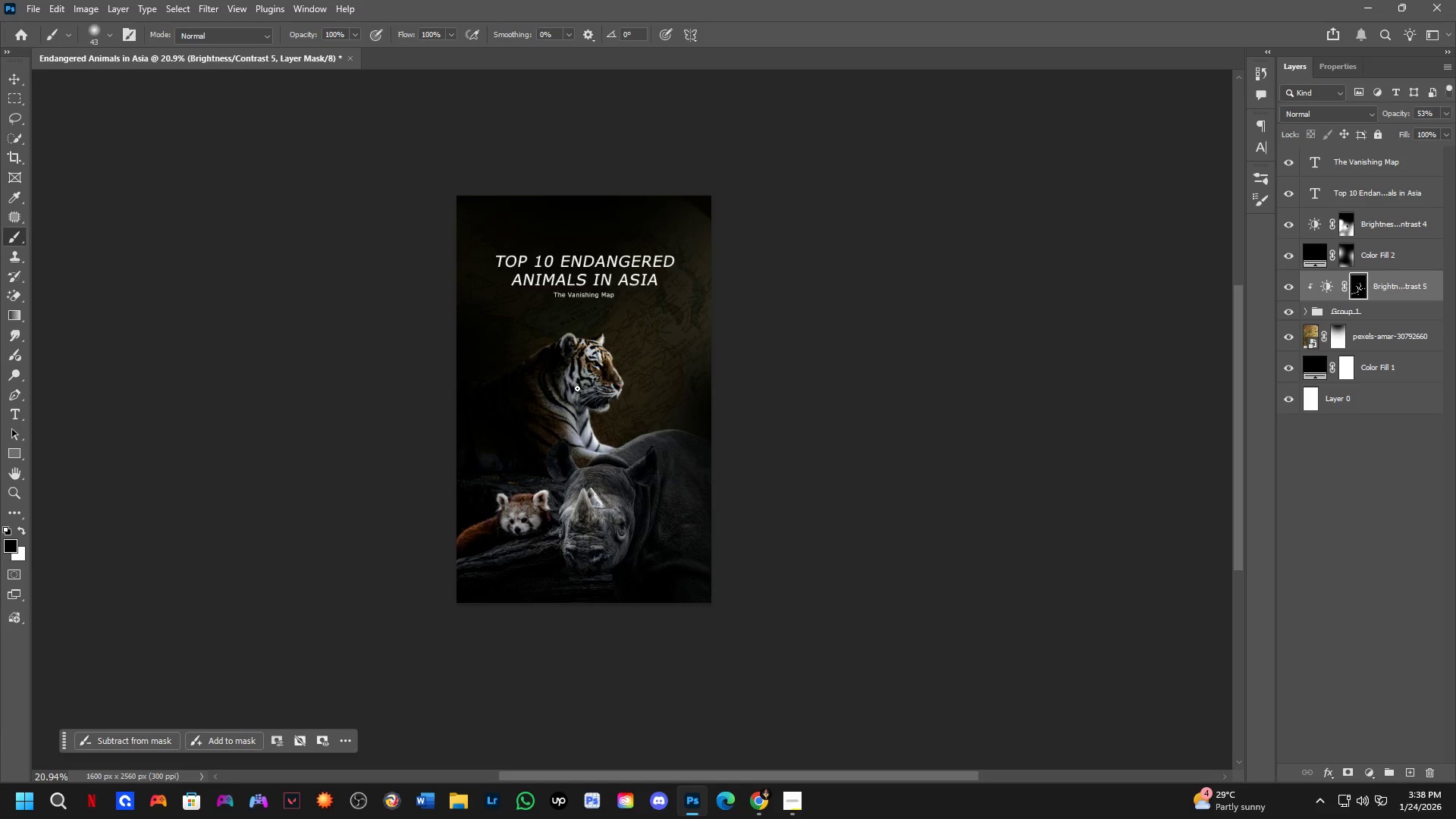 
scroll: coordinate [577, 388], scroll_direction: up, amount: 4.0
 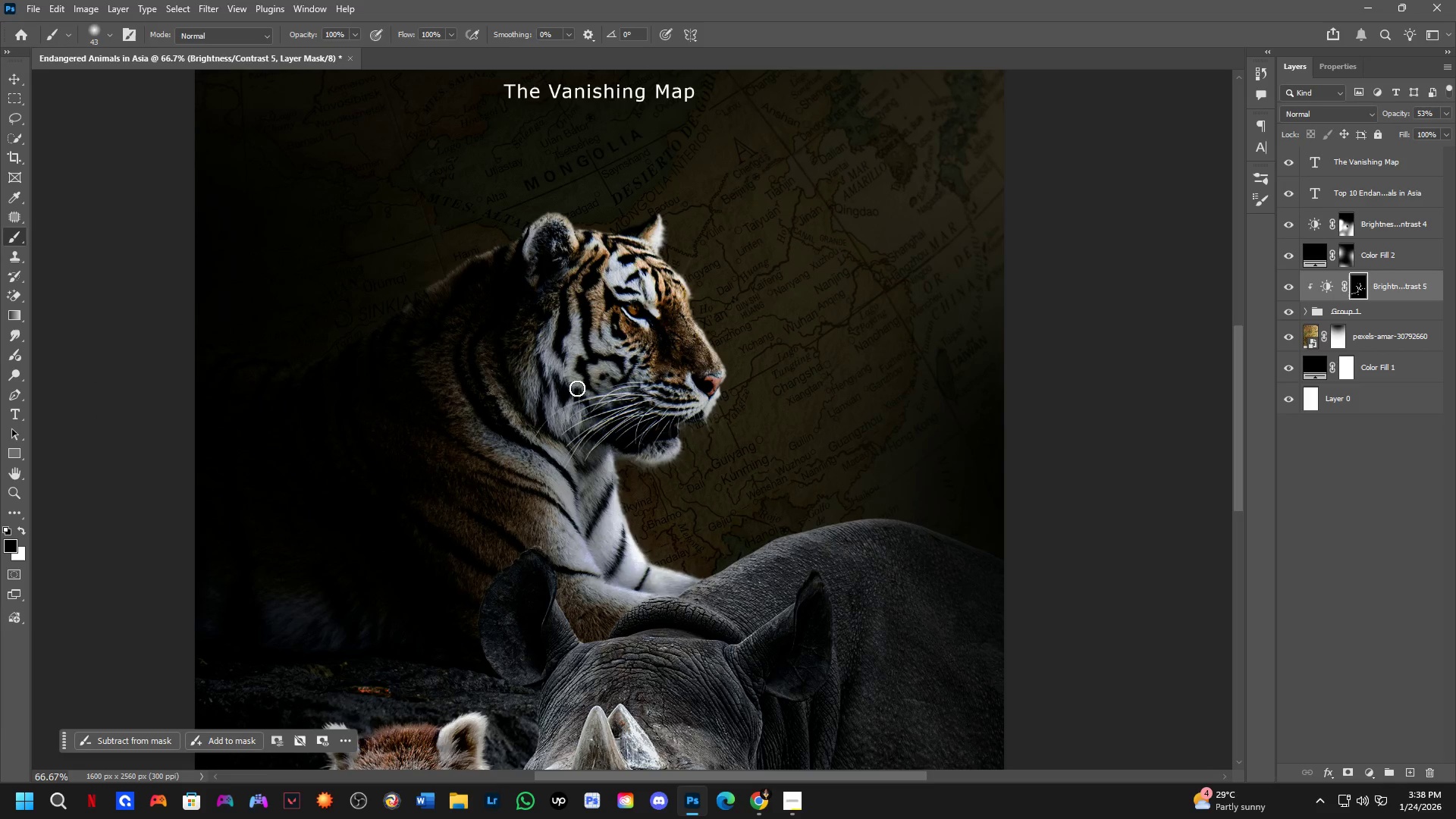 
hold_key(key=ShiftLeft, duration=0.39)
 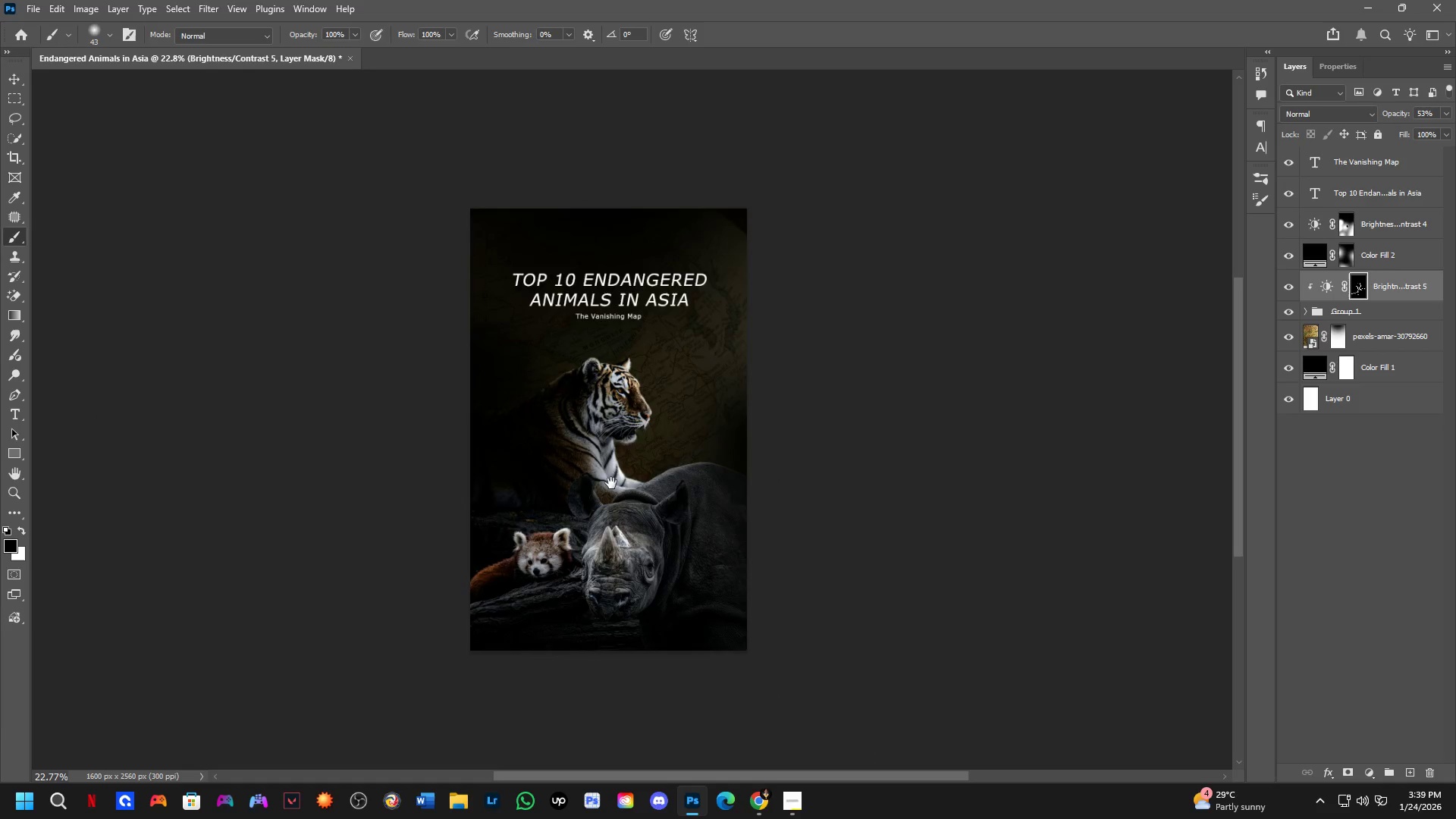 
hold_key(key=Space, duration=0.59)
 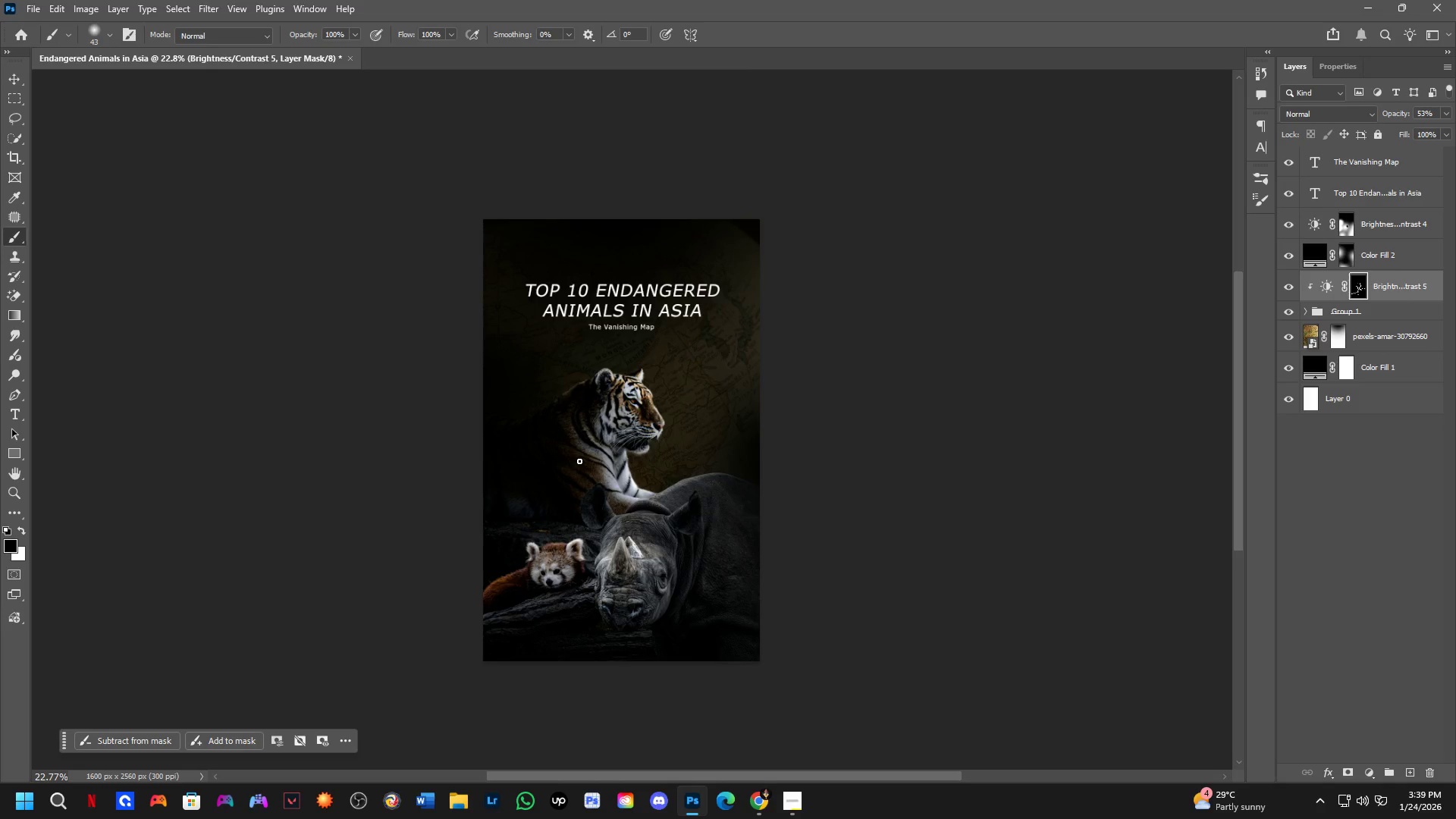 
left_click_drag(start_coordinate=[580, 450], to_coordinate=[619, 489])
 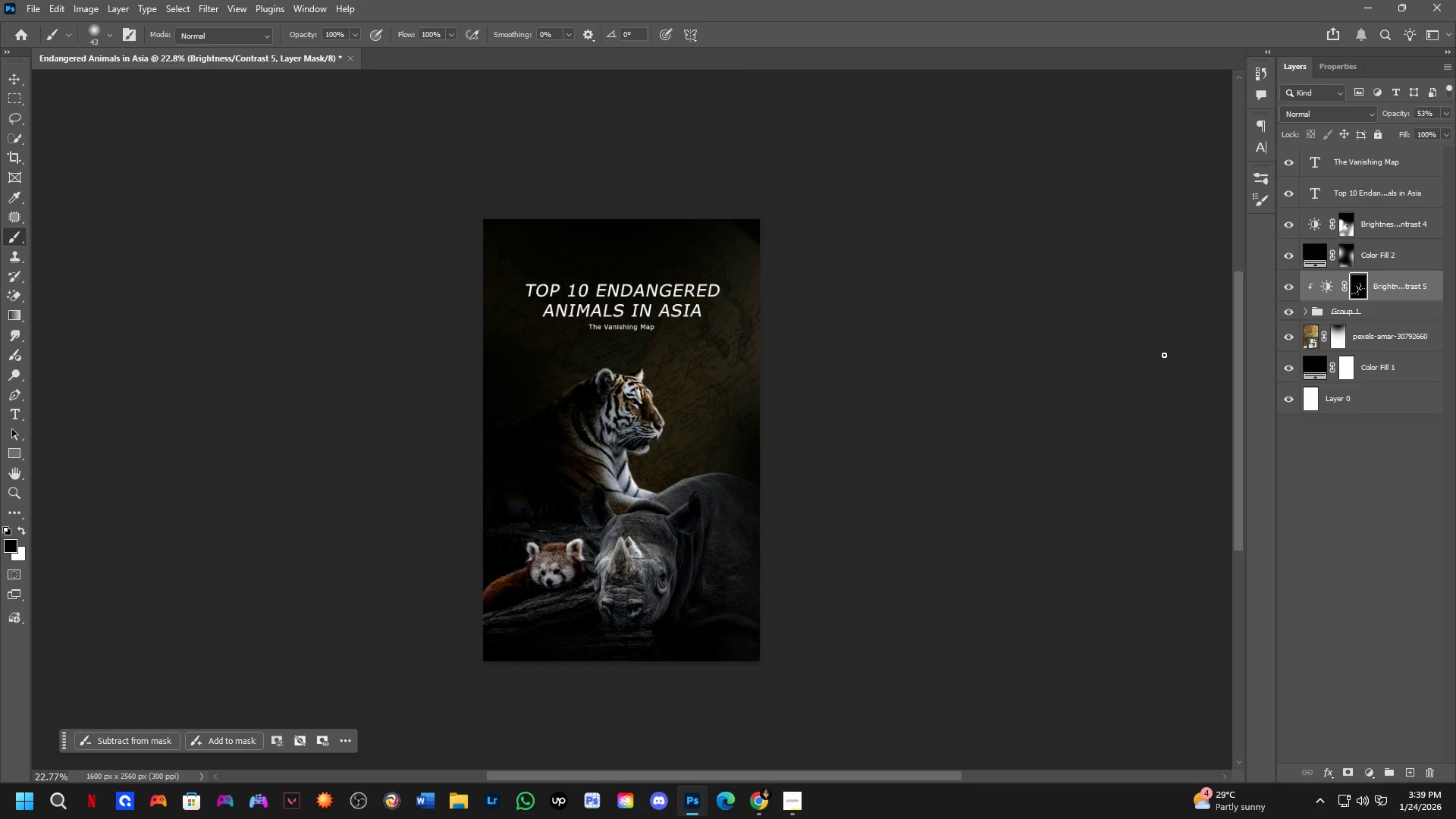 
scroll: coordinate [575, 392], scroll_direction: down, amount: 6.0
 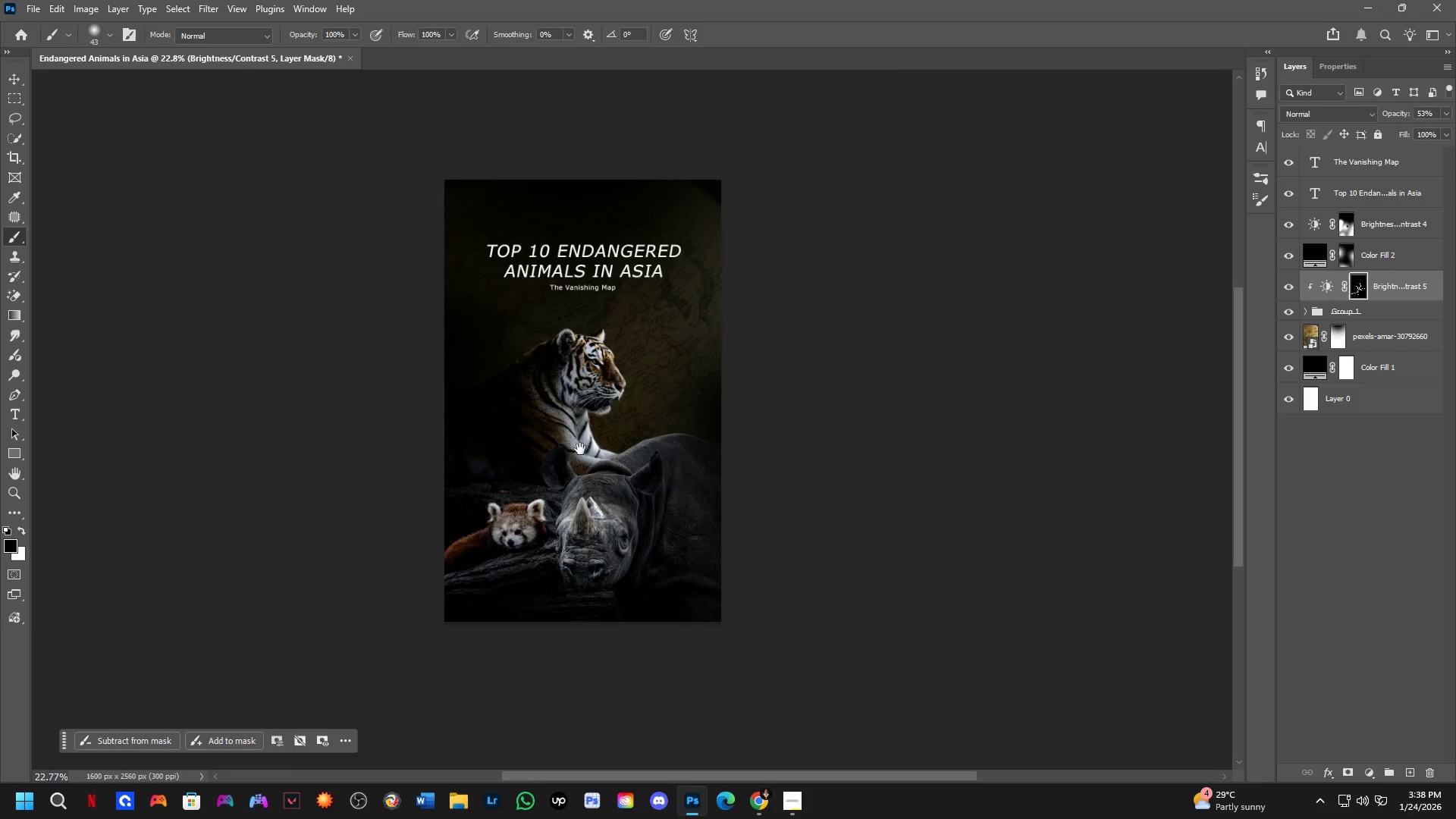 
left_click([1389, 341])
 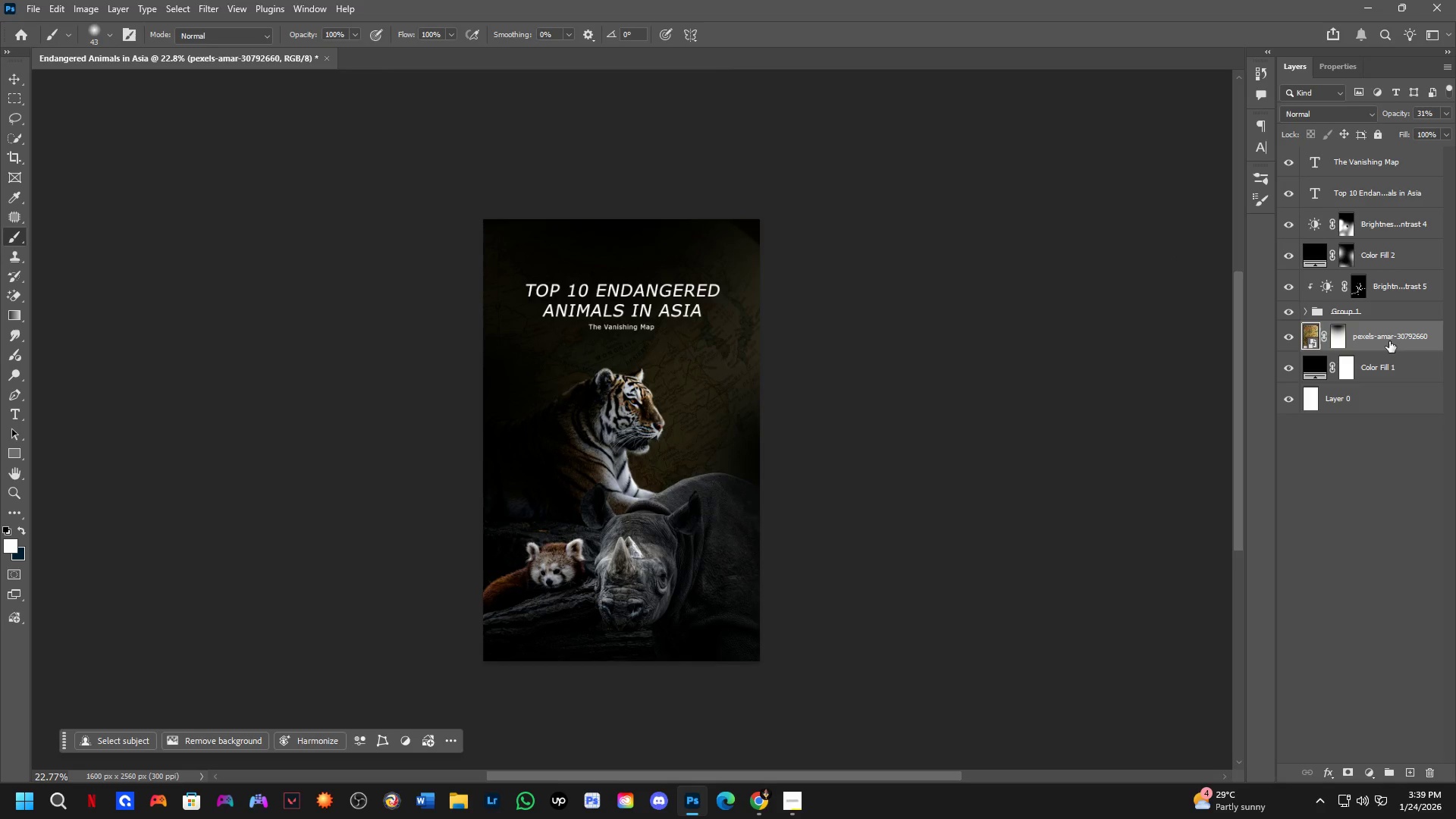 
key(Control+J)
 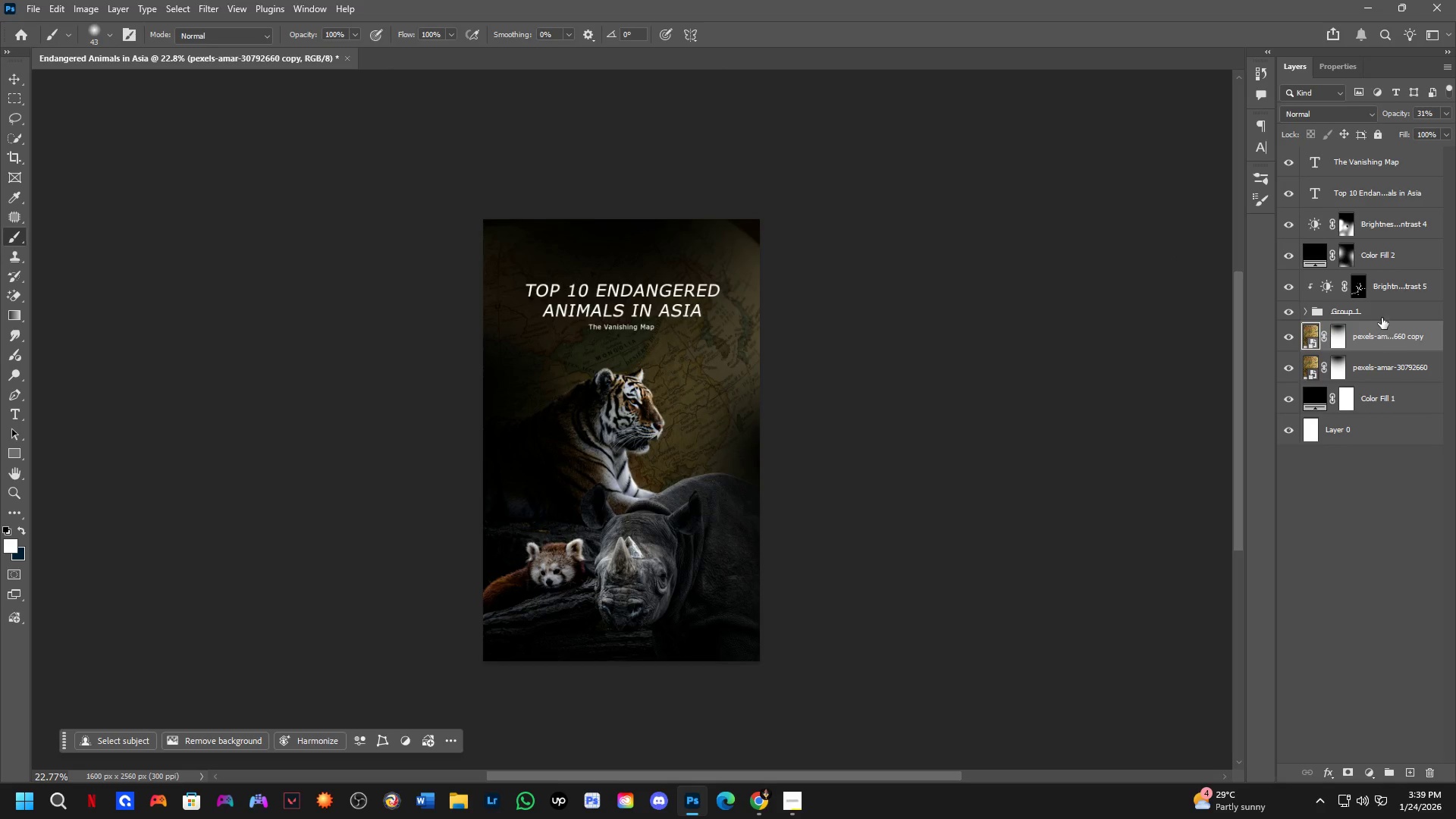 
left_click_drag(start_coordinate=[1382, 318], to_coordinate=[1408, 158])
 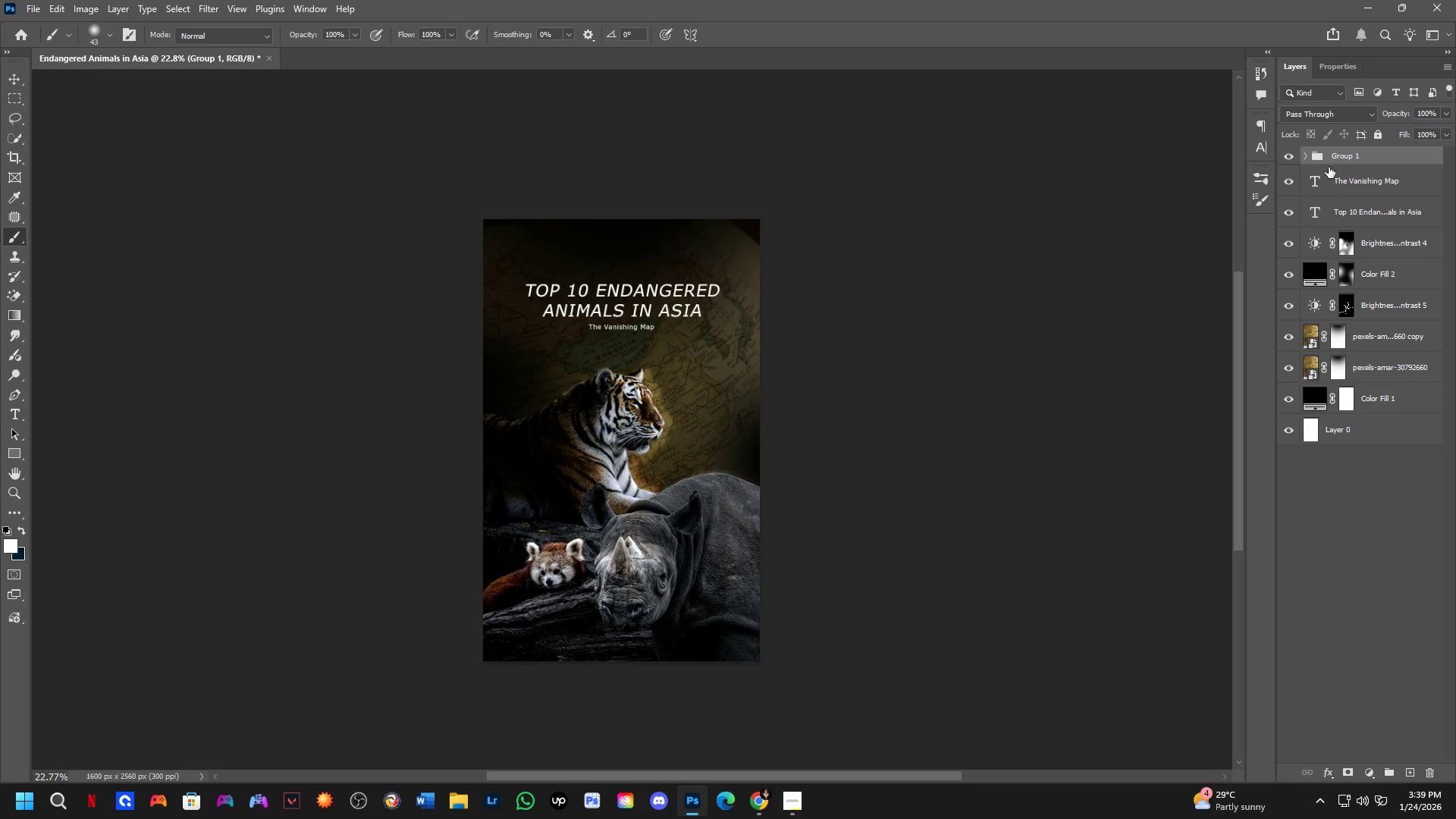 
key(Control+ControlLeft)
 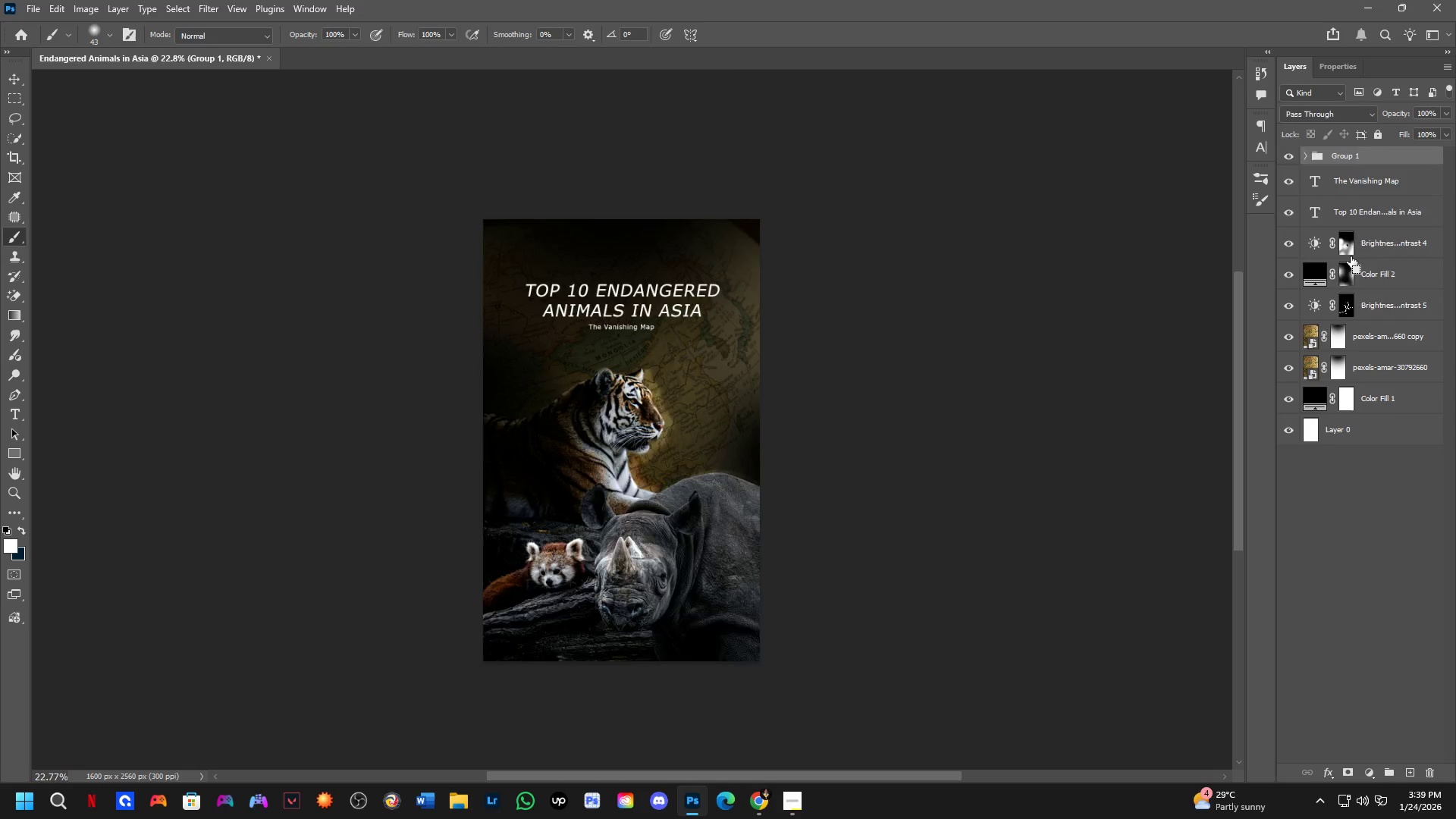 
key(Control+Z)
 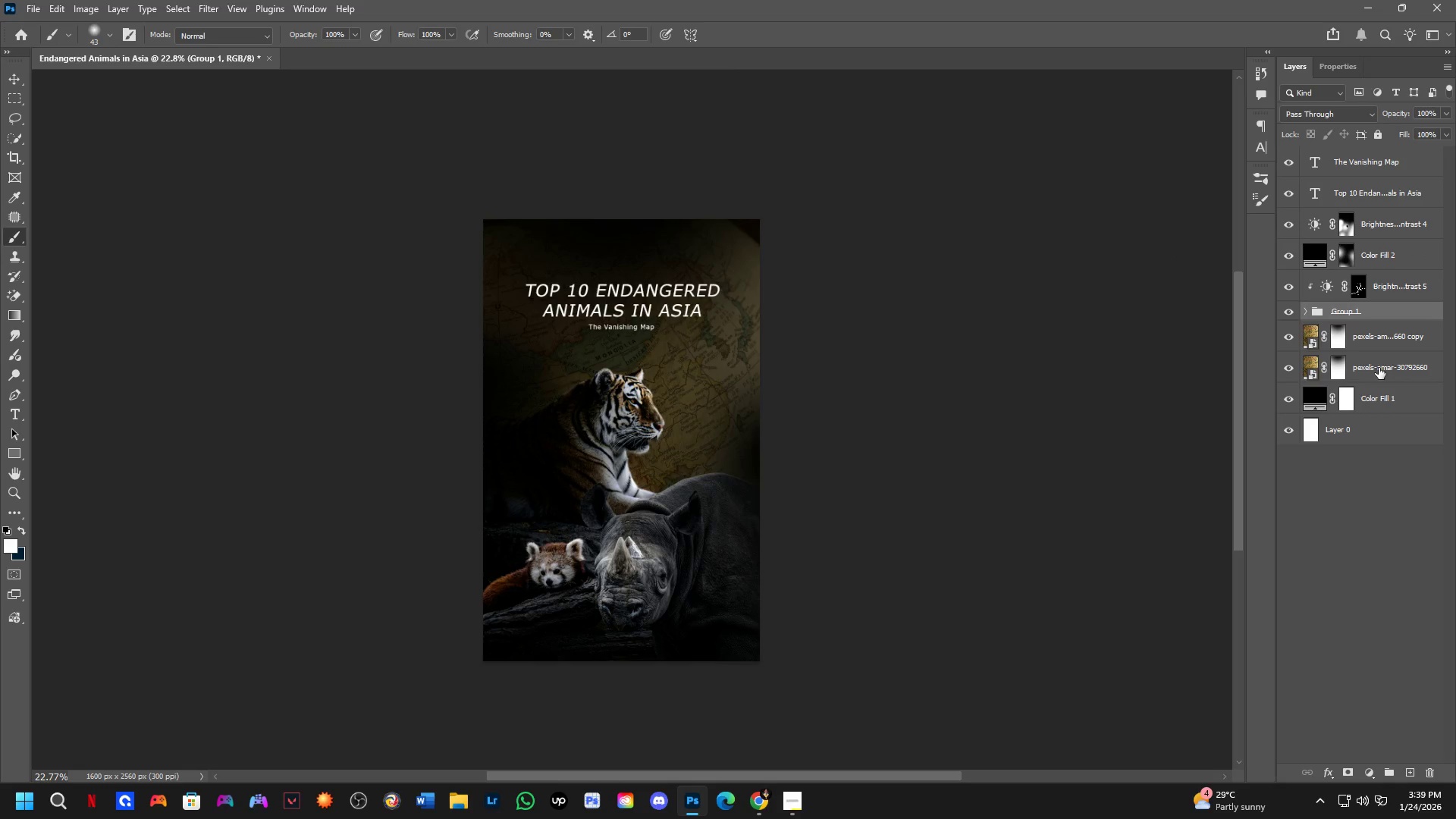 
left_click_drag(start_coordinate=[1370, 347], to_coordinate=[1400, 114])
 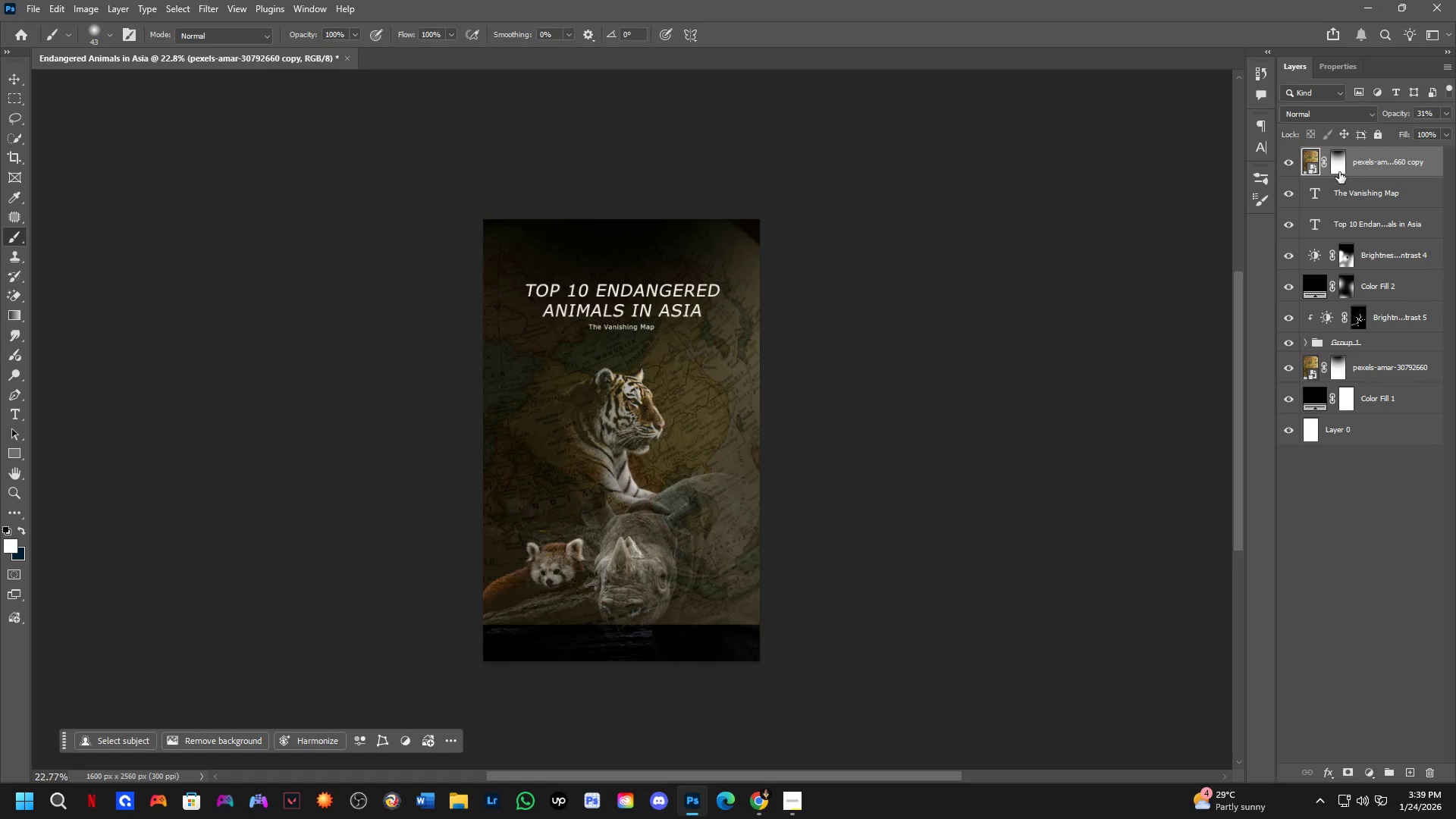 
left_click([1339, 167])
 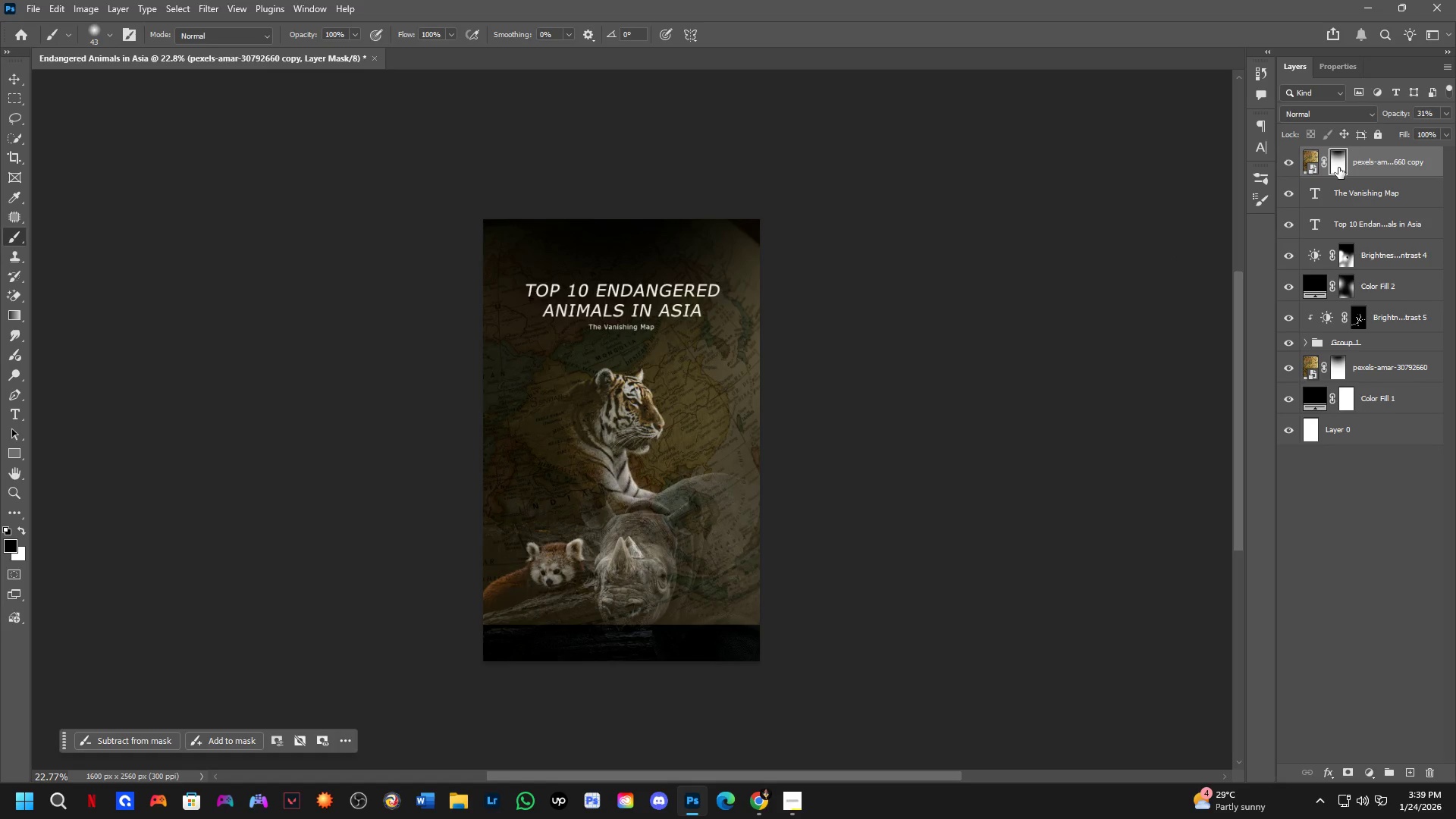 
key(Backspace)
 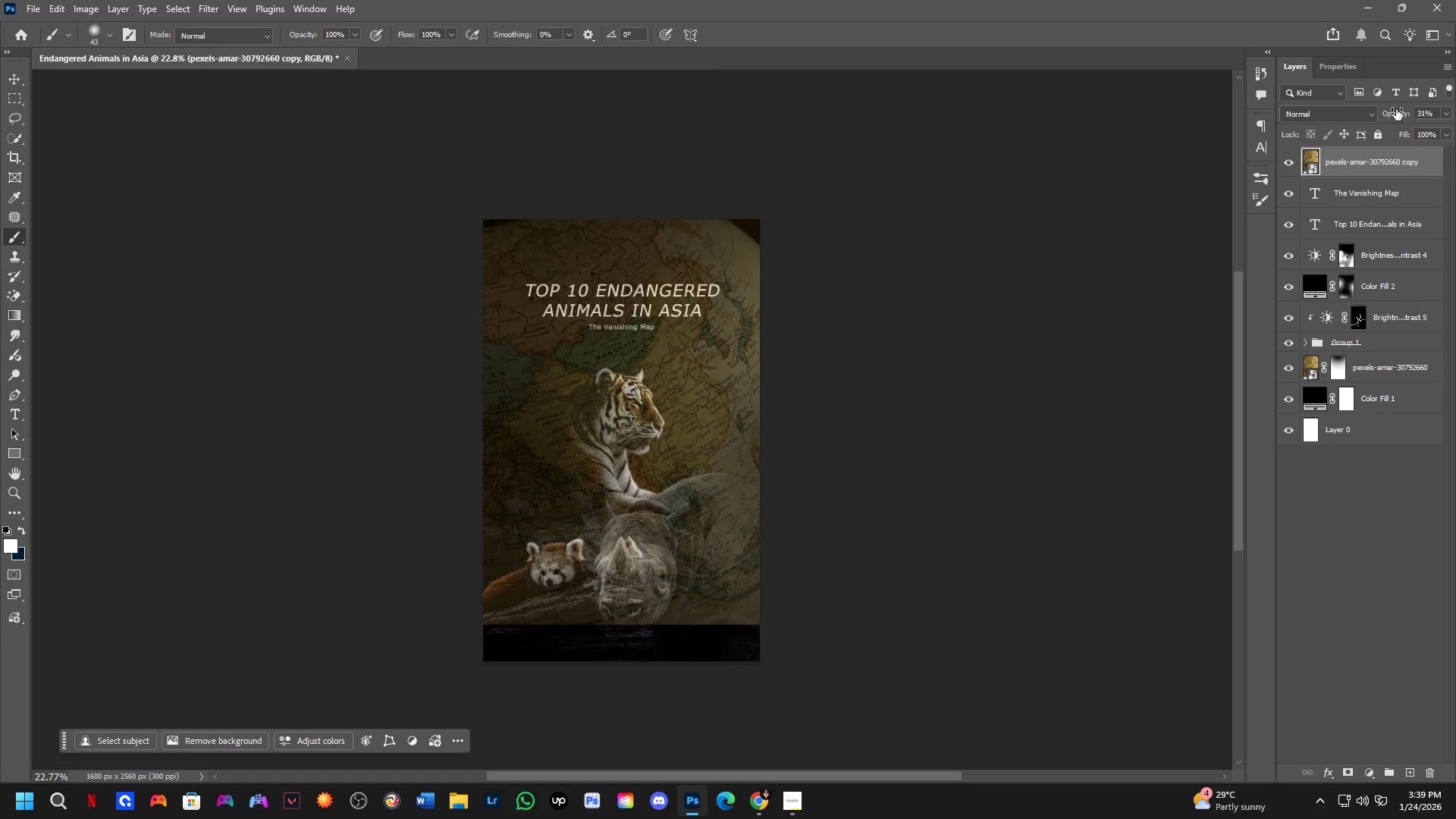 
left_click_drag(start_coordinate=[1396, 109], to_coordinate=[1455, 108])
 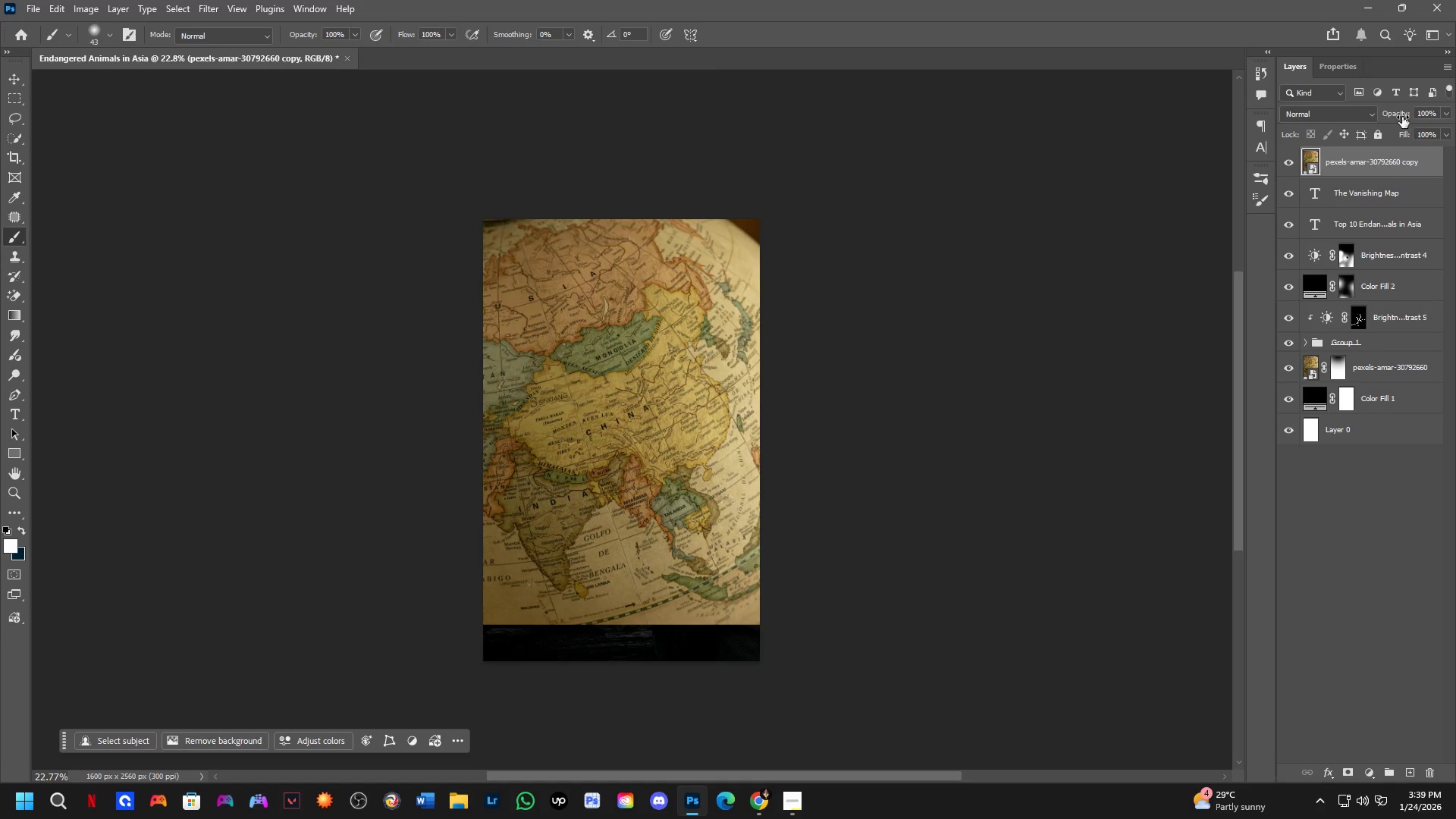 
left_click_drag(start_coordinate=[1402, 117], to_coordinate=[1449, 125])
 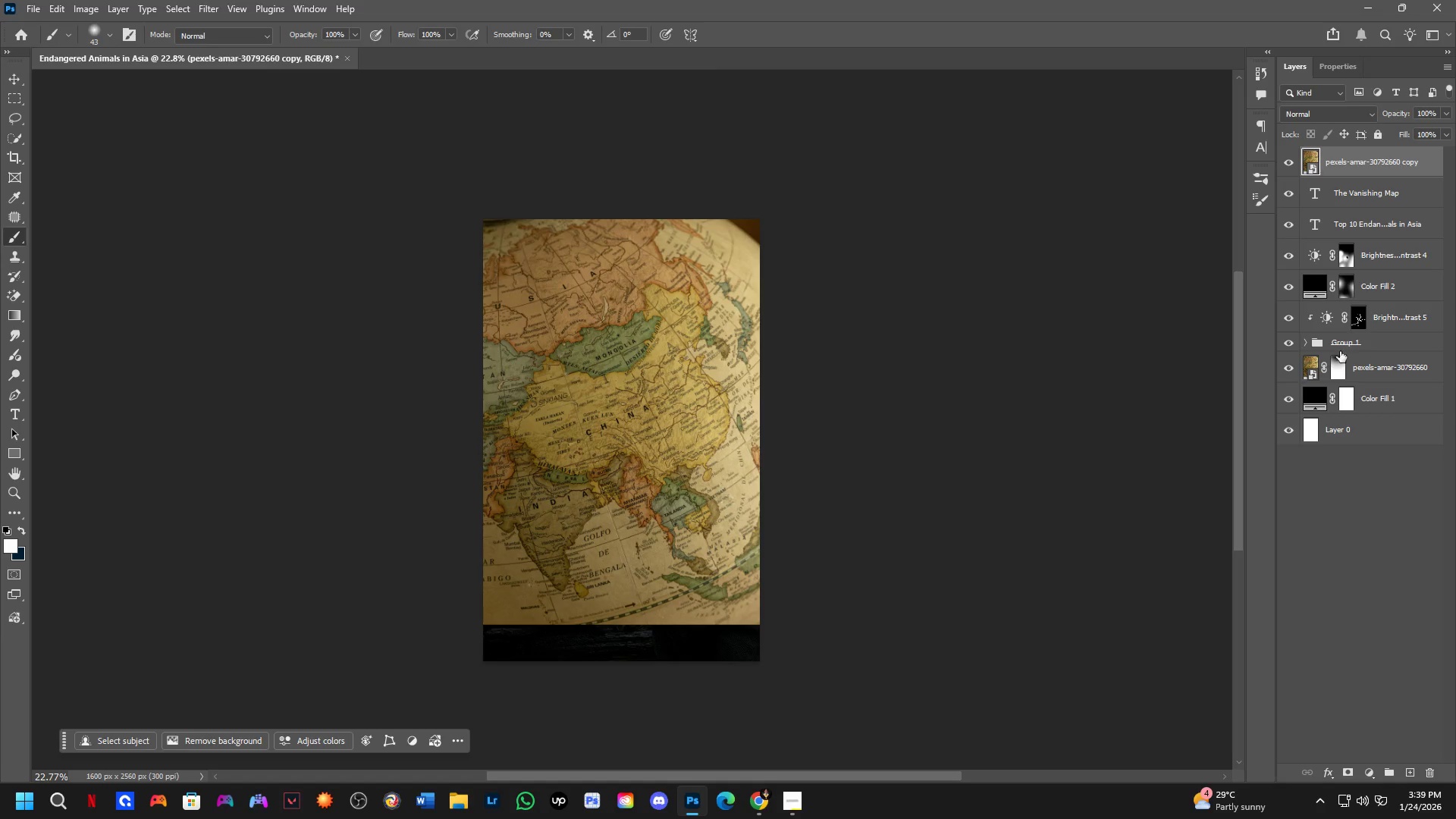 
key(Control+ControlLeft)
 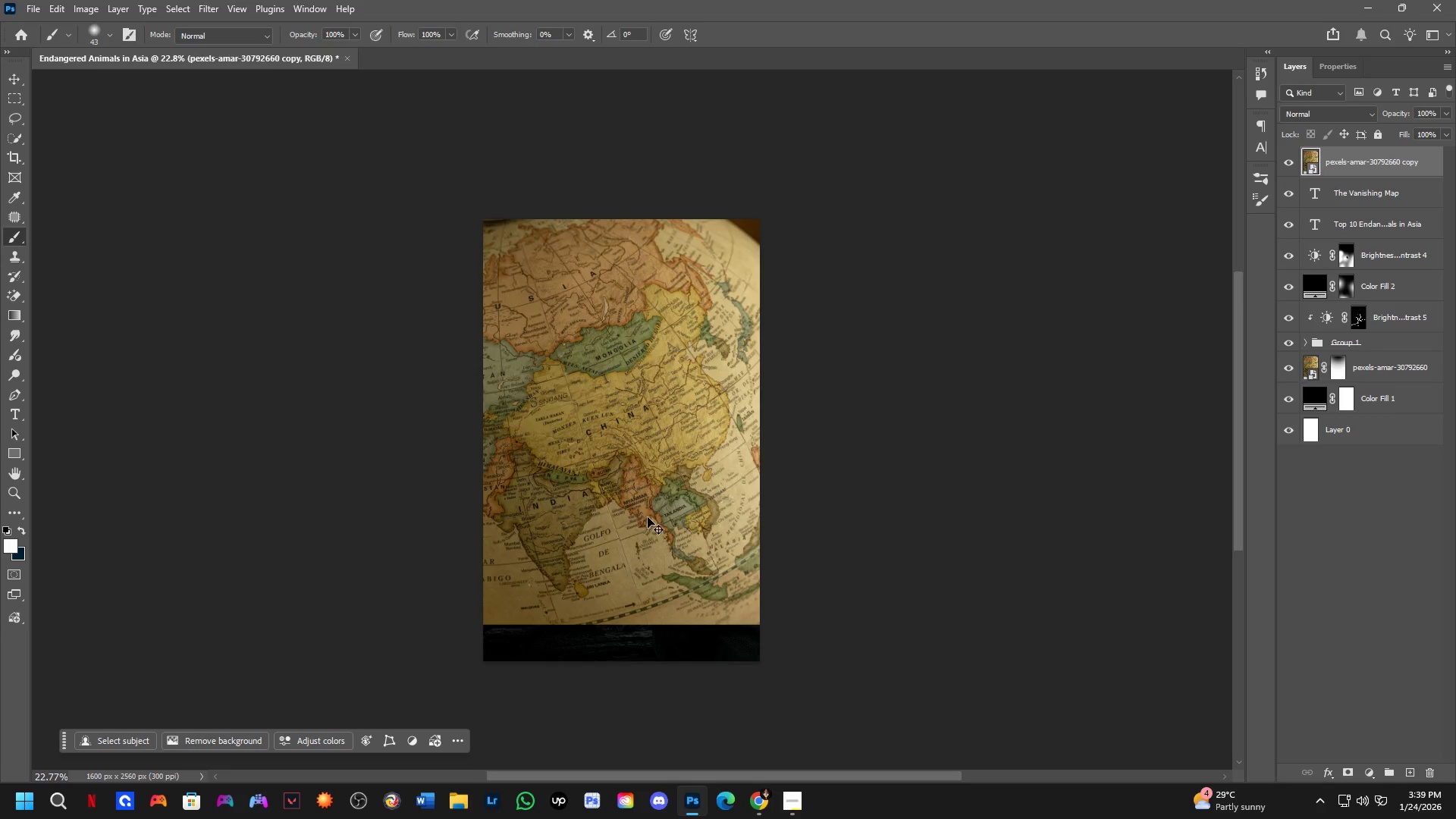 
scroll: coordinate [1207, 391], scroll_direction: up, amount: 11.0
 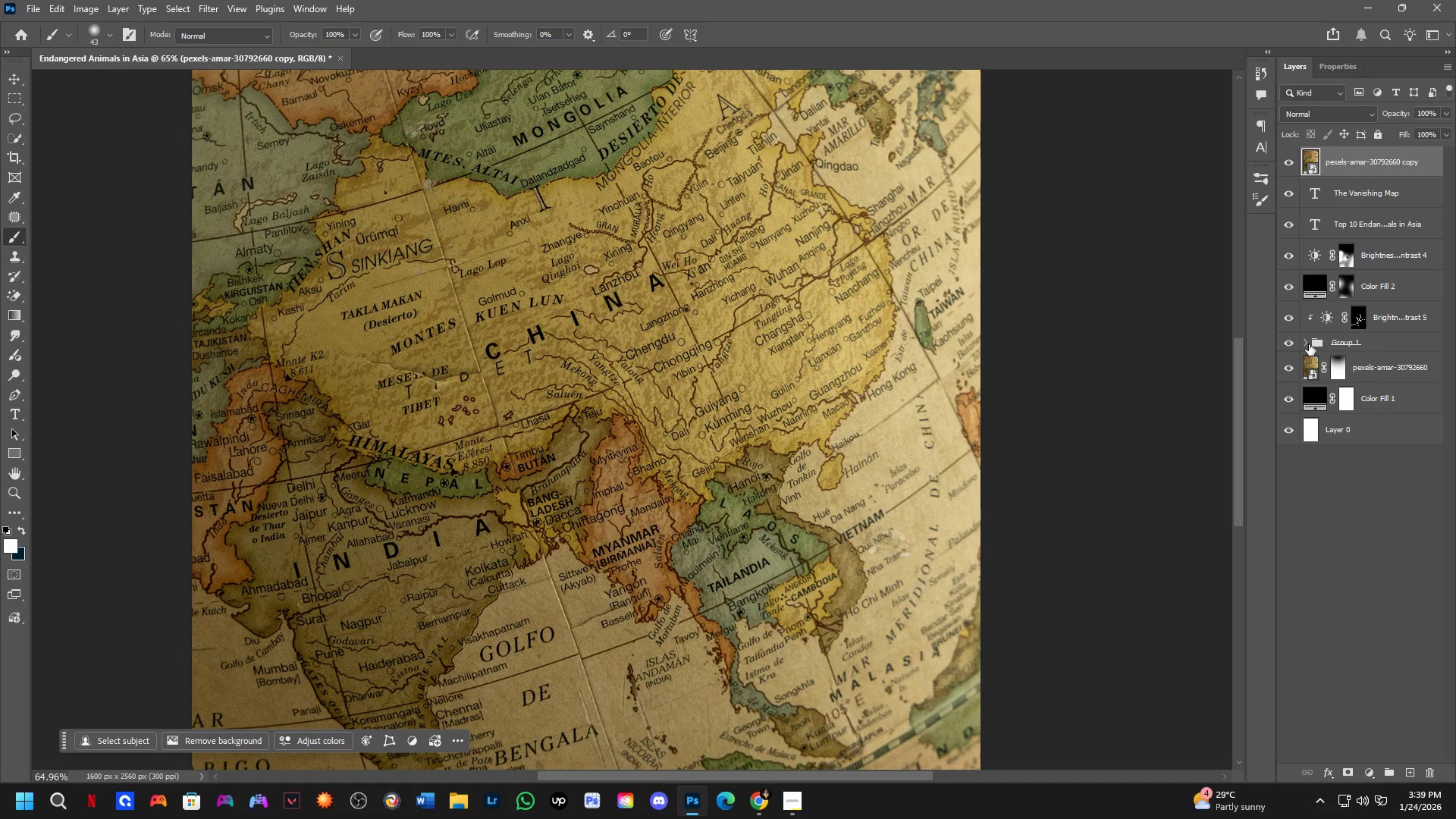 
left_click([1307, 344])
 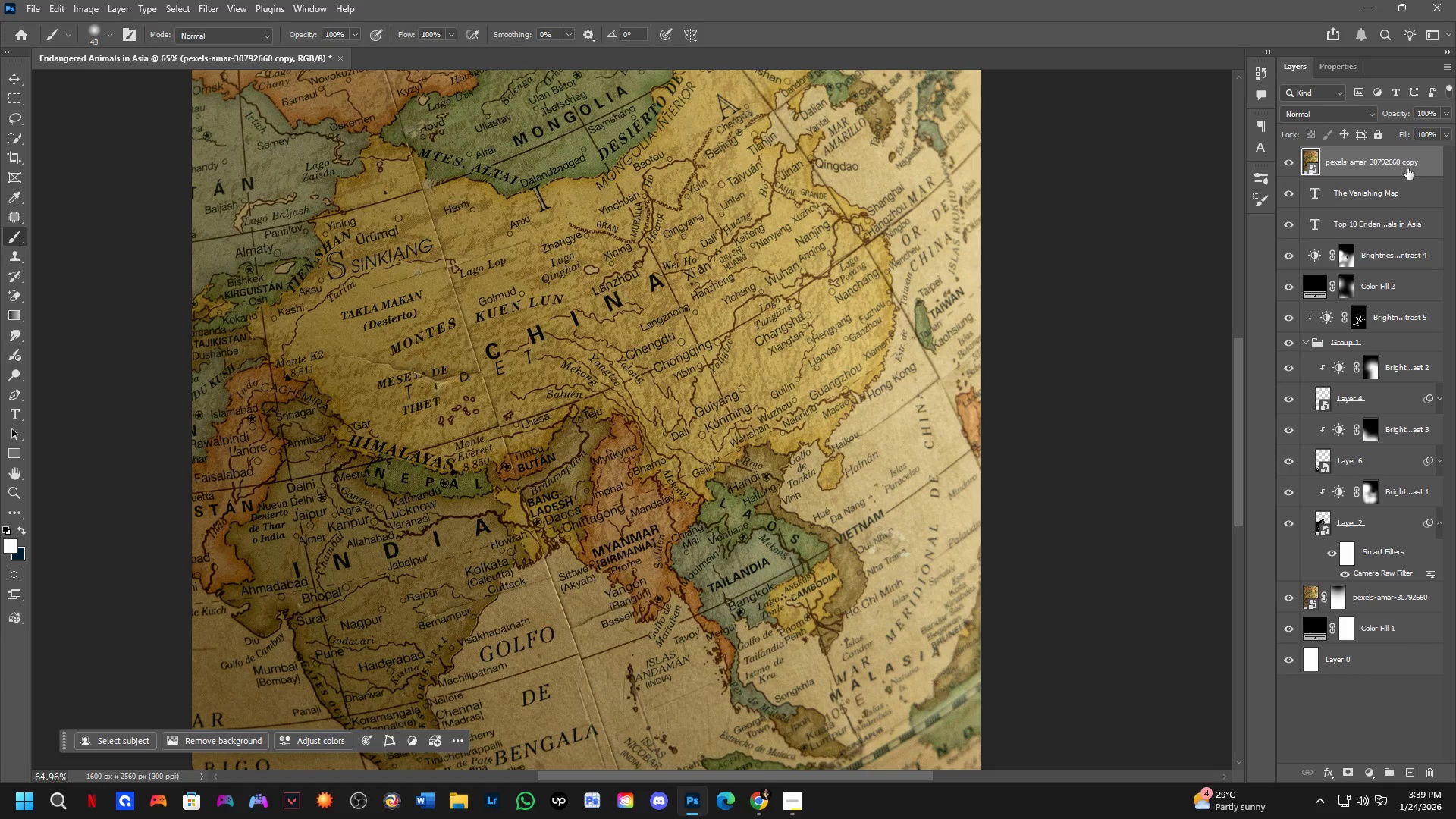 
left_click_drag(start_coordinate=[1408, 166], to_coordinate=[1419, 517])
 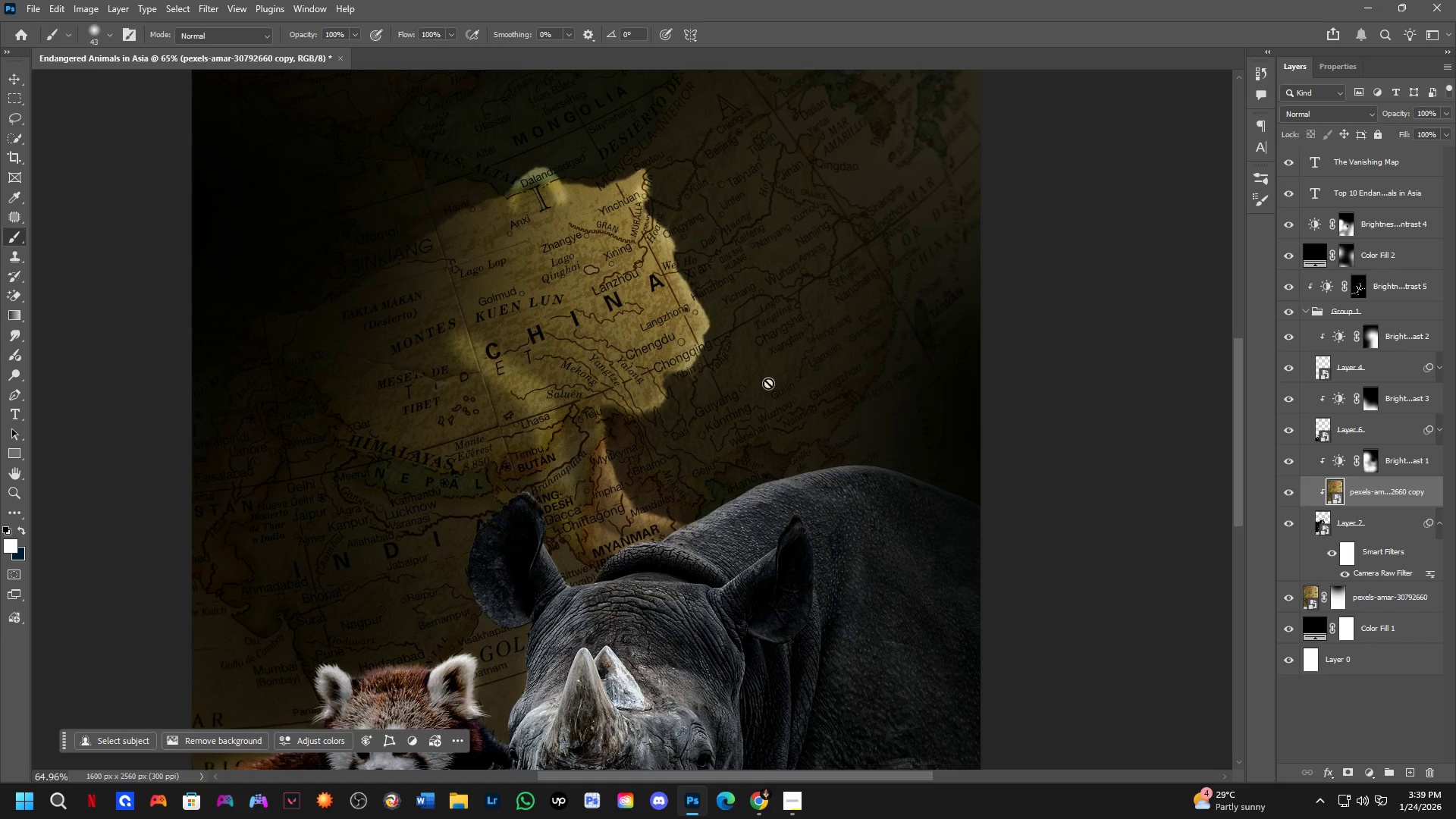 
scroll: coordinate [768, 383], scroll_direction: down, amount: 2.0
 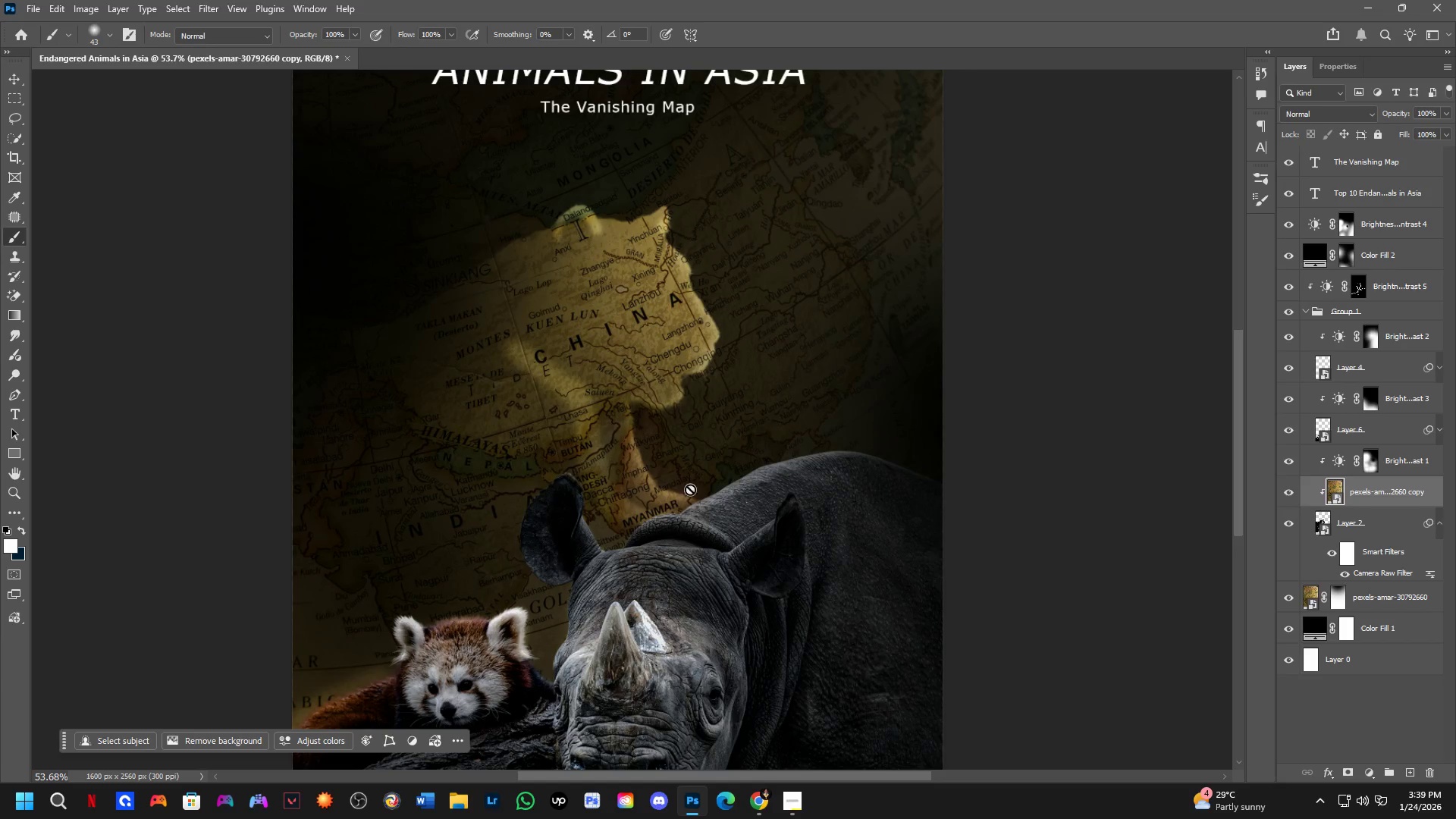 
hold_key(key=Space, duration=0.48)
 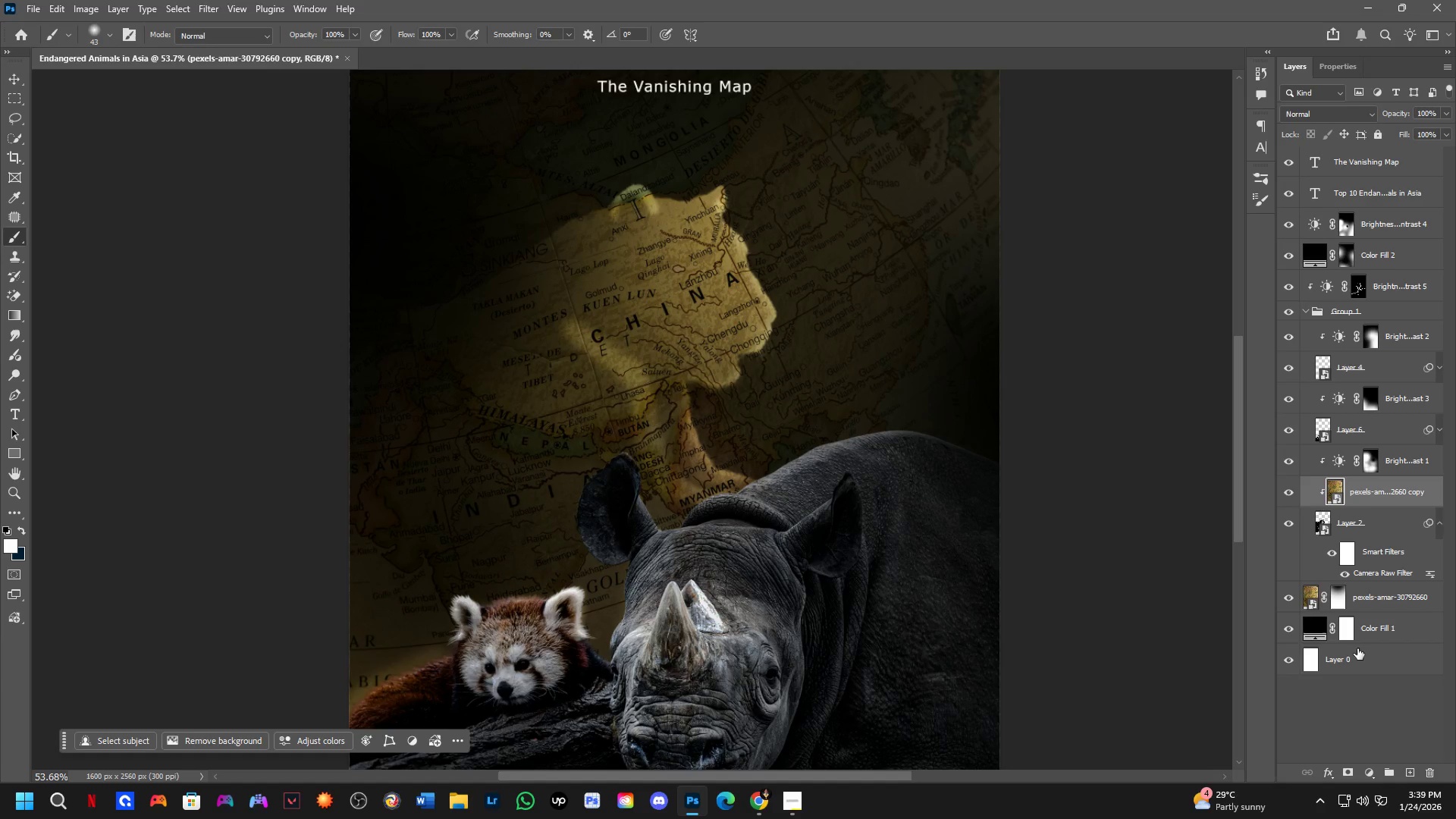 
left_click_drag(start_coordinate=[654, 508], to_coordinate=[711, 488])
 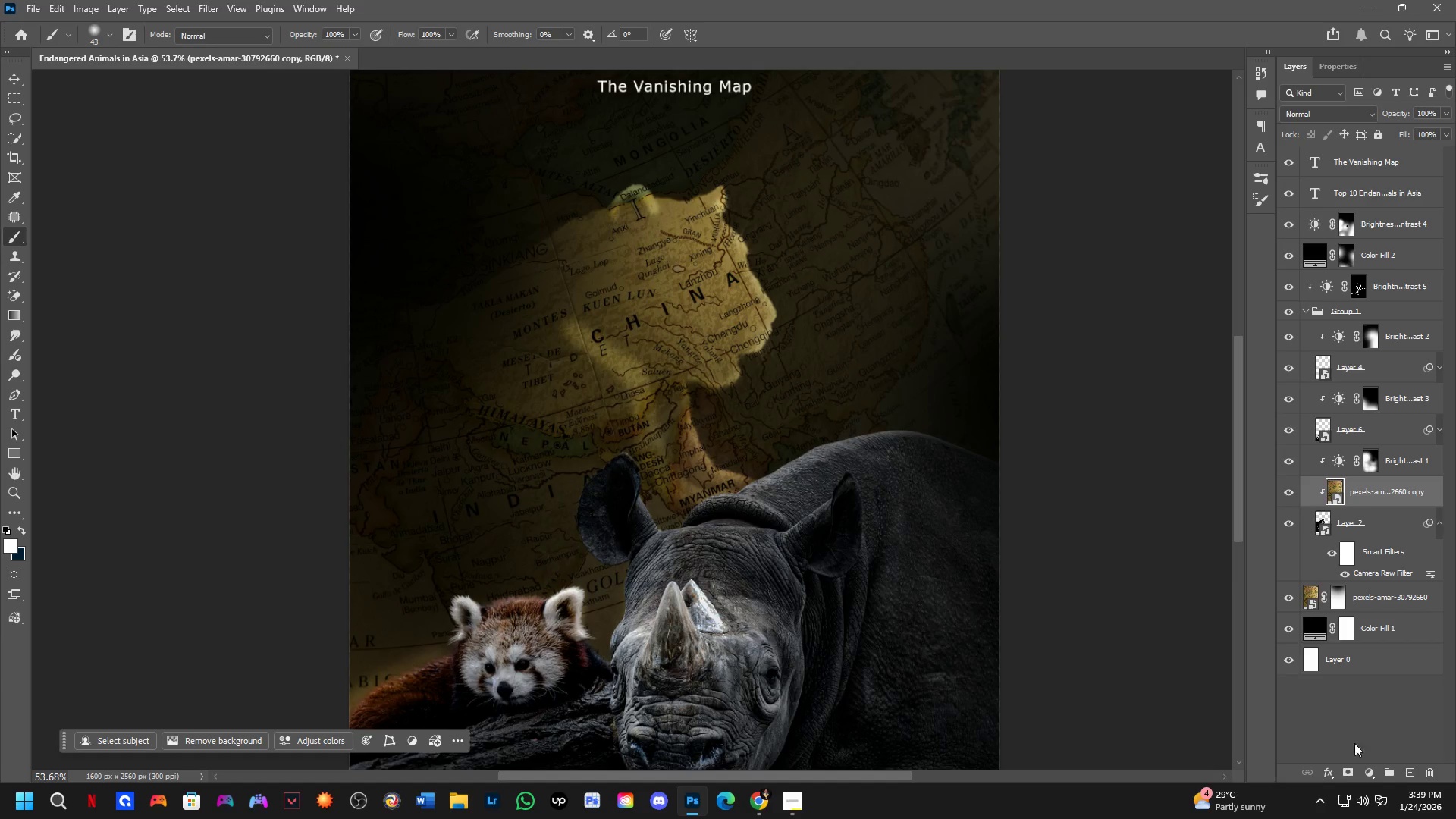 
left_click([1346, 779])
 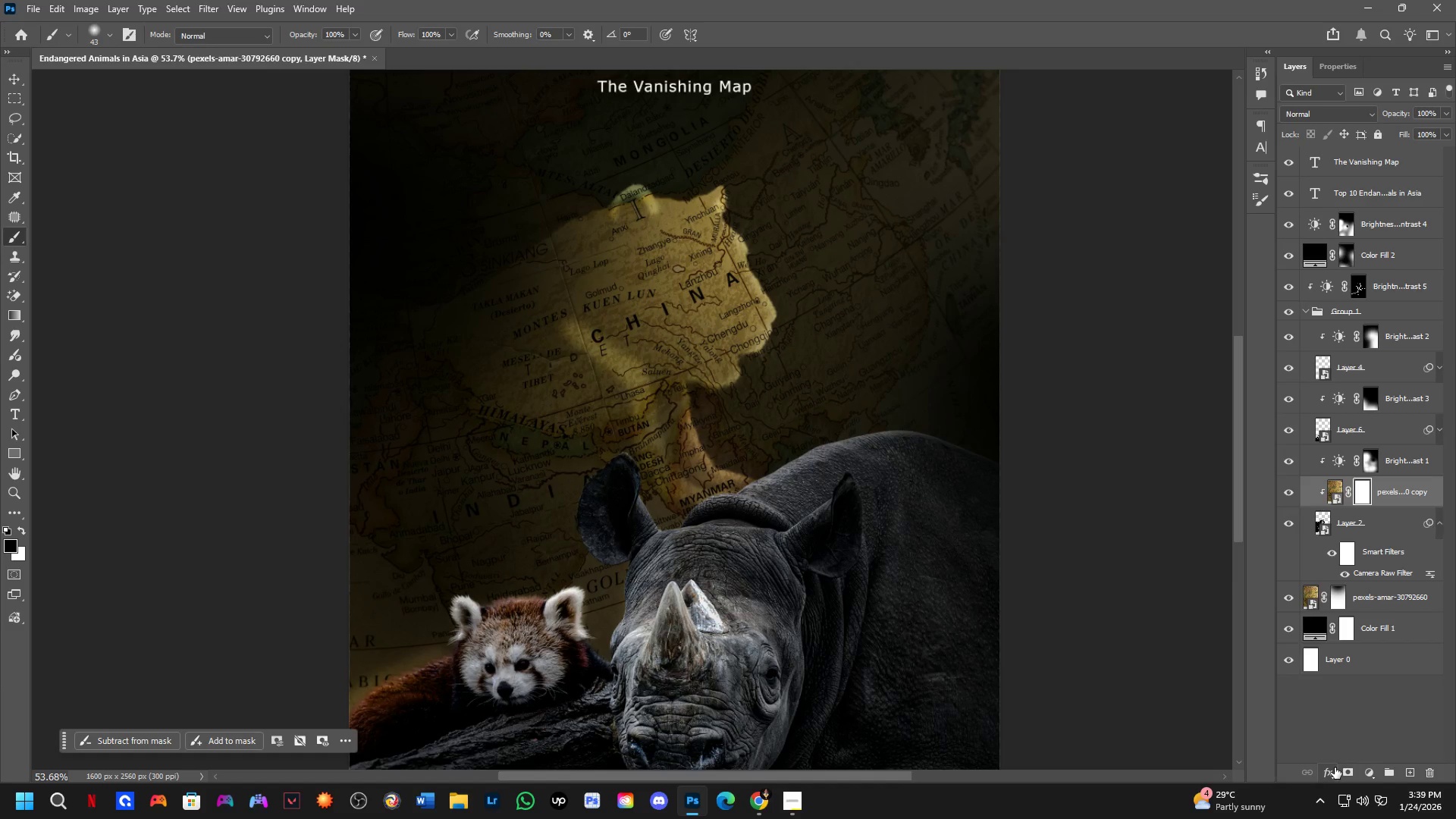 
key(Control+I)
 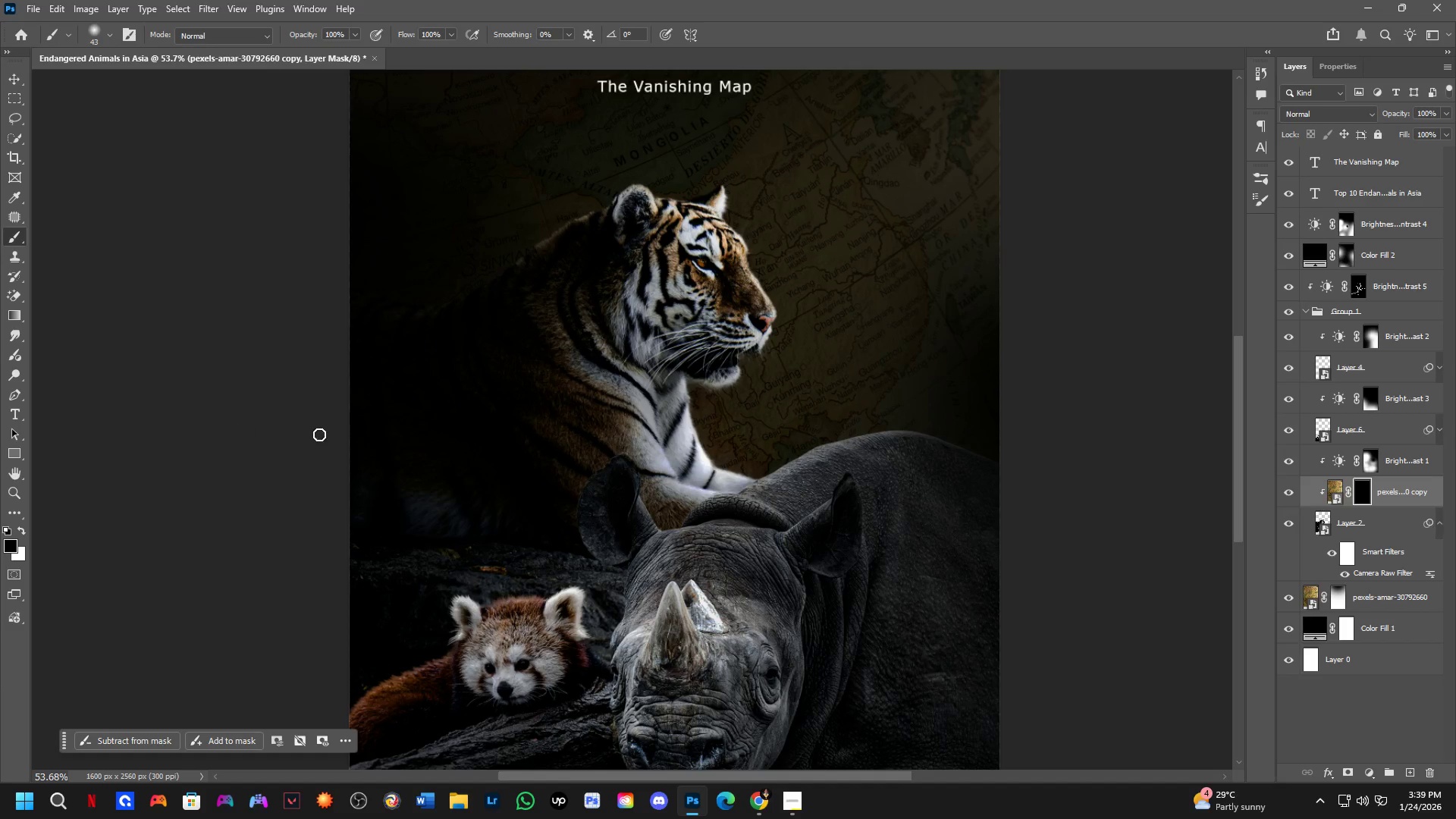 
hold_key(key=Space, duration=0.41)
 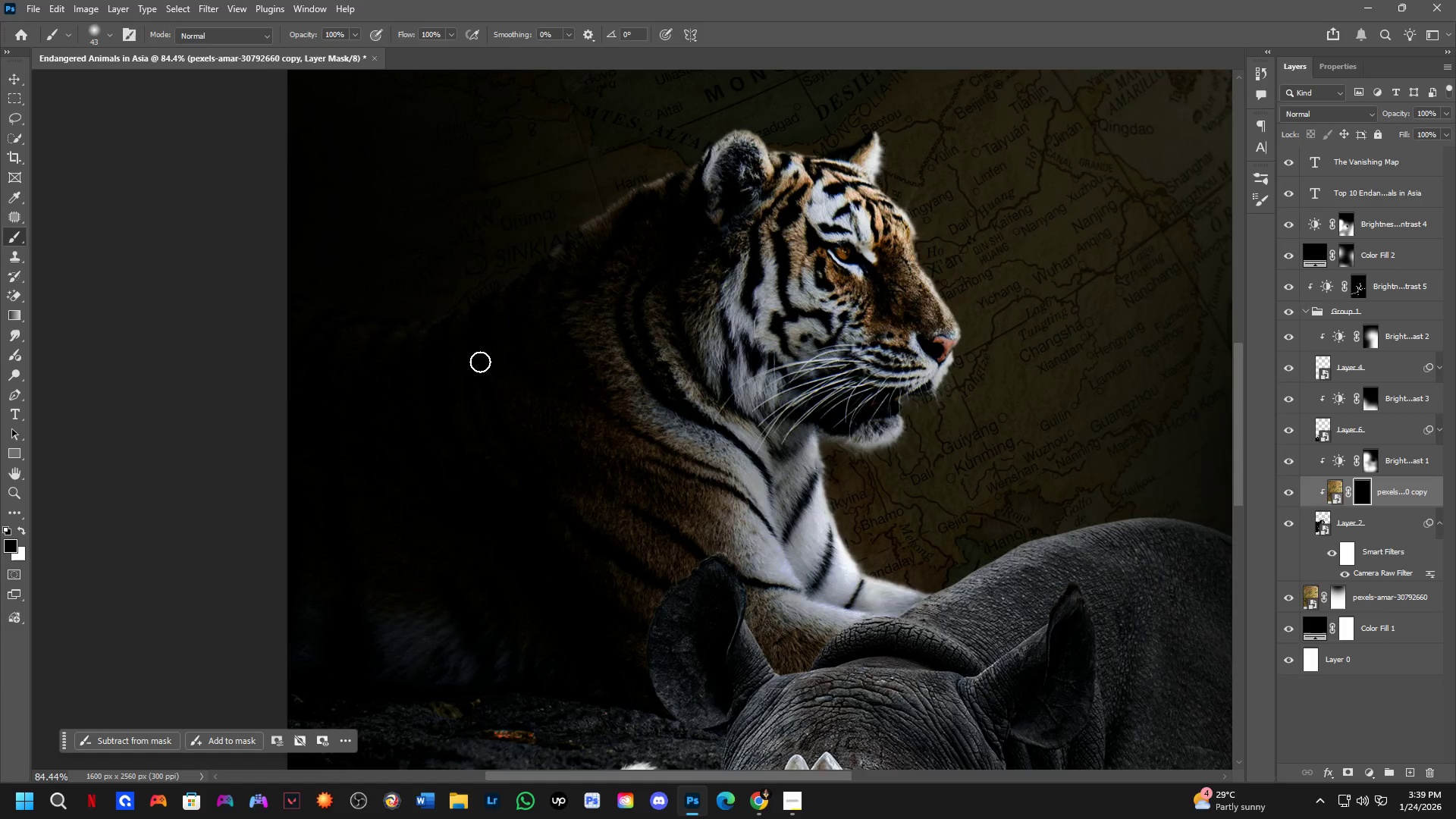 
left_click_drag(start_coordinate=[514, 309], to_coordinate=[543, 328])
 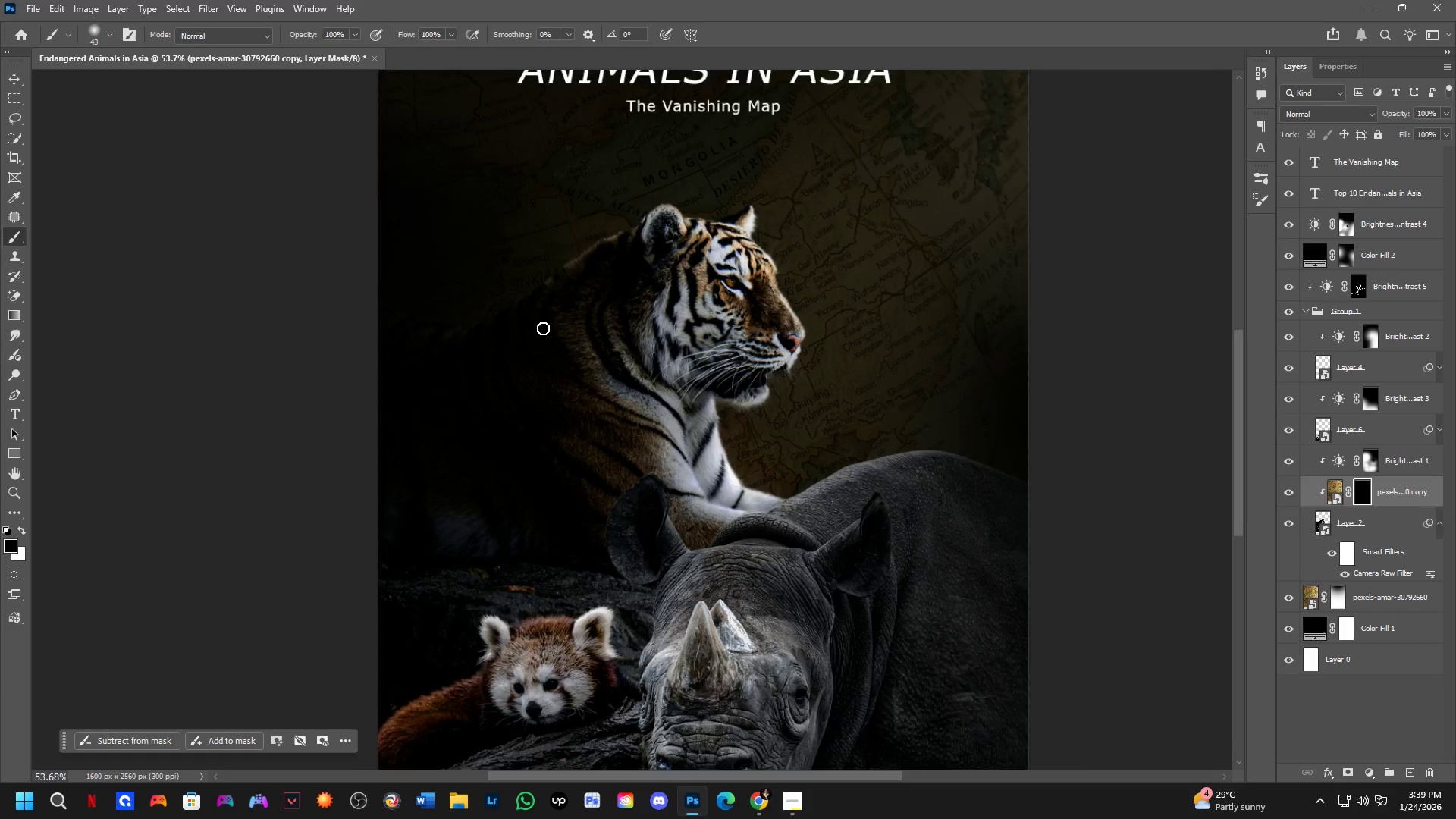 
key(B)
 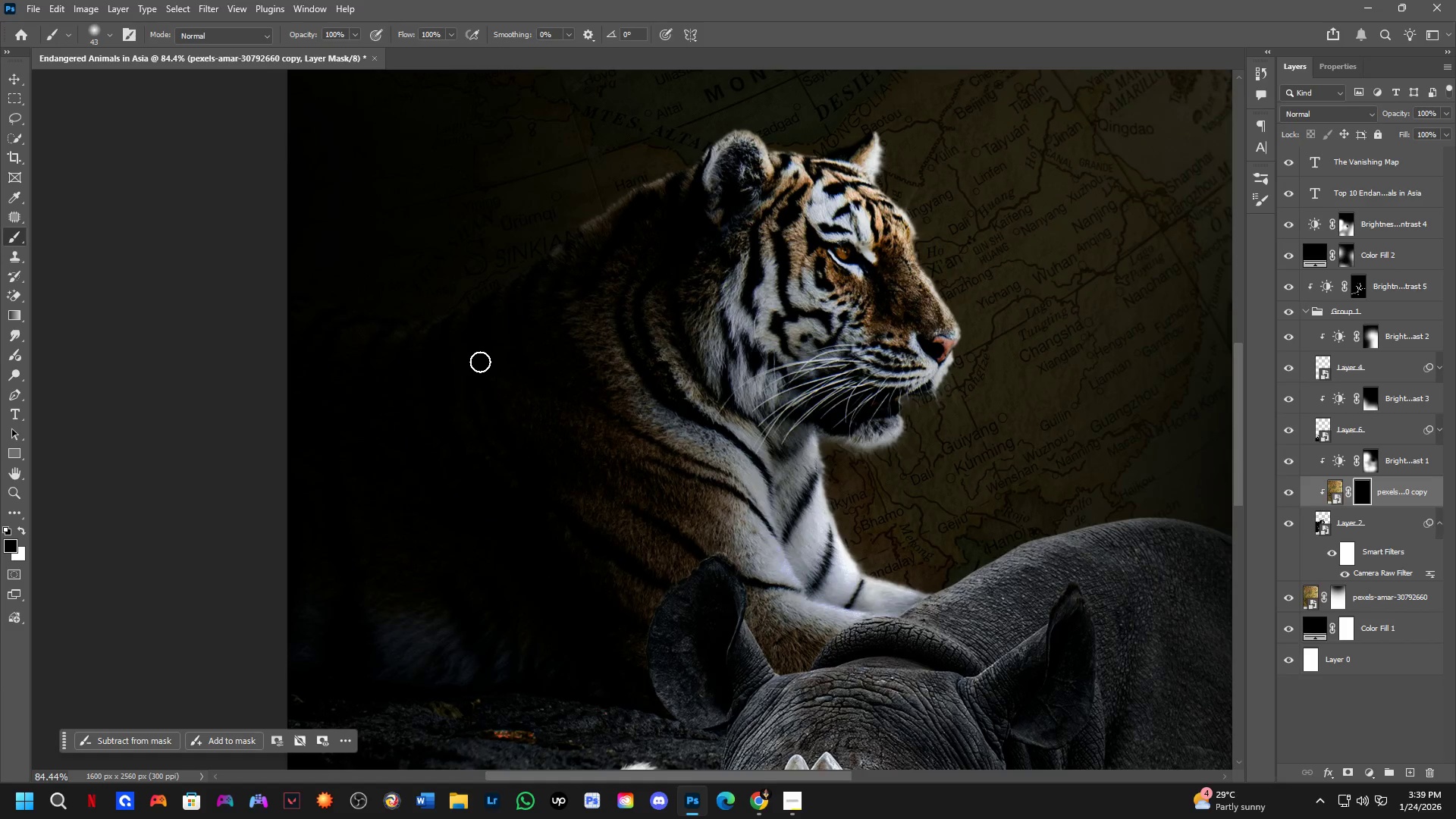 
scroll: coordinate [532, 334], scroll_direction: up, amount: 5.0
 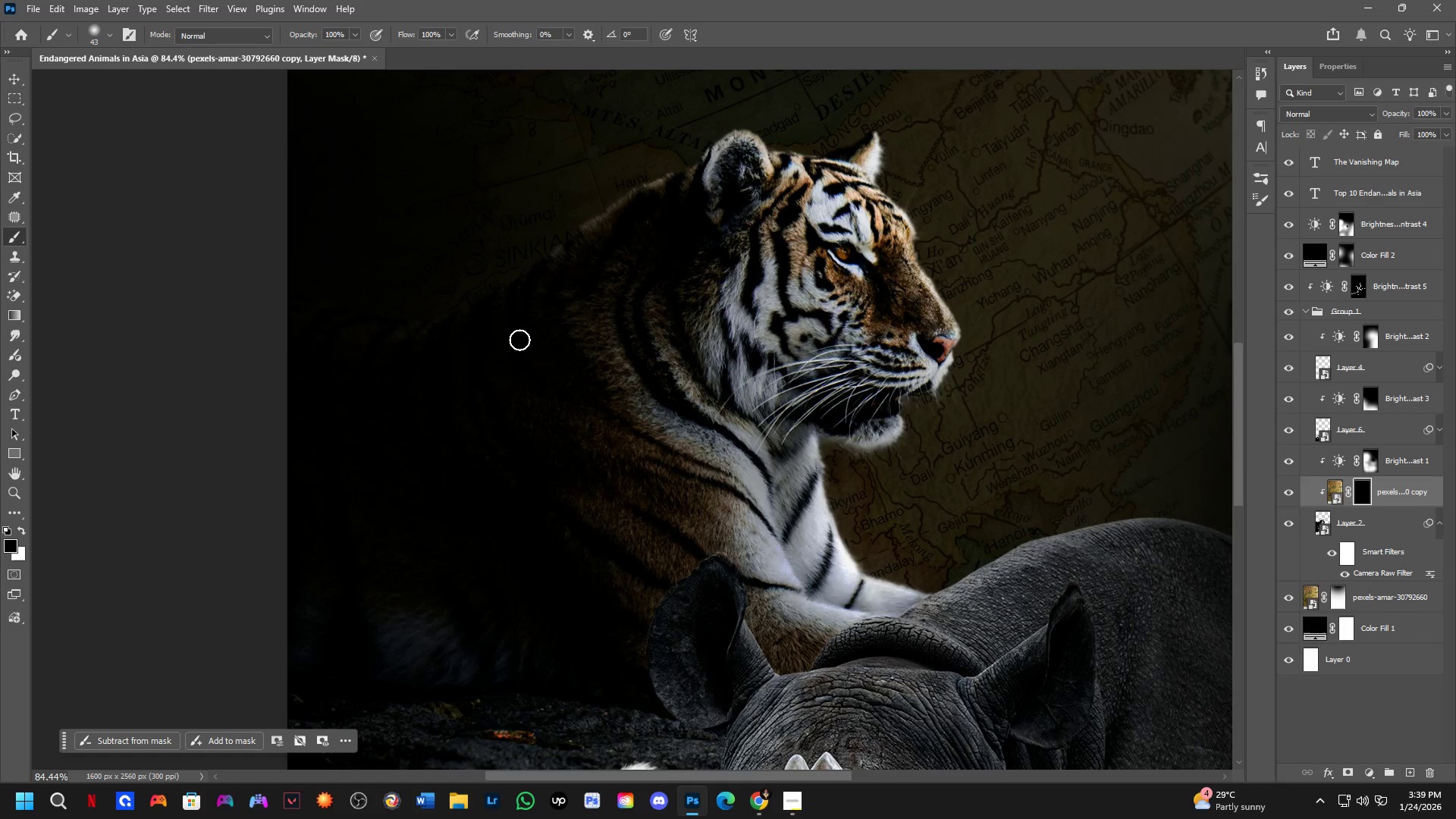 
hold_key(key=AltLeft, duration=0.41)
 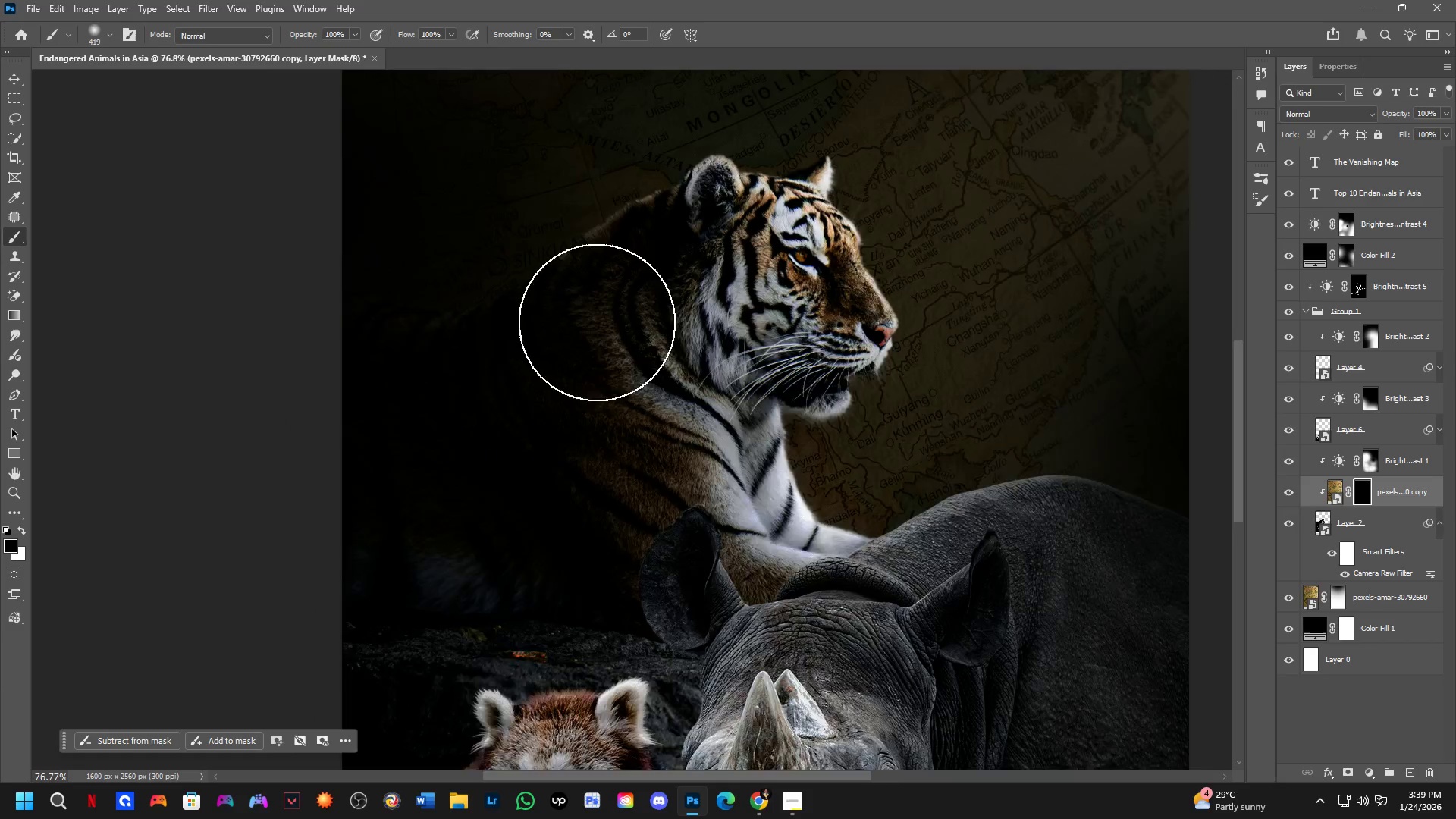 
key(Alt+AltLeft)
 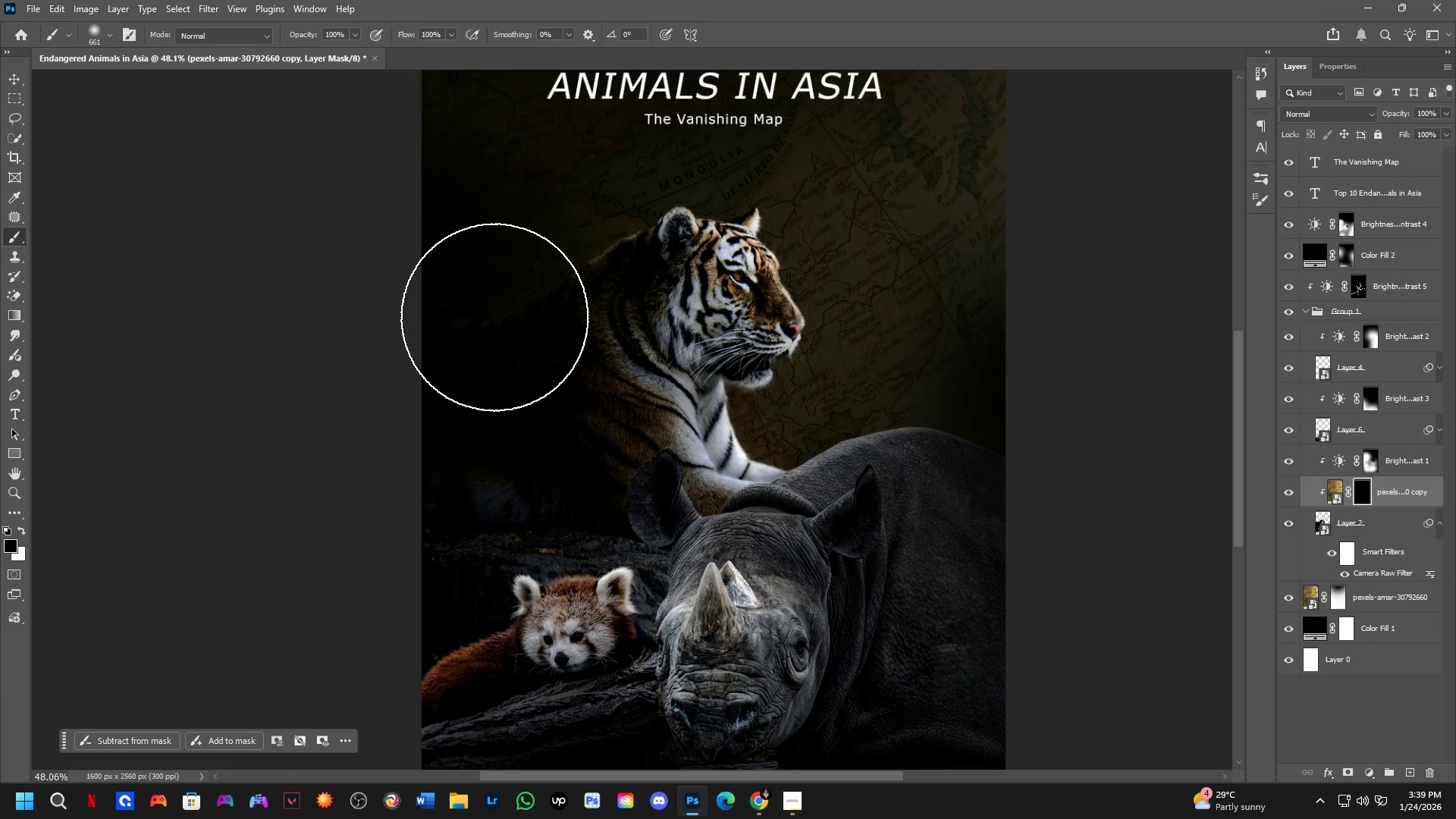 
scroll: coordinate [597, 326], scroll_direction: down, amount: 6.0
 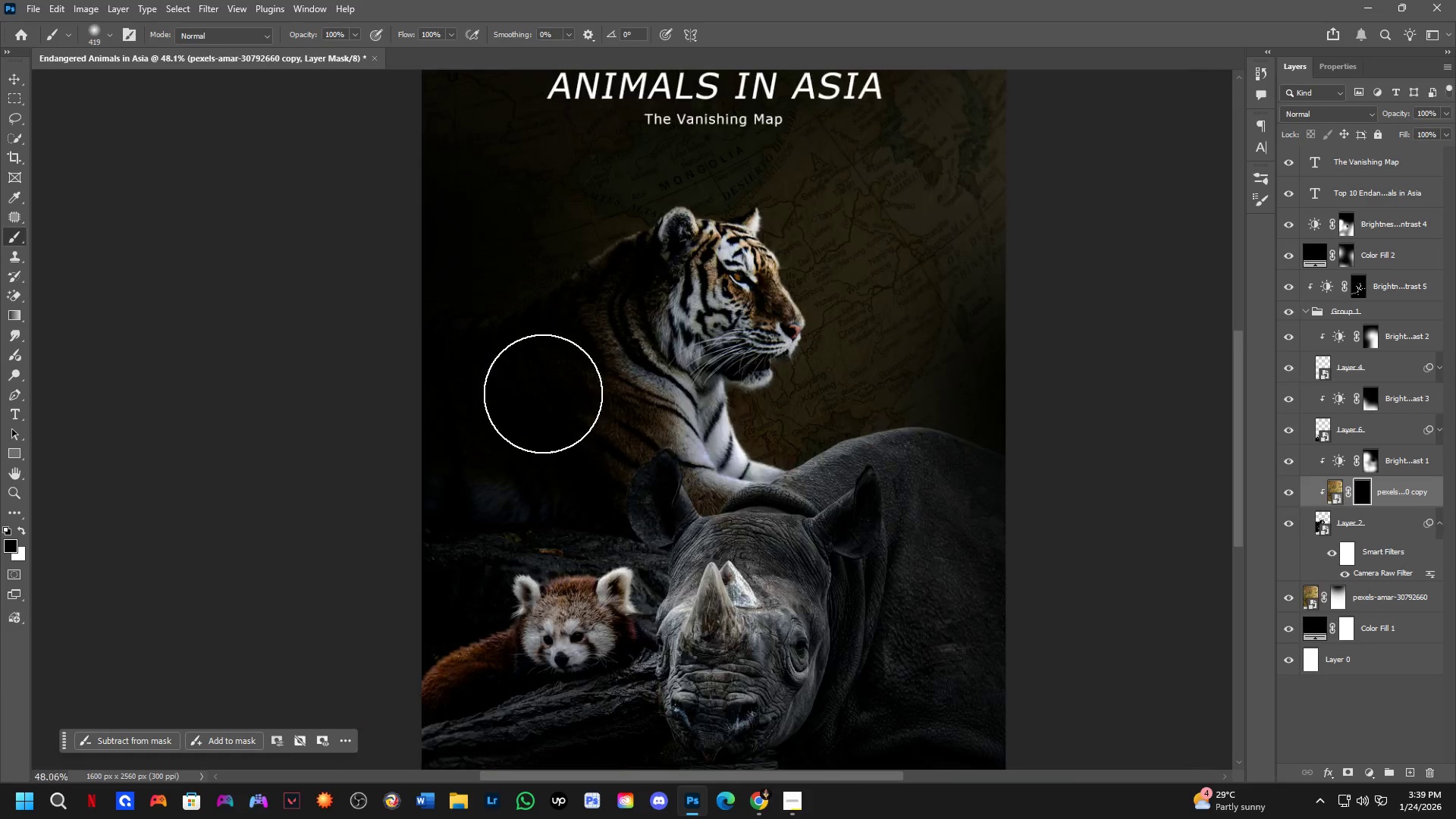 
key(X)
 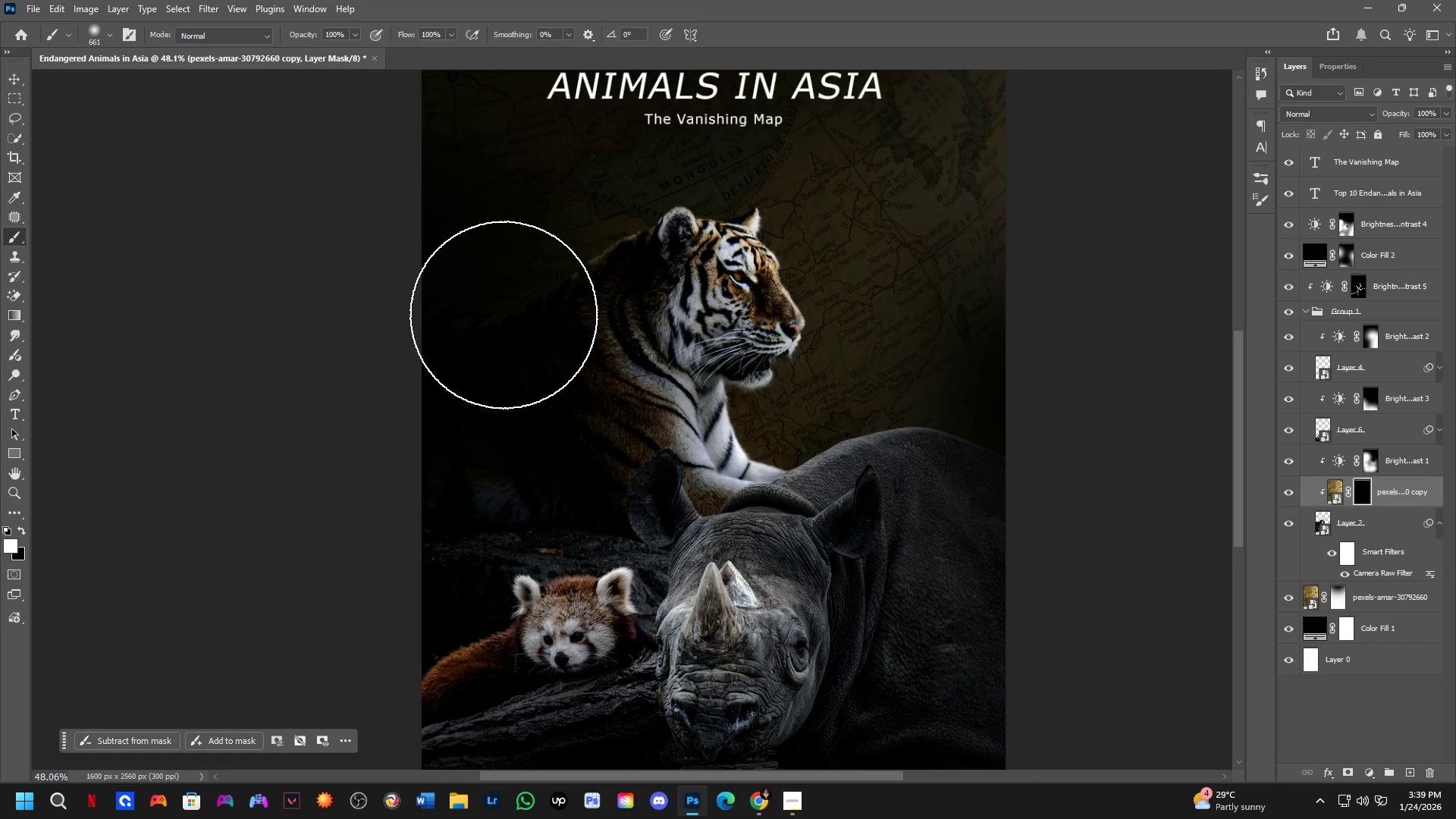 
double_click([504, 315])
 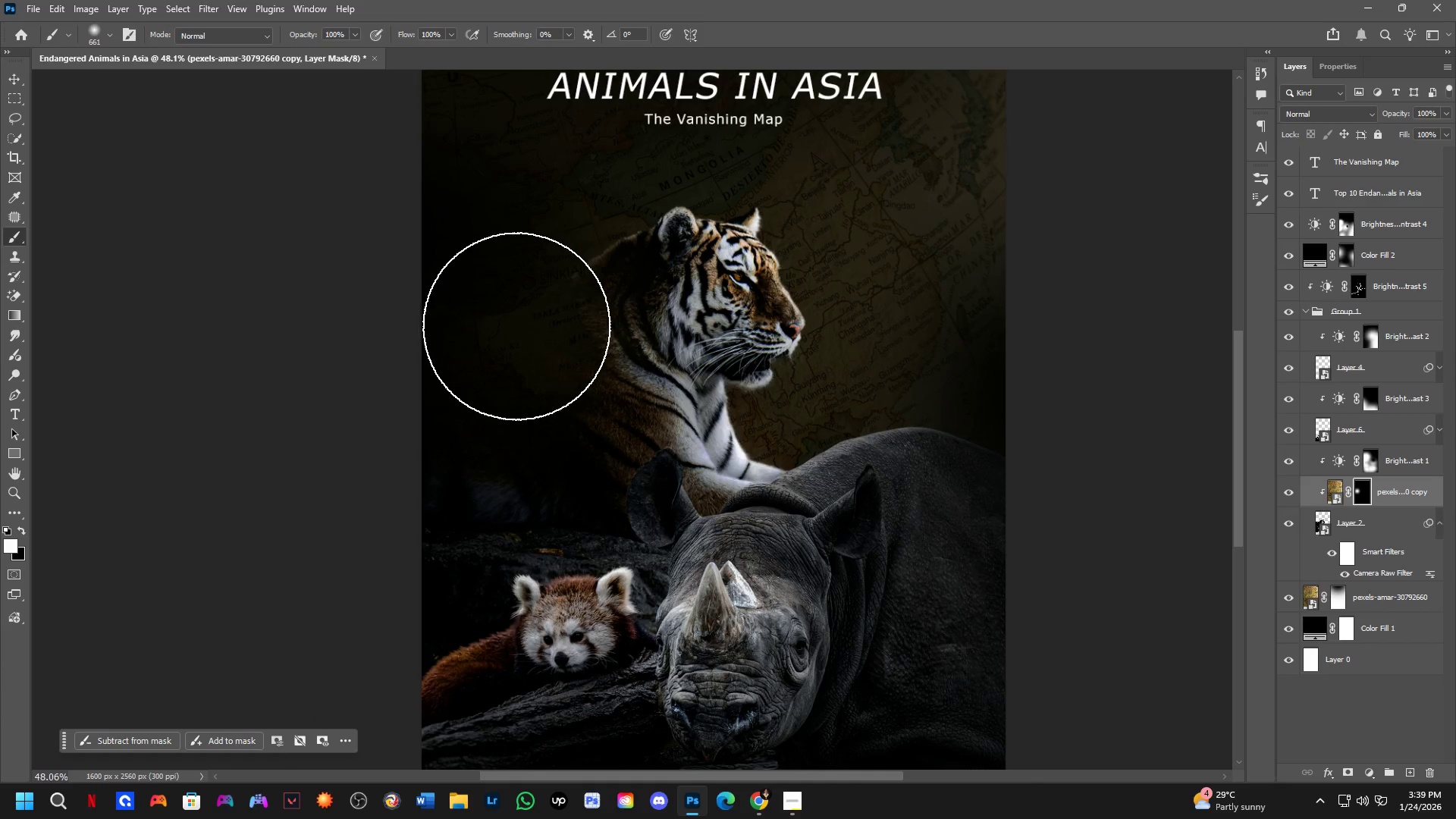 
left_click_drag(start_coordinate=[511, 337], to_coordinate=[467, 427])
 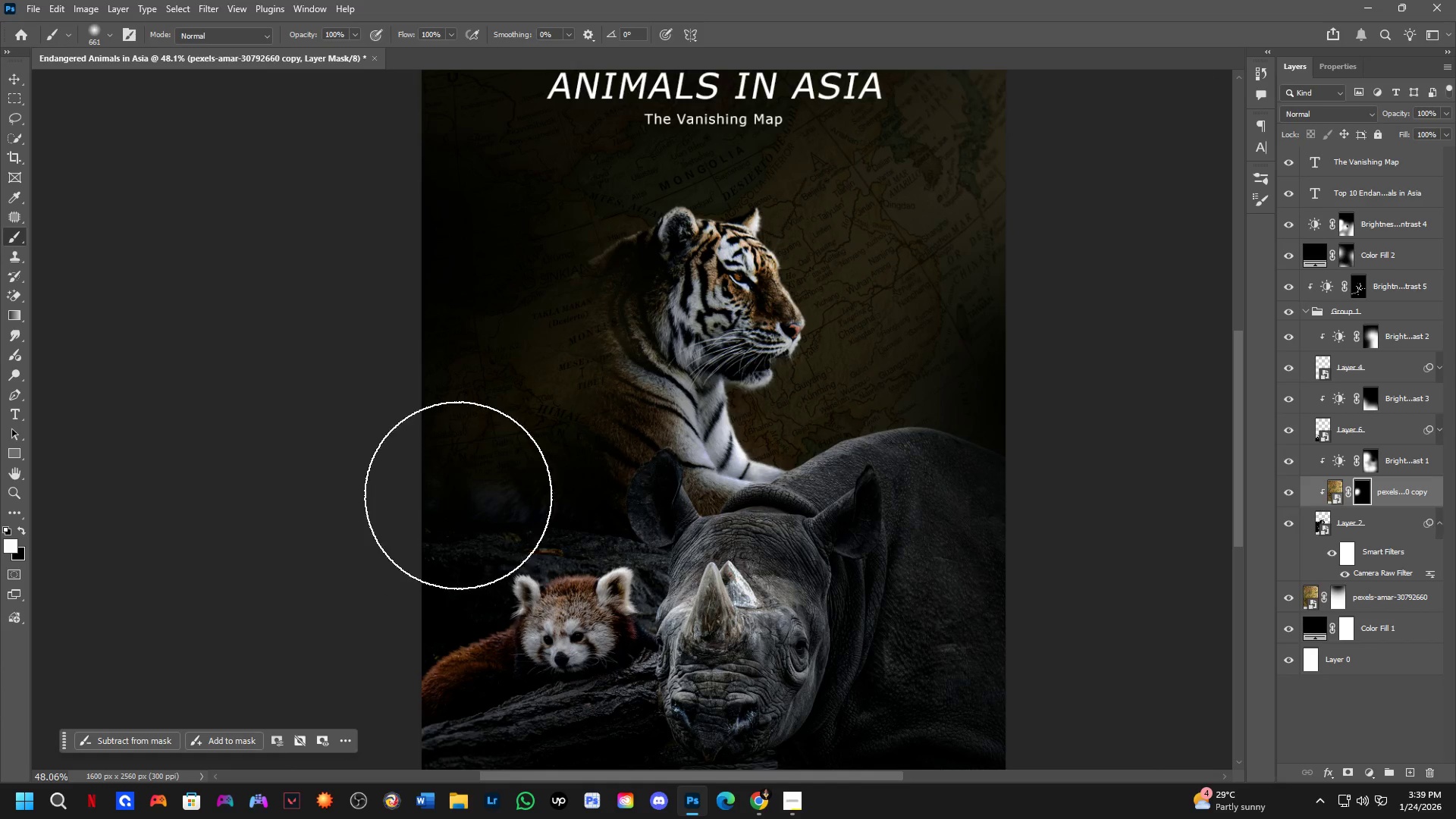 
left_click([570, 457])
 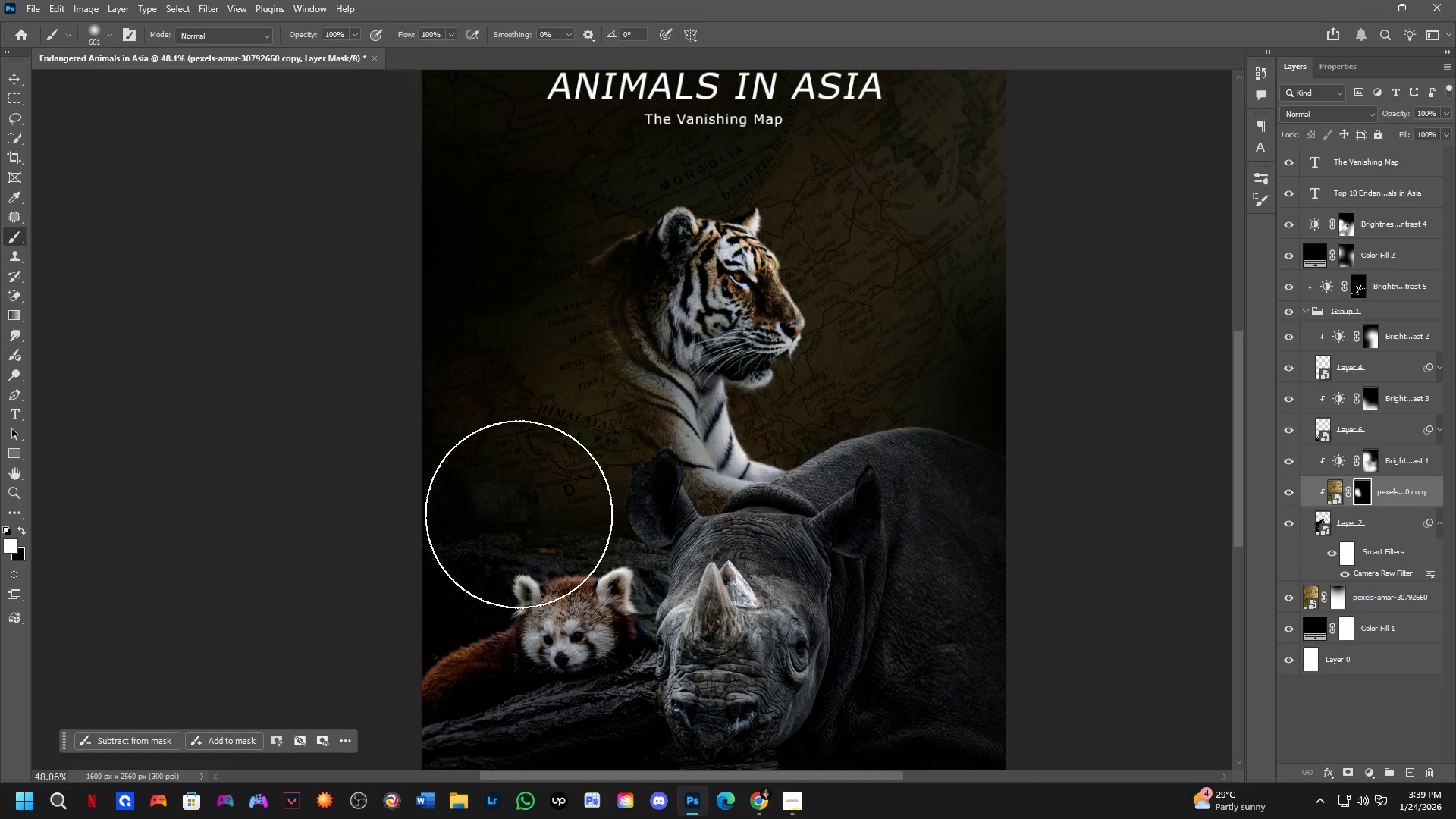 
hold_key(key=Space, duration=0.42)
 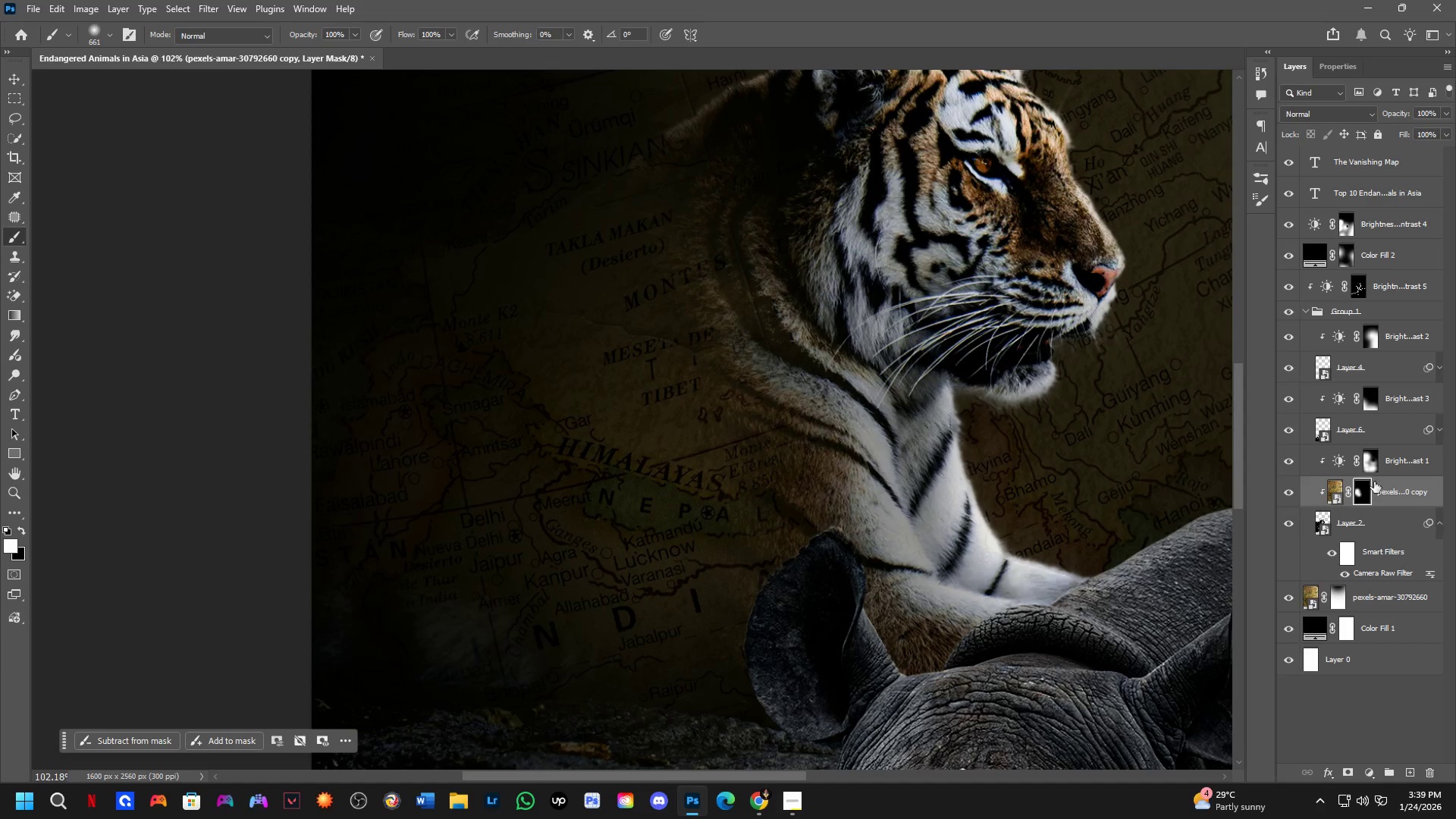 
left_click_drag(start_coordinate=[564, 414], to_coordinate=[598, 444])
 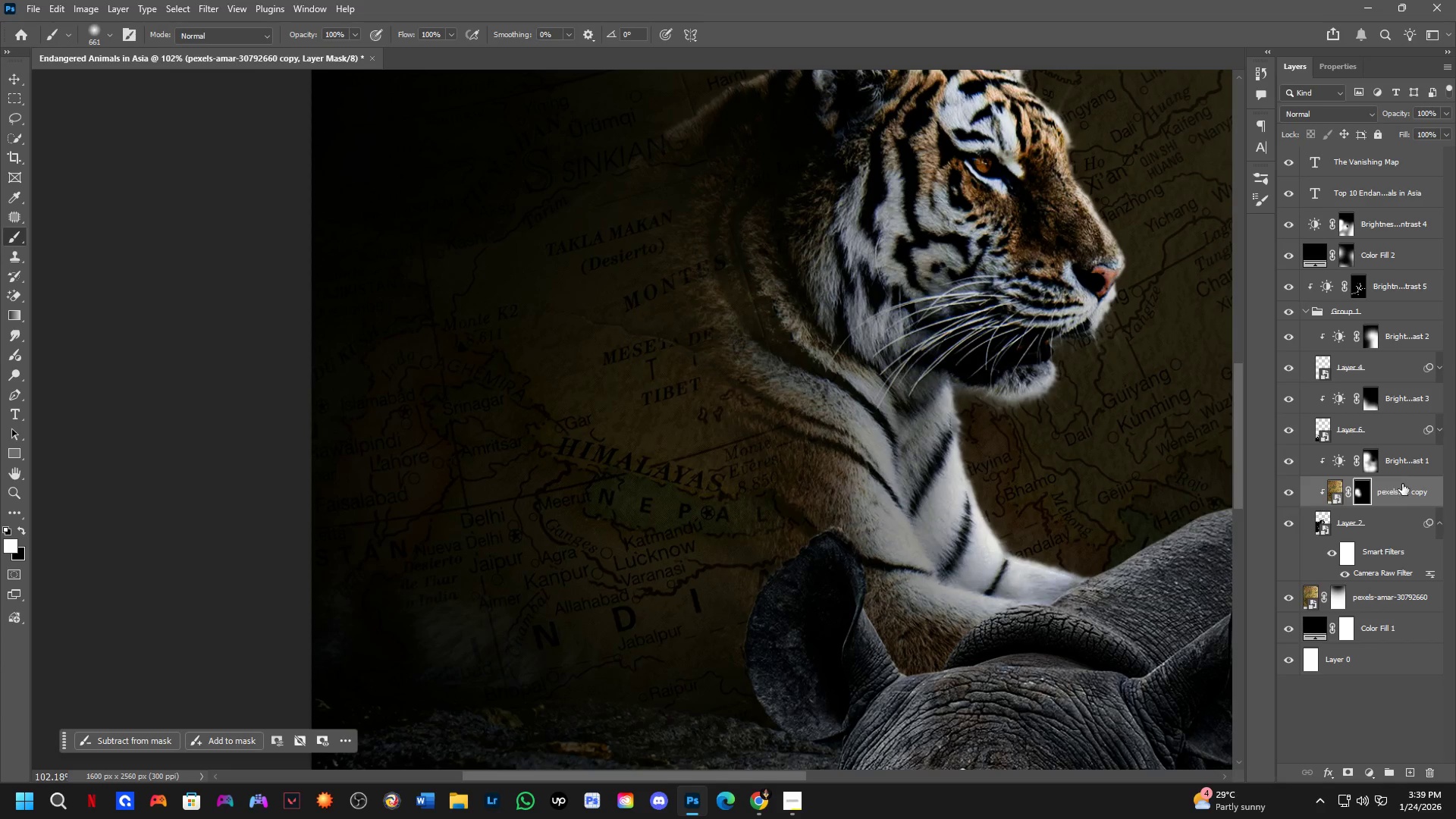 
scroll: coordinate [560, 394], scroll_direction: up, amount: 8.0
 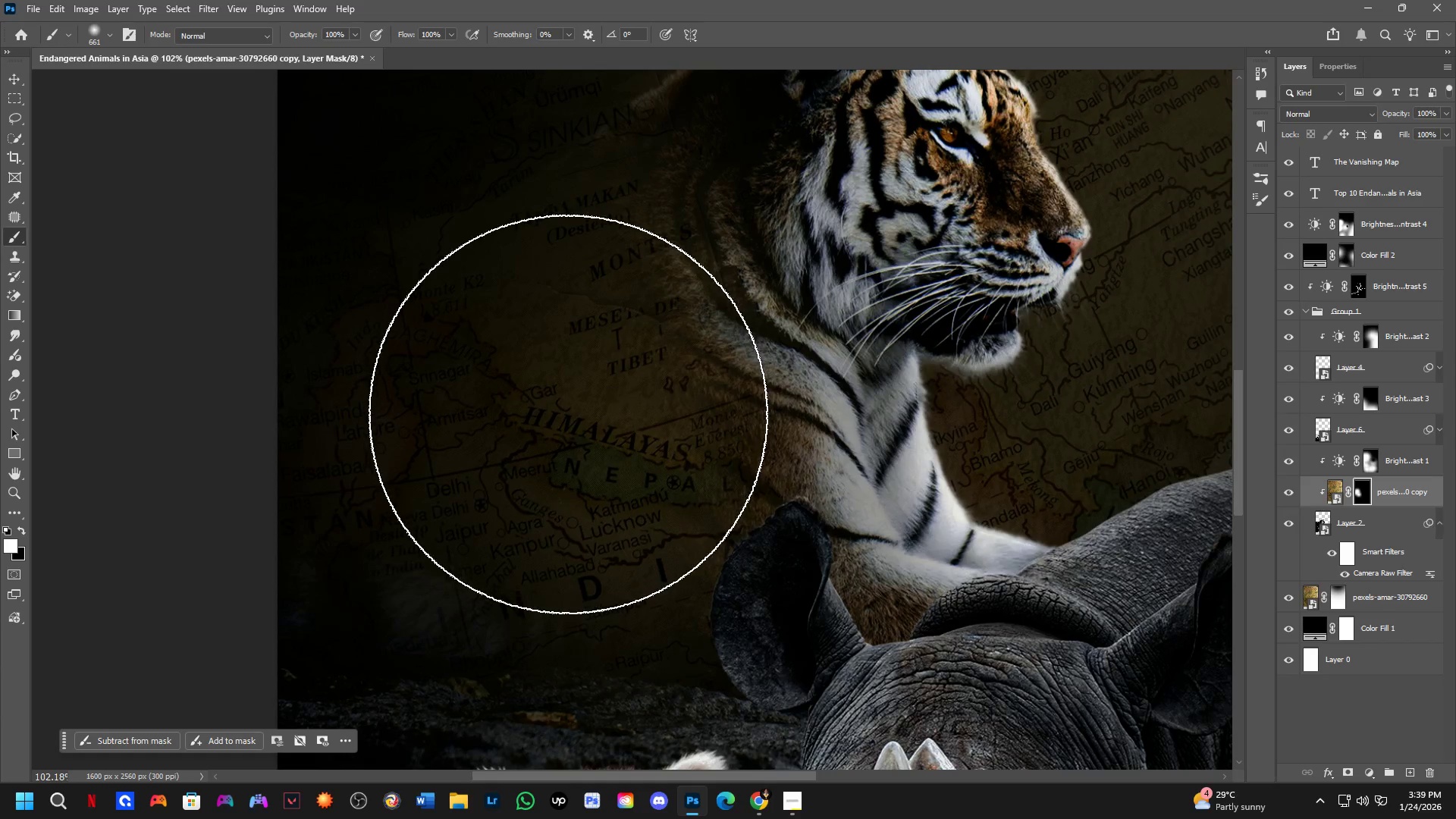 
key(Control+Z)
 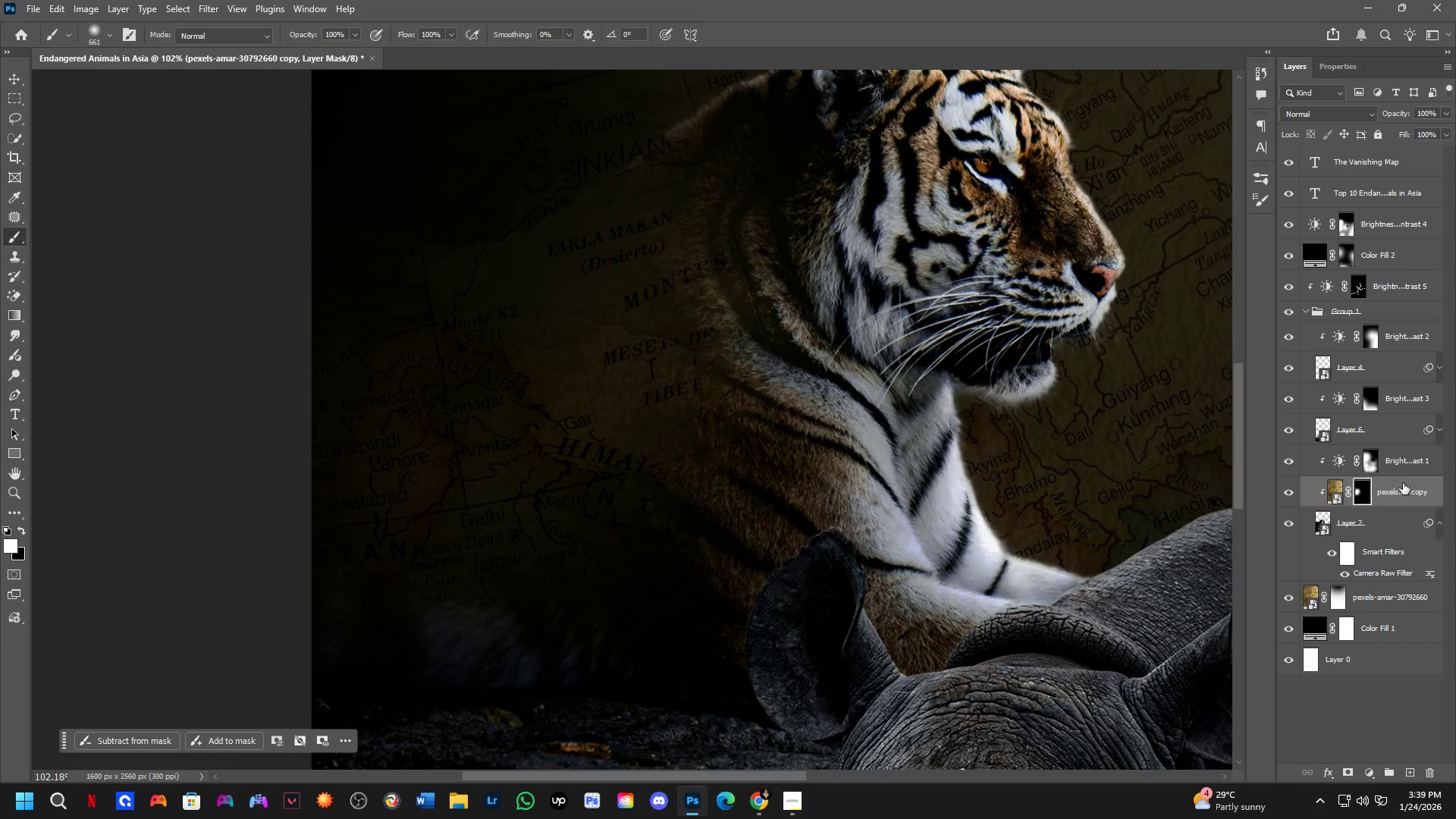 
key(Control+Z)
 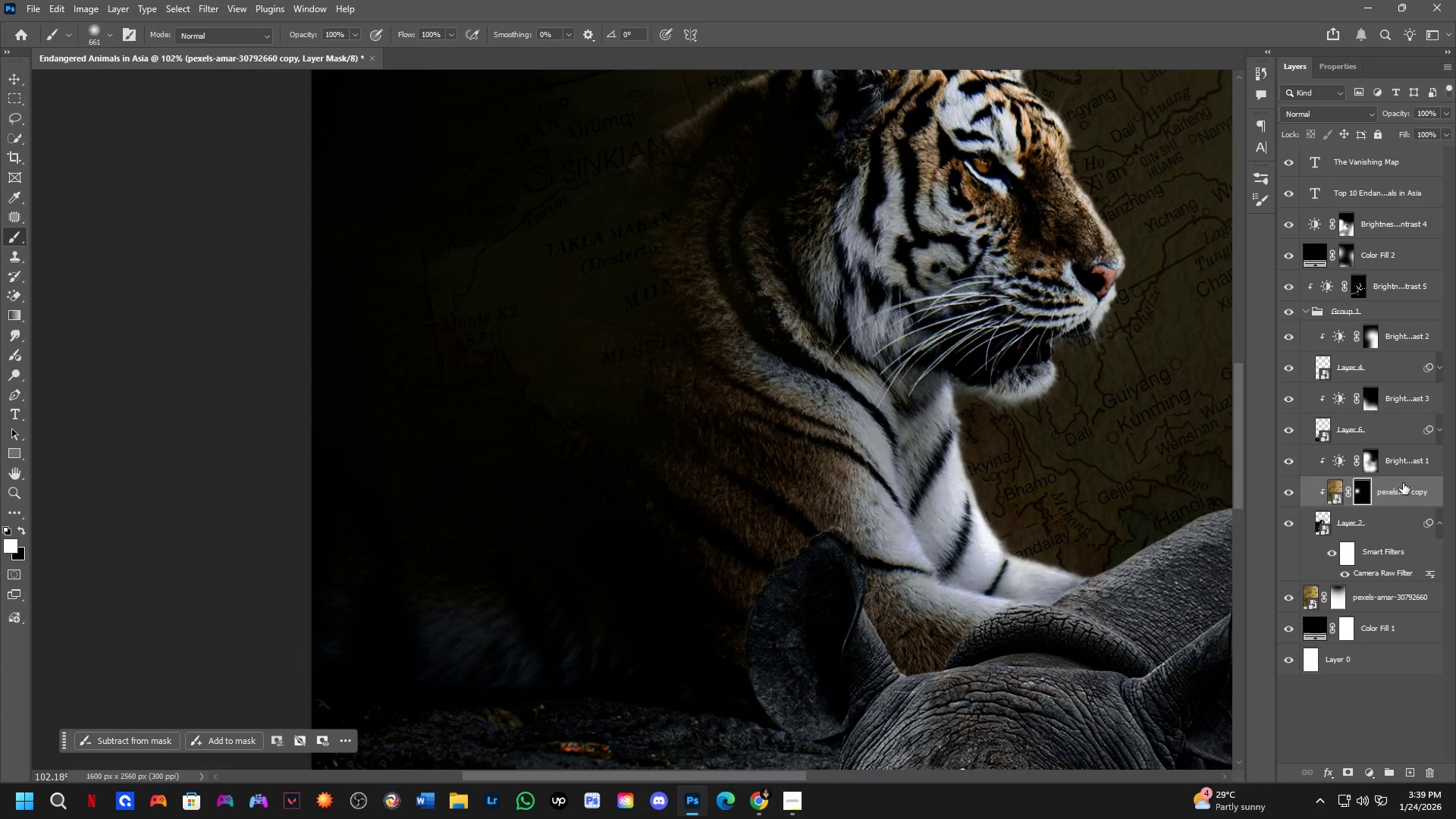 
key(Control+Z)
 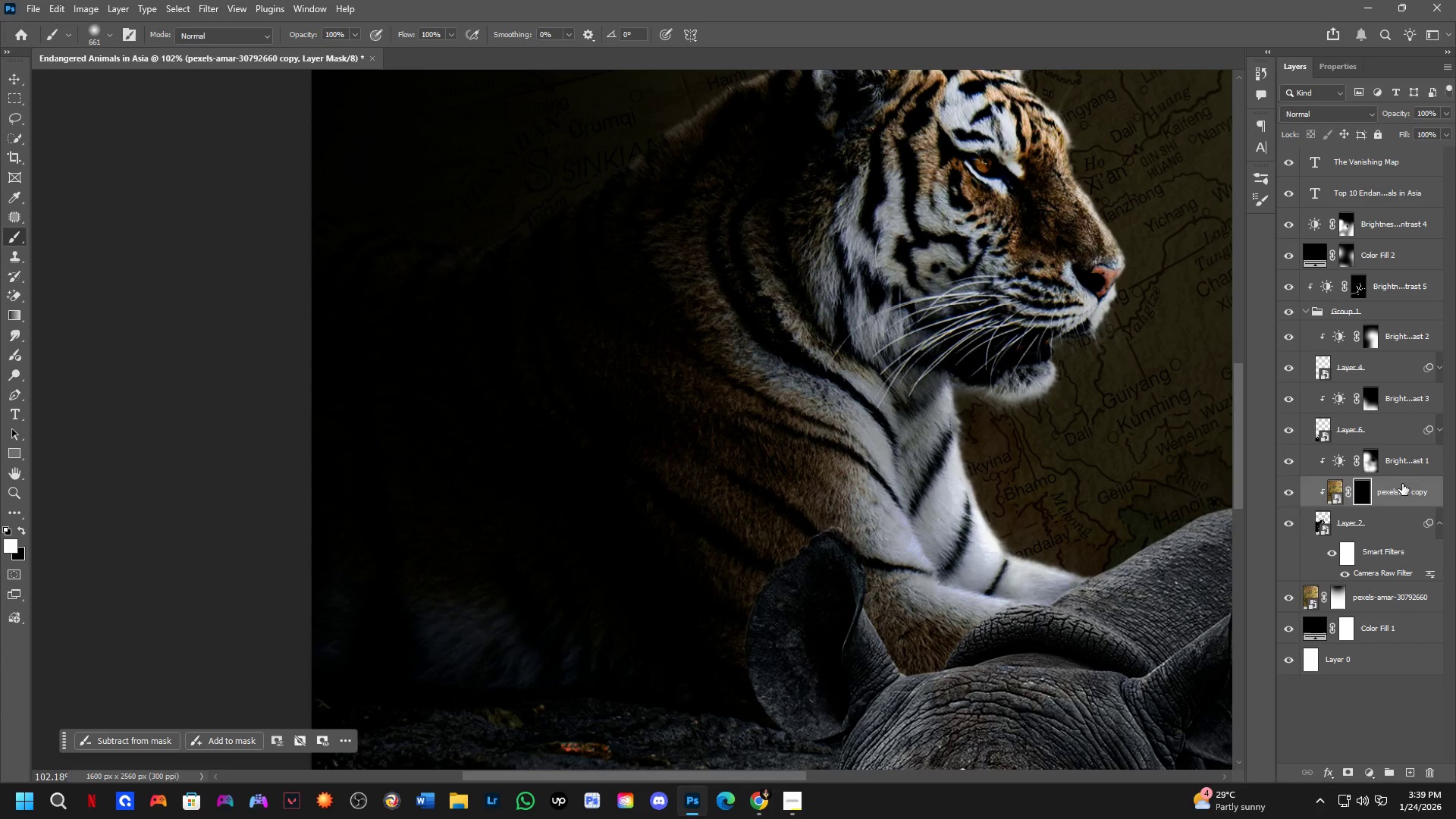 
key(Control+Z)
 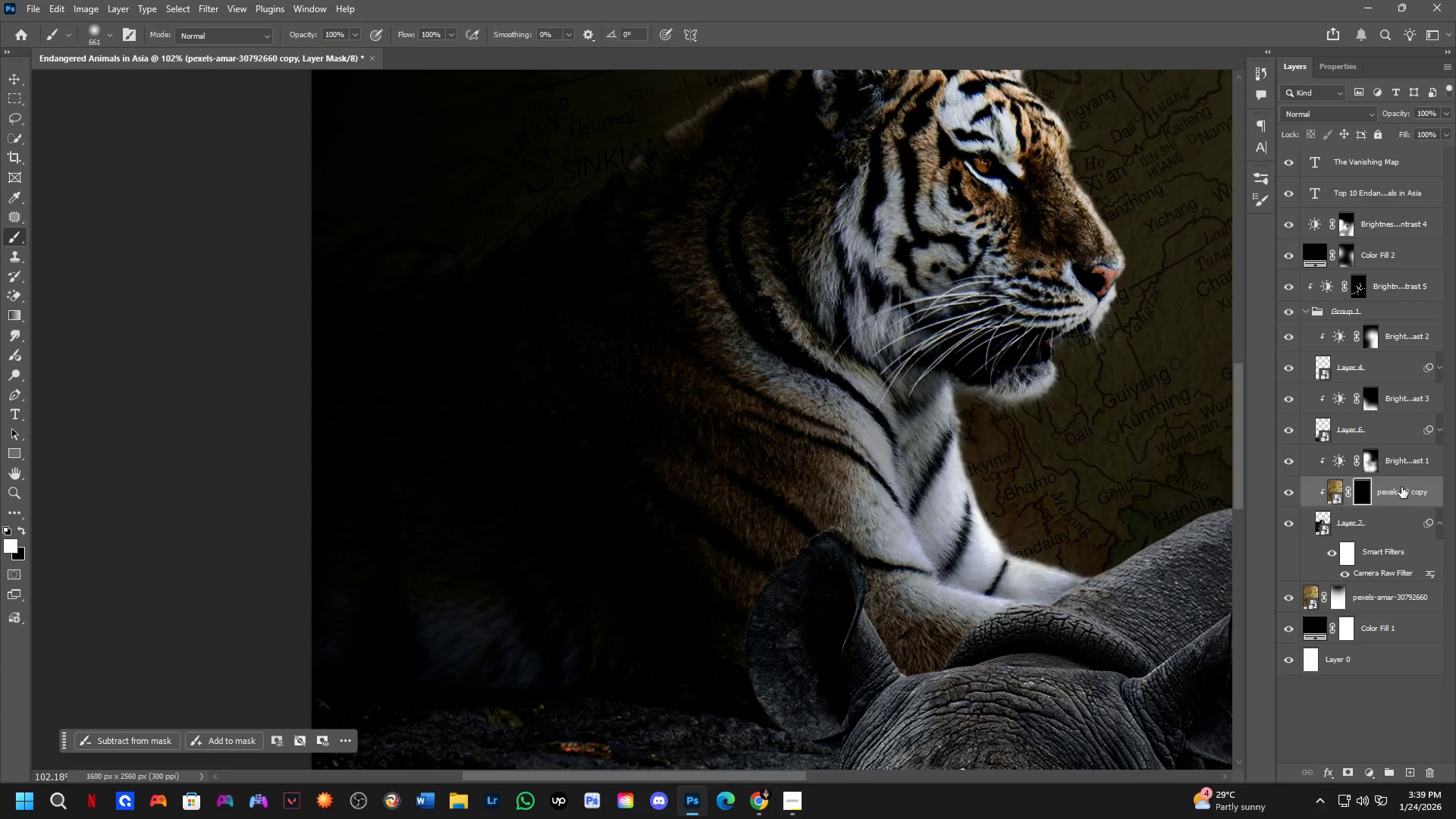 
key(Control+Z)
 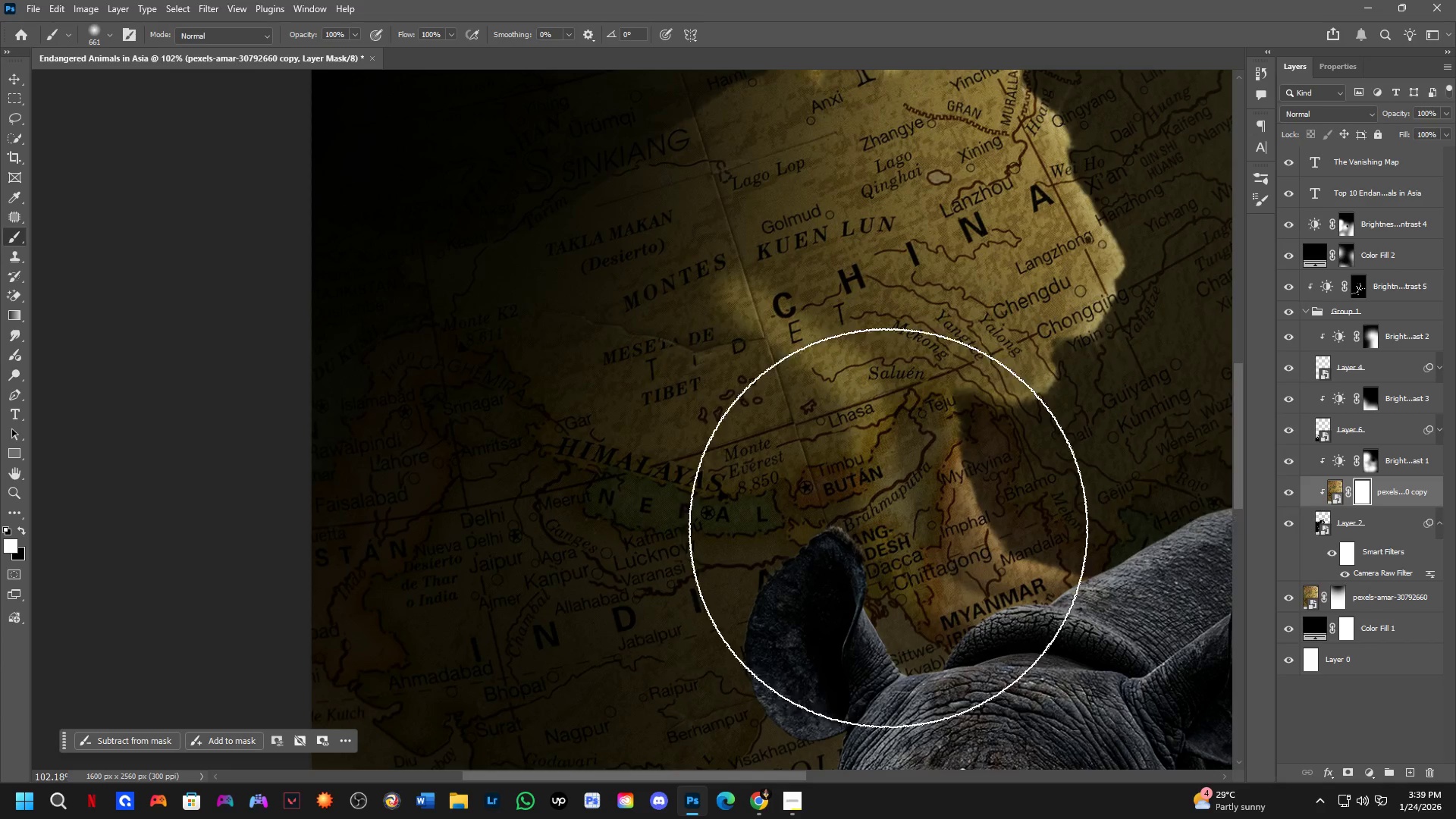 
scroll: coordinate [763, 500], scroll_direction: down, amount: 6.0
 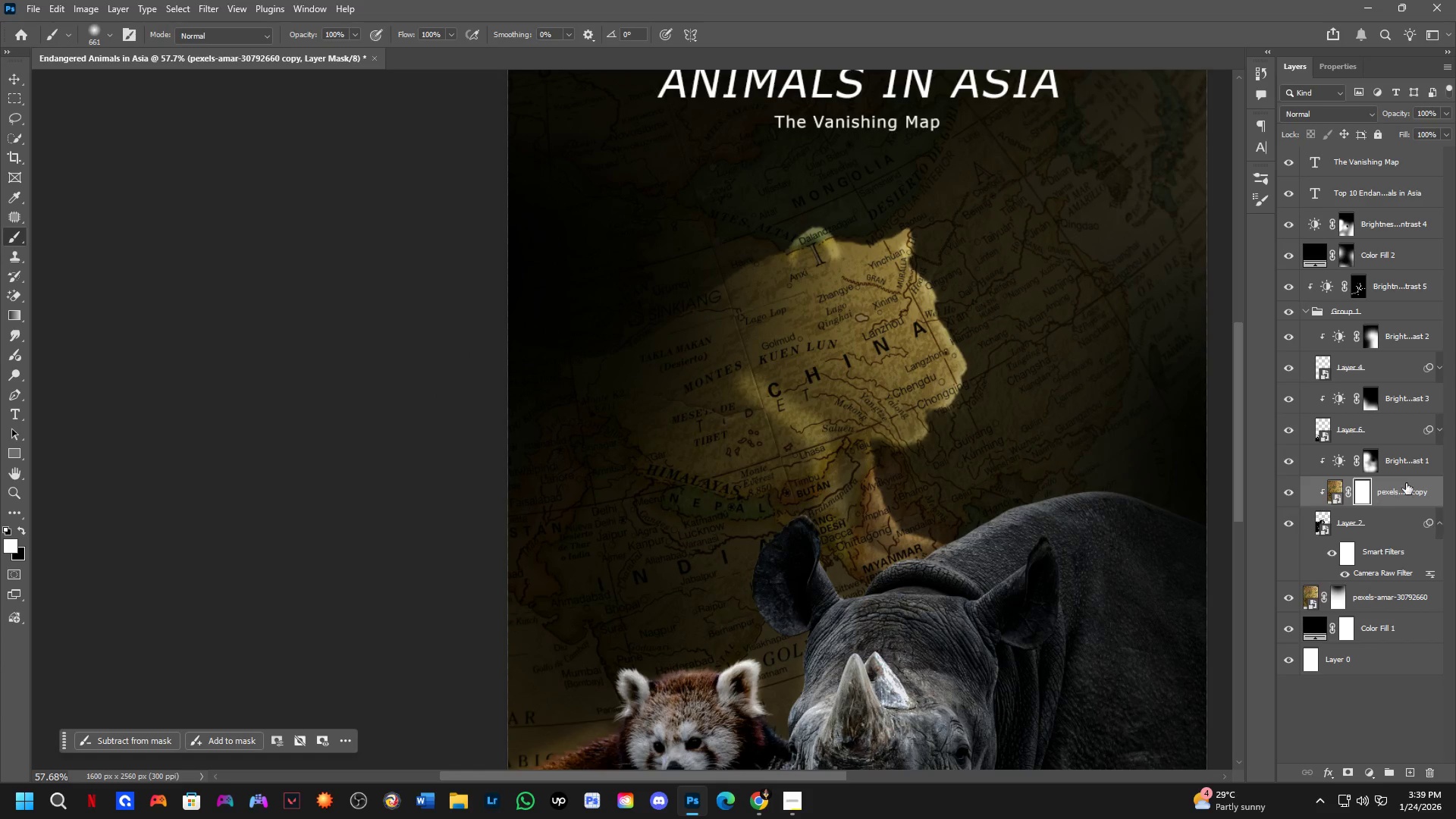 
left_click_drag(start_coordinate=[1411, 490], to_coordinate=[1403, 307])
 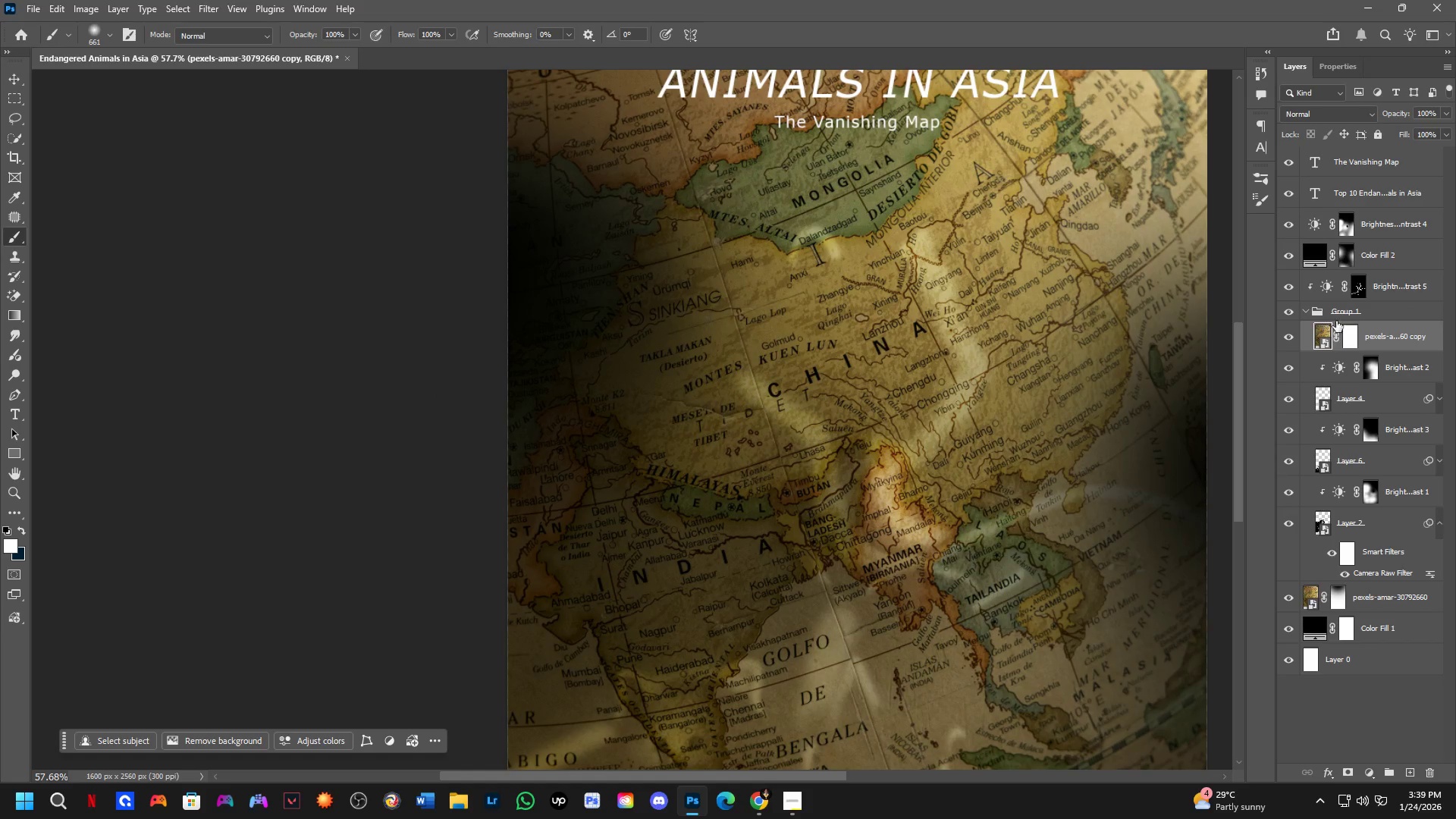 
left_click_drag(start_coordinate=[1386, 329], to_coordinate=[1394, 302])
 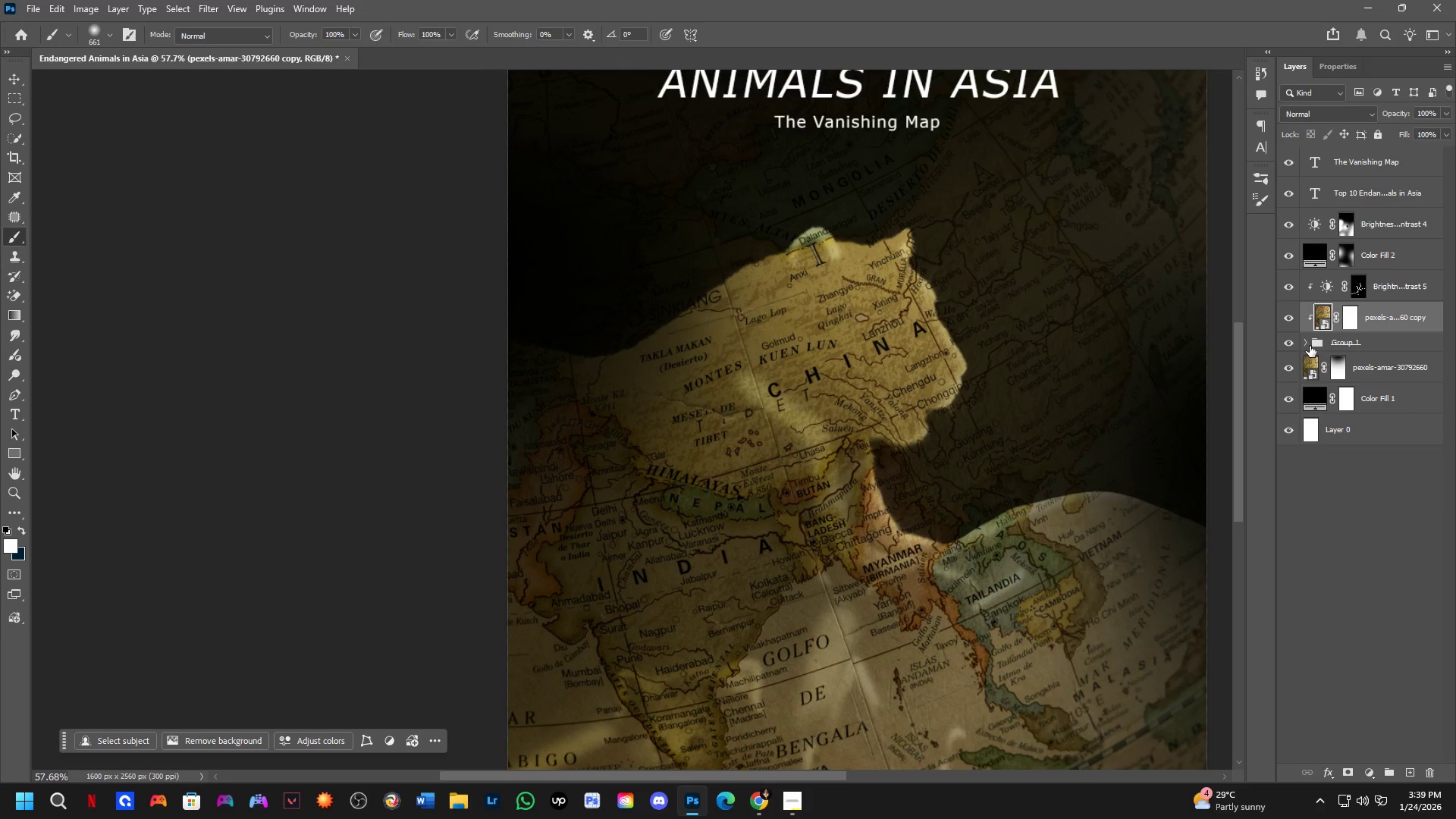 
left_click([1354, 319])
 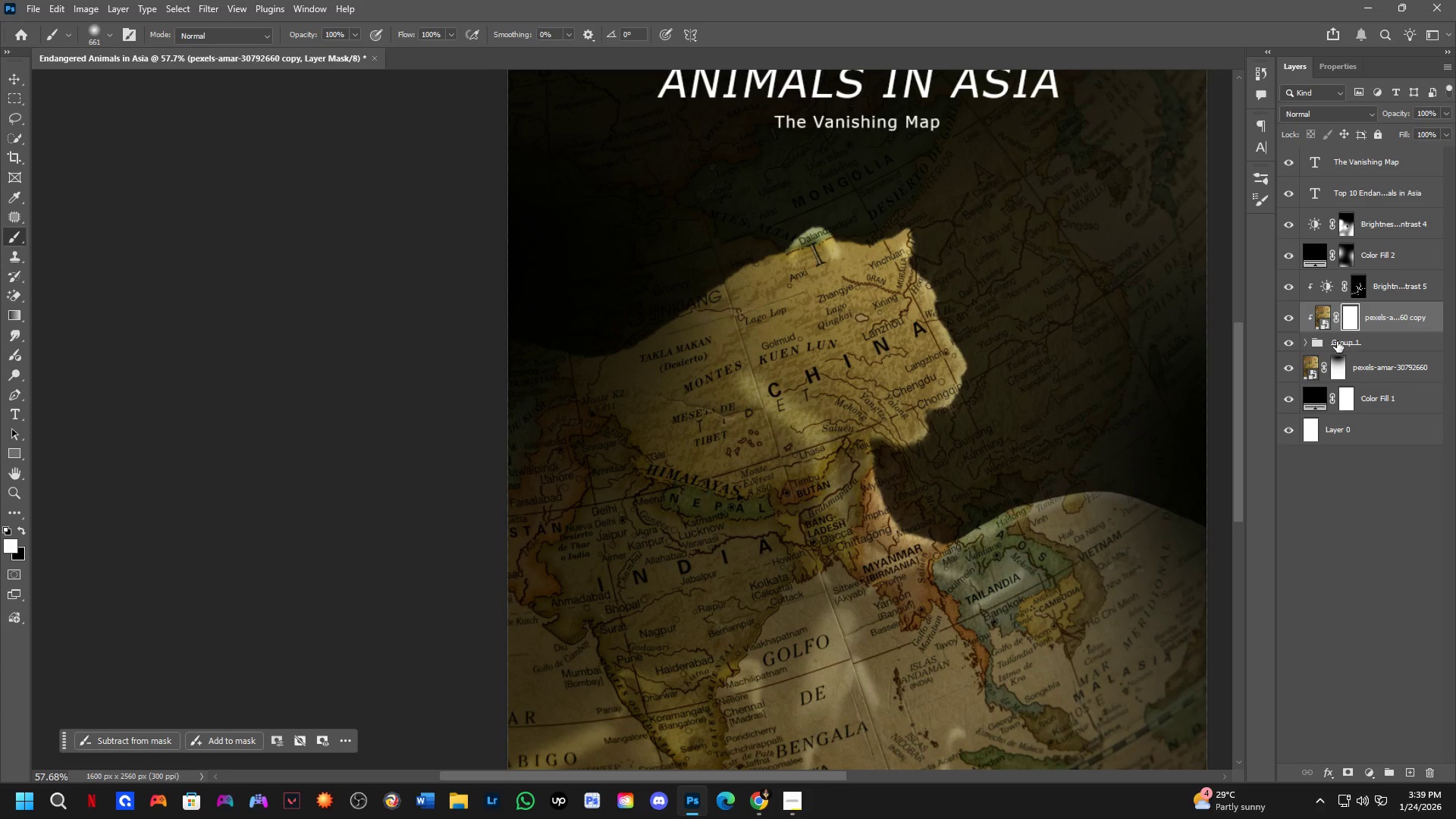 
key(Control+I)
 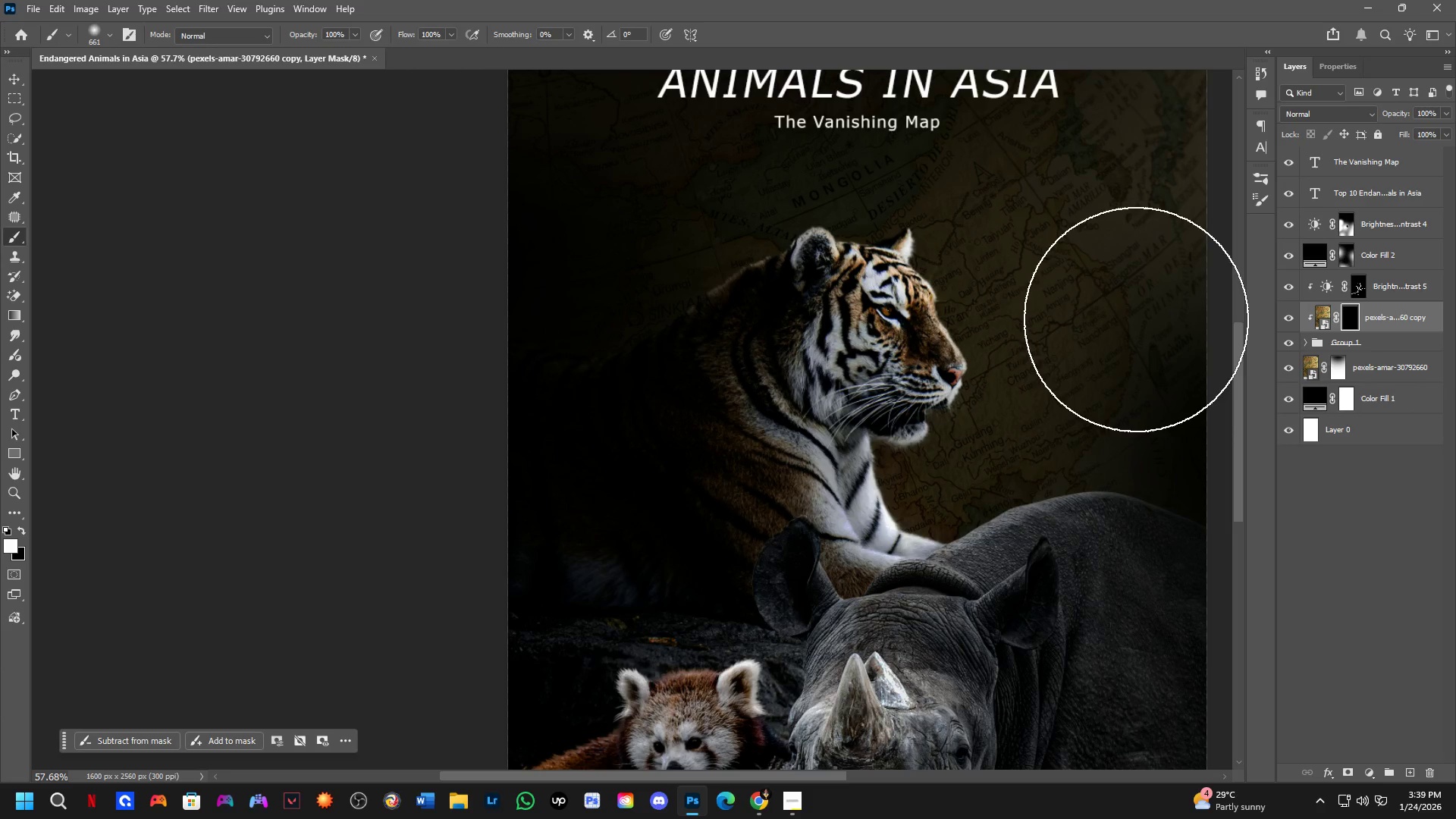 
hold_key(key=Space, duration=0.47)
 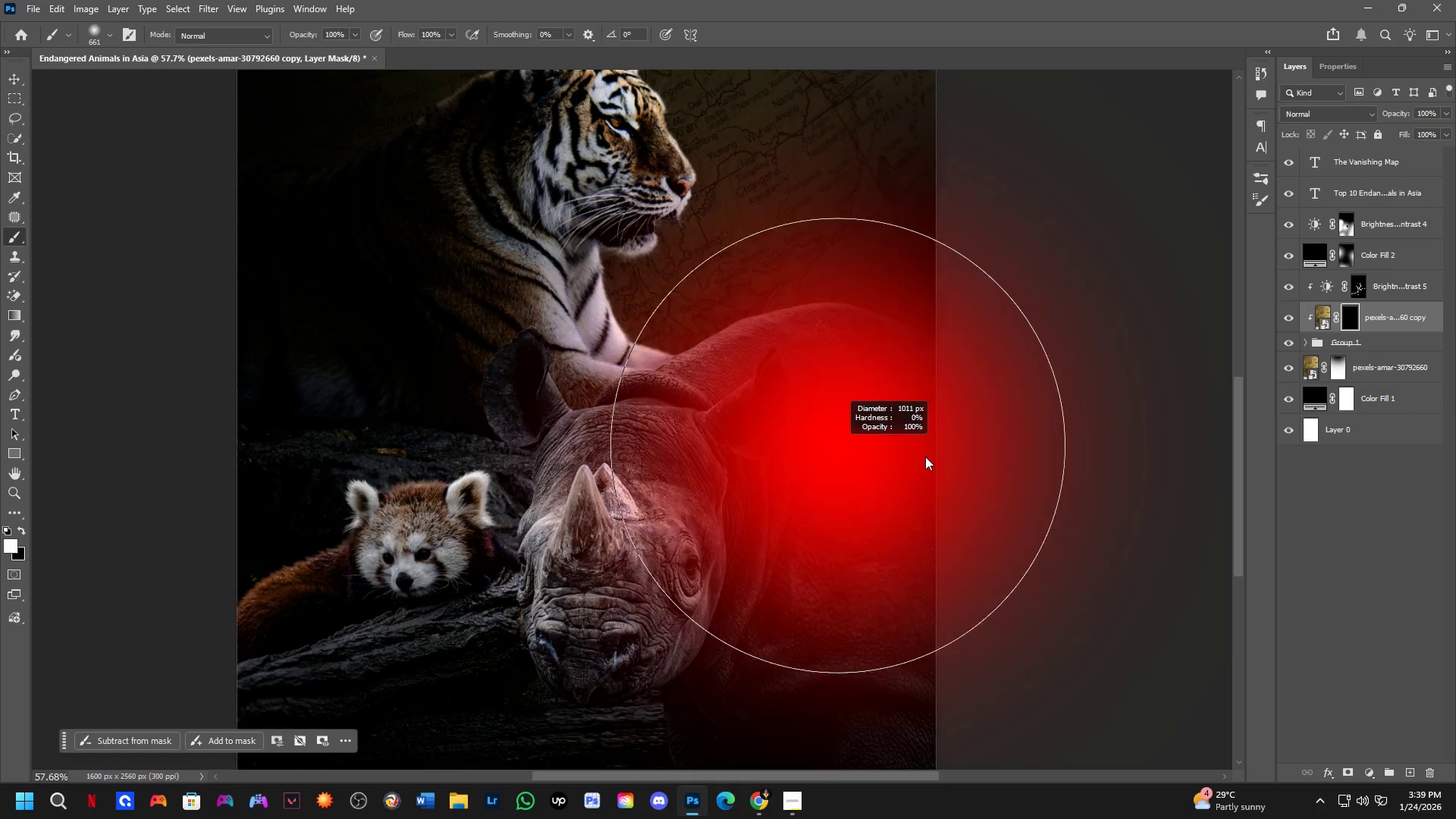 
left_click_drag(start_coordinate=[842, 453], to_coordinate=[593, 281])
 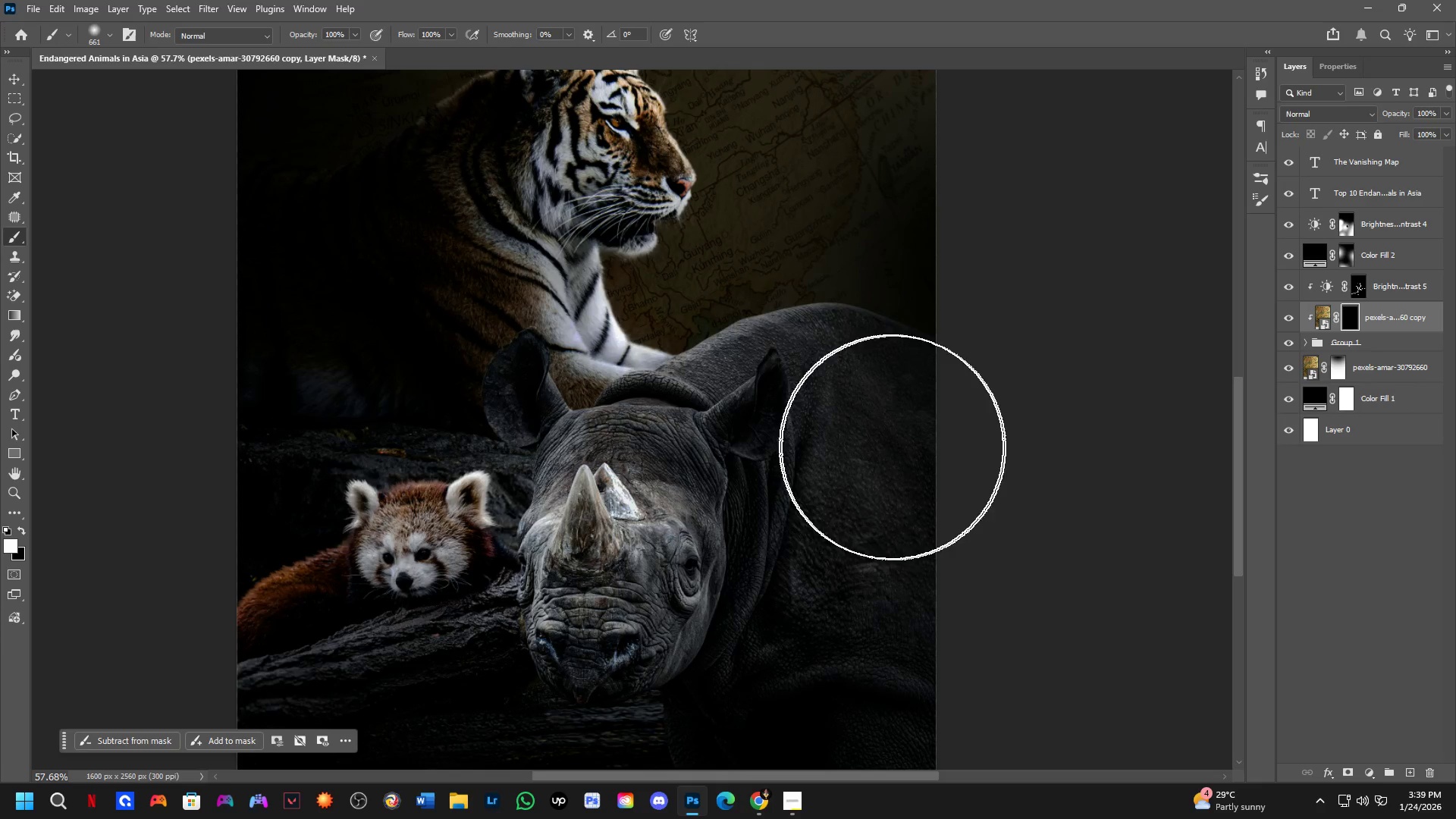 
key(Alt+AltLeft)
 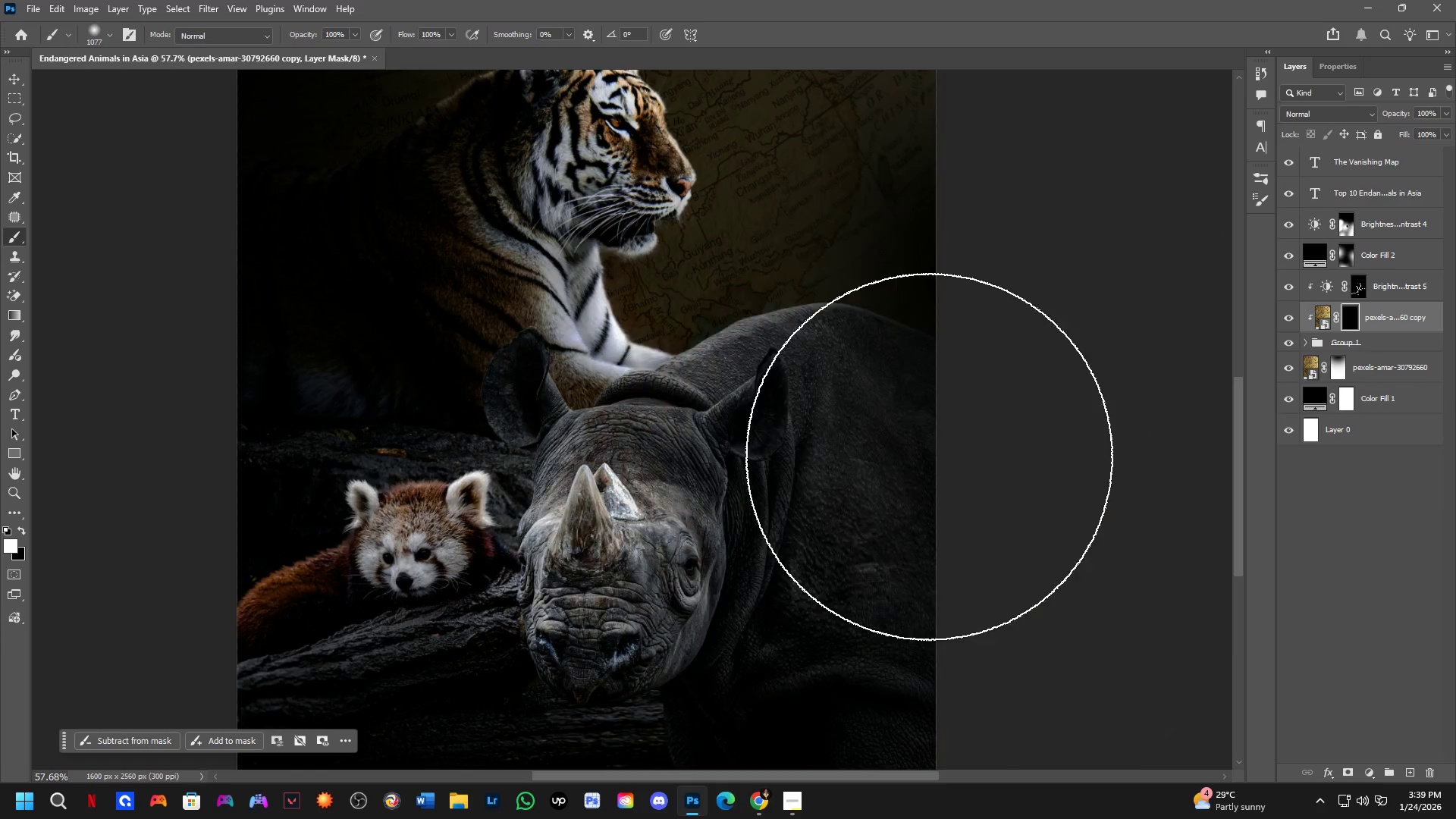 
left_click([929, 457])
 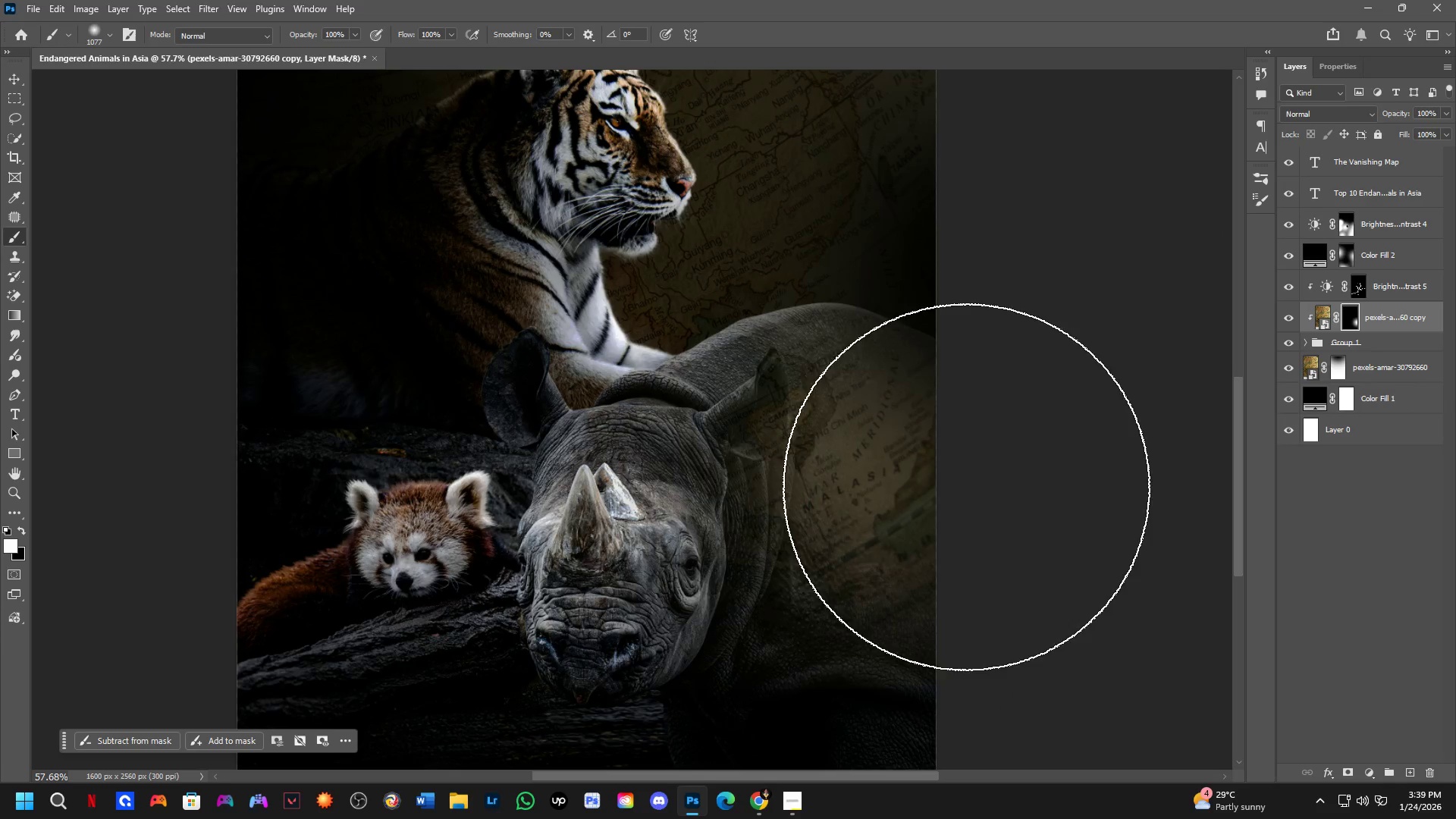 
scroll: coordinate [955, 563], scroll_direction: down, amount: 5.0
 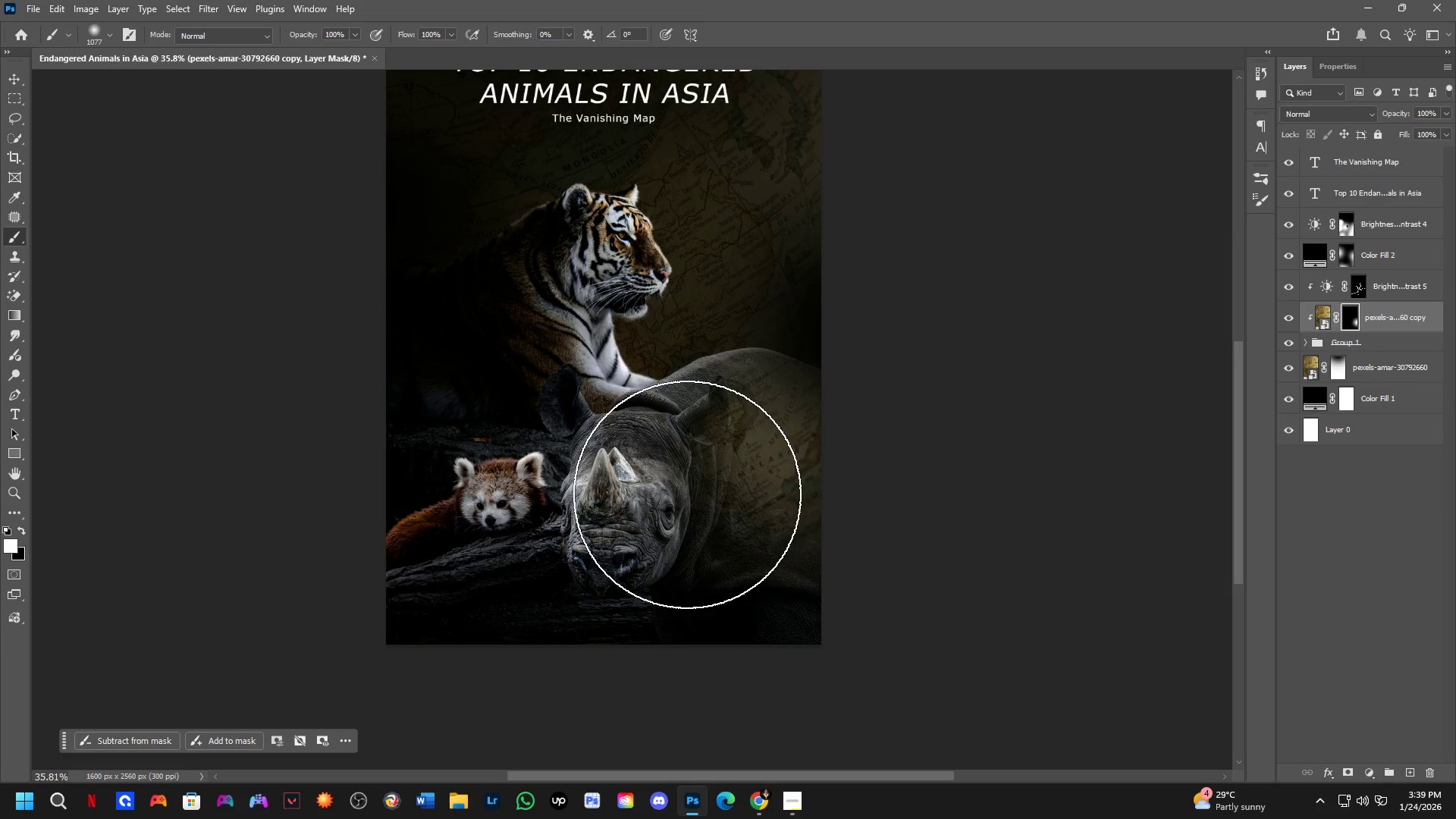 
key(Control+Z)
 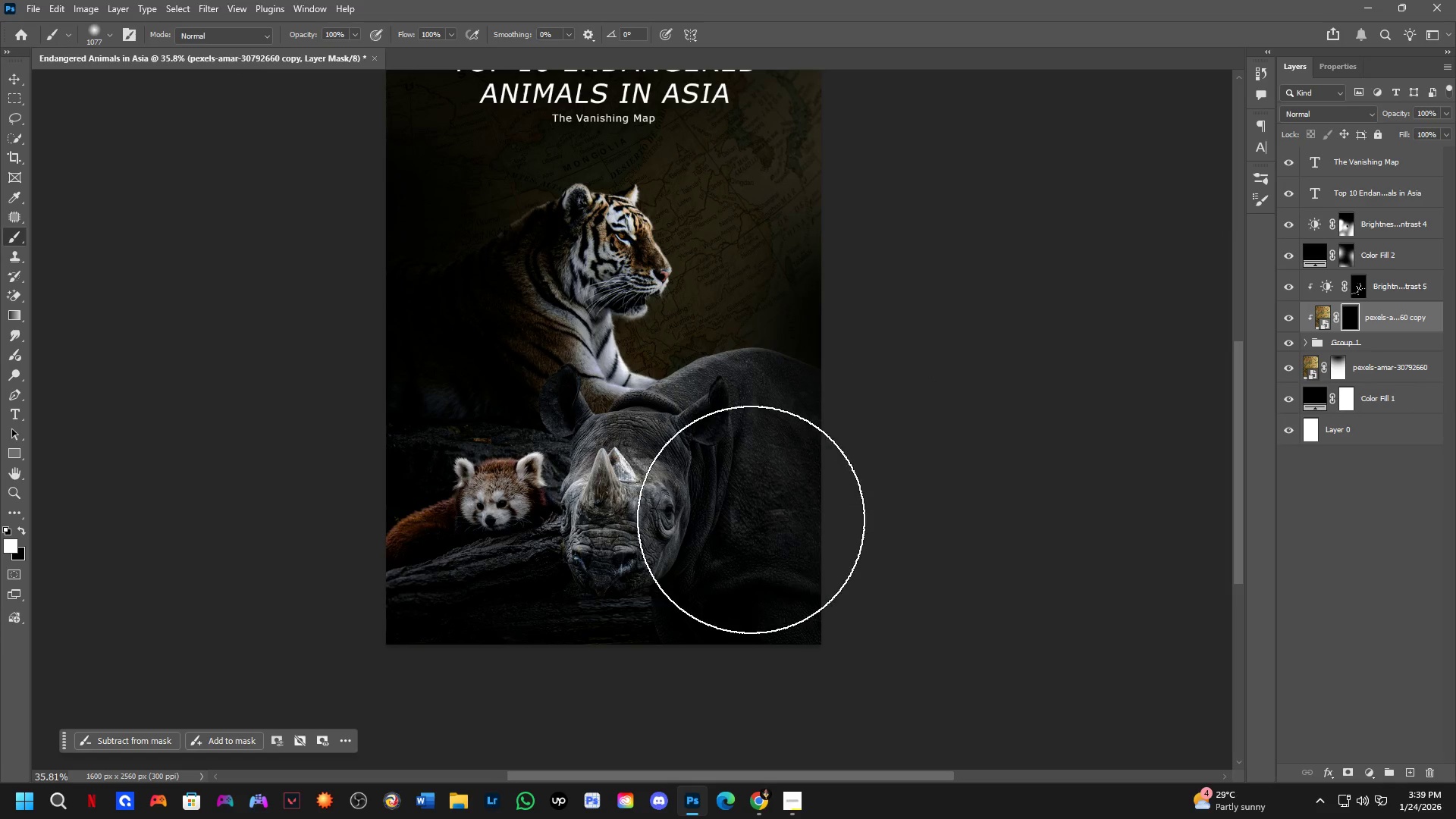 
hold_key(key=AltLeft, duration=0.31)
 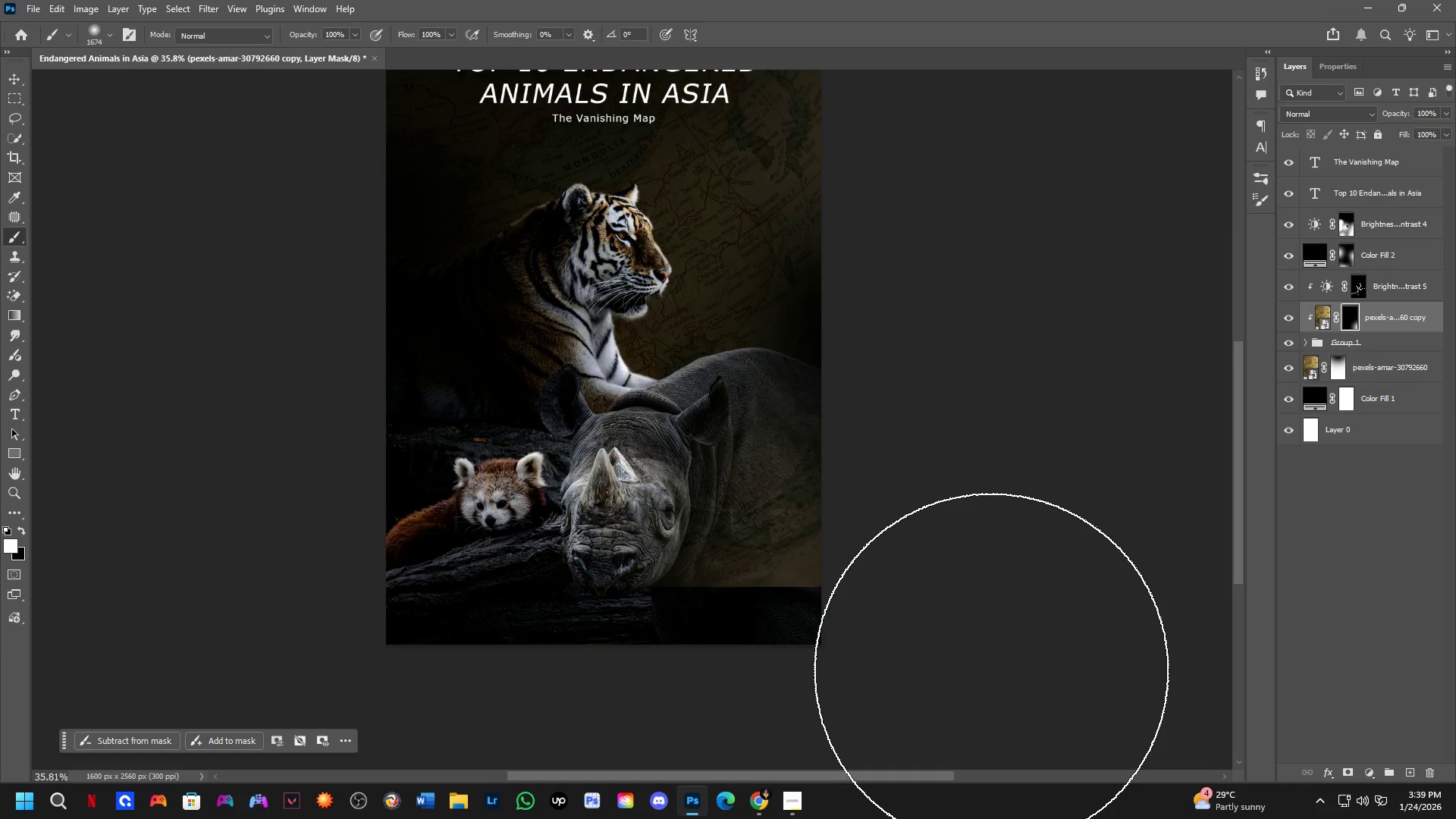 
key(Control+Z)
 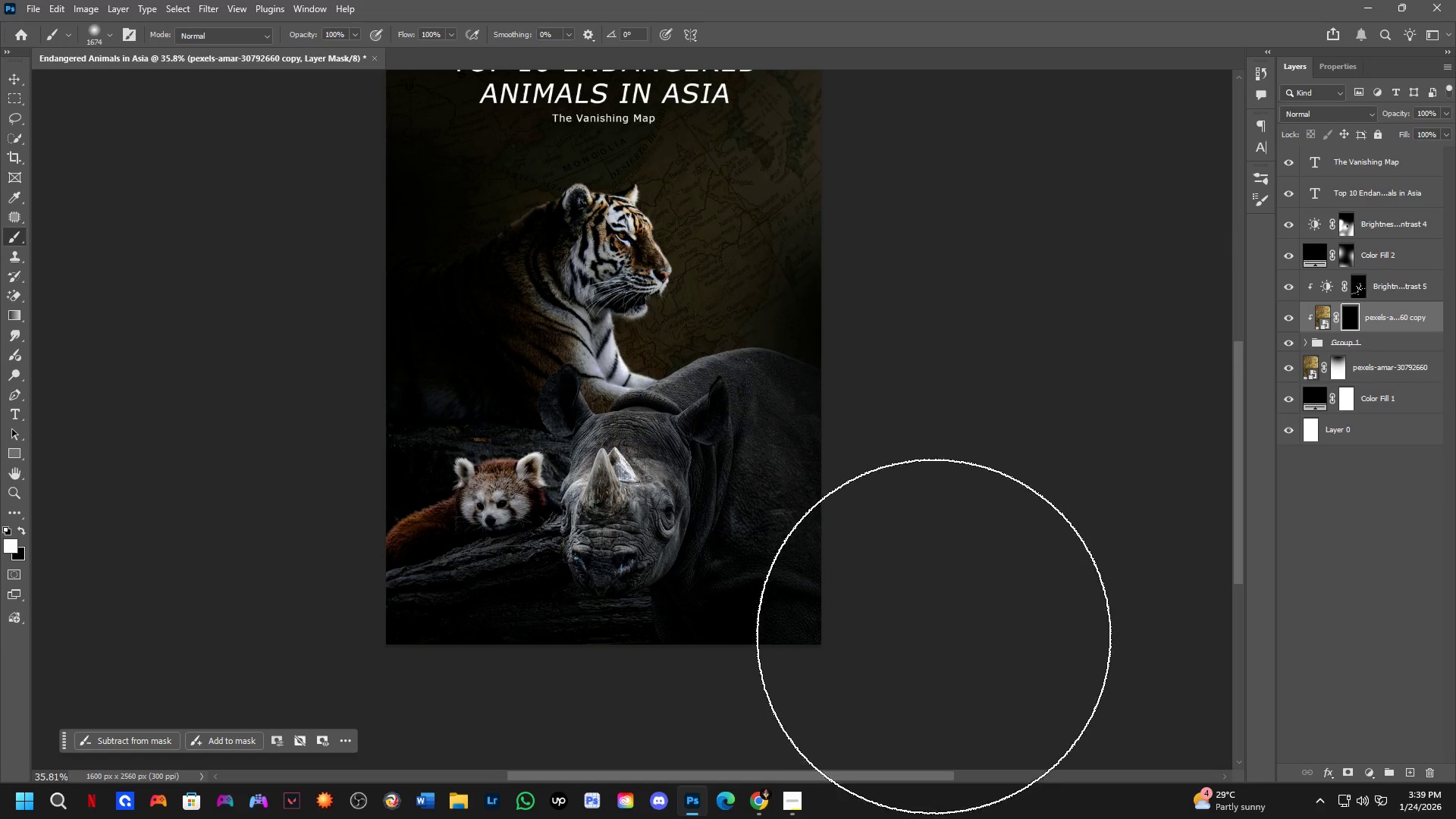 
scroll: coordinate [690, 578], scroll_direction: up, amount: 9.0
 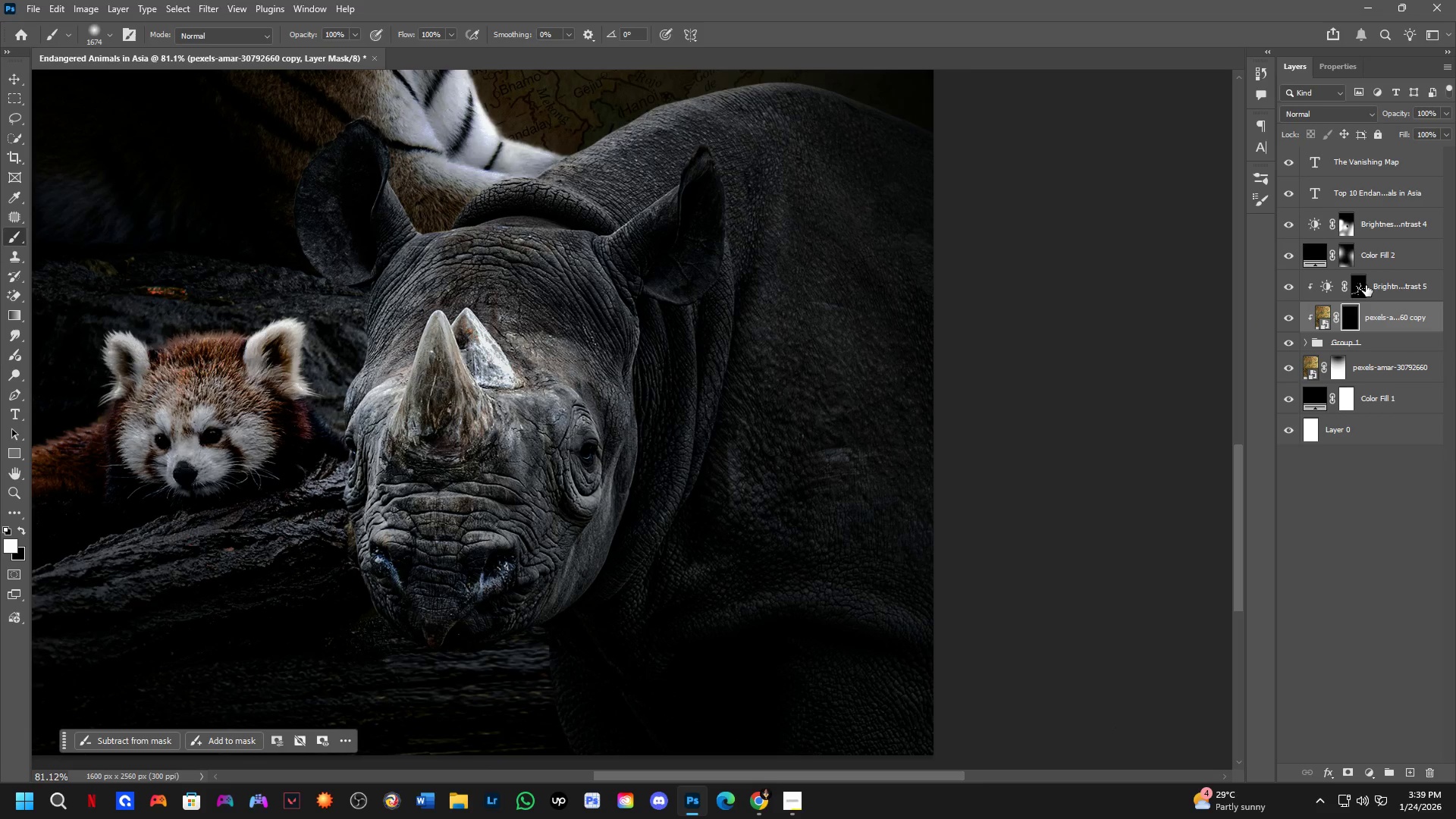 
double_click([1282, 246])
 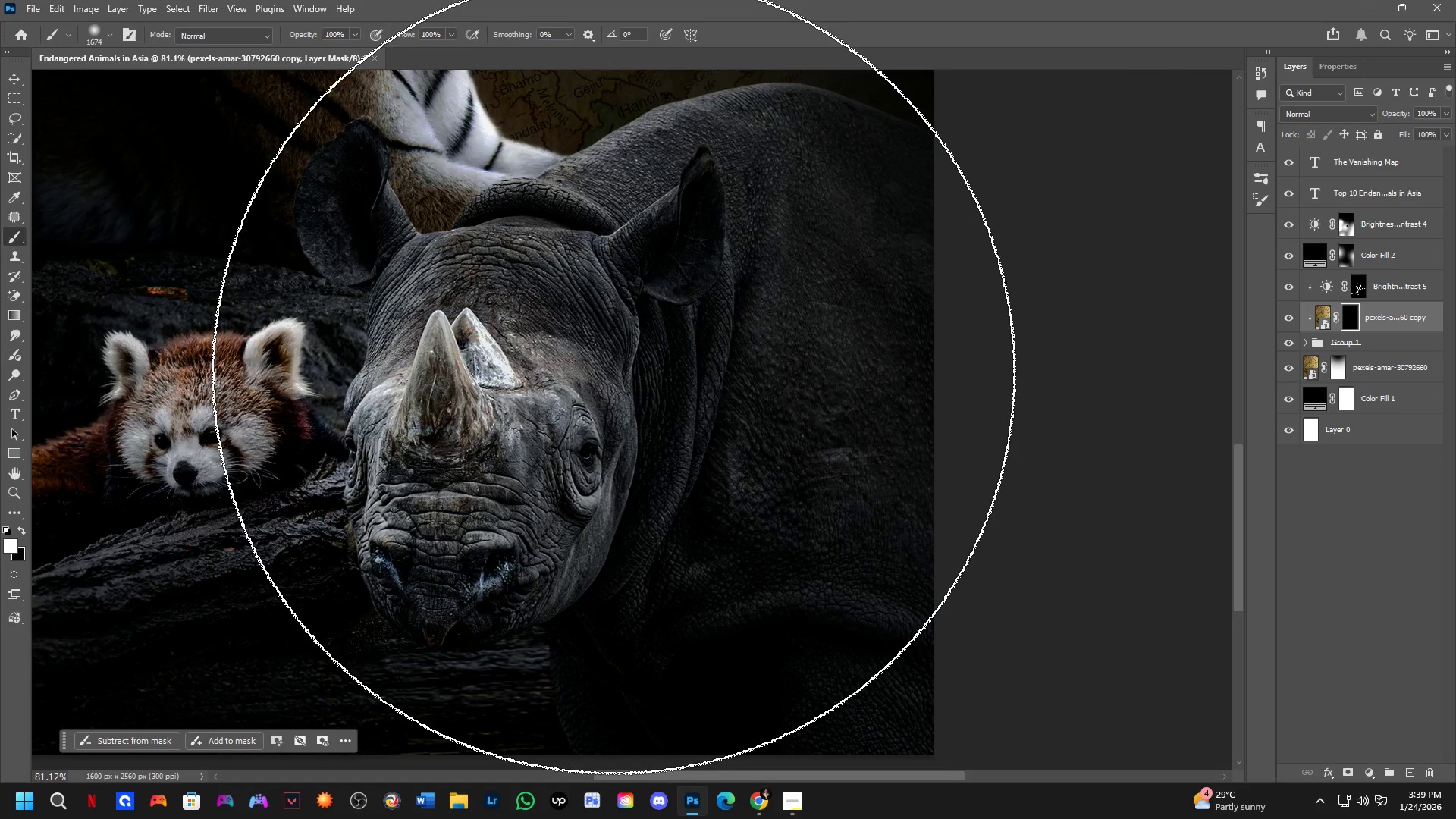 
hold_key(key=Space, duration=0.55)
 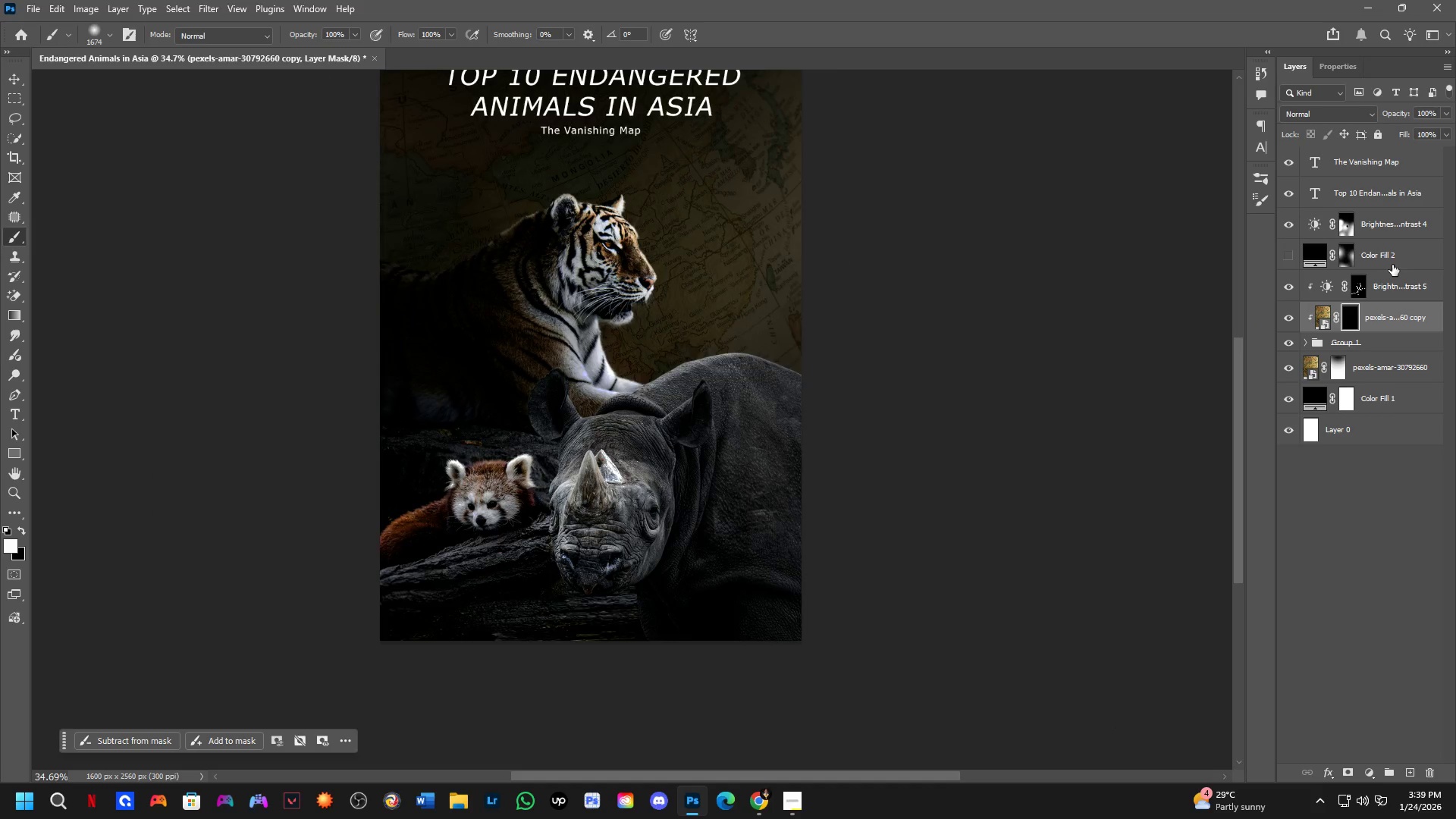 
left_click_drag(start_coordinate=[629, 335], to_coordinate=[679, 440])
 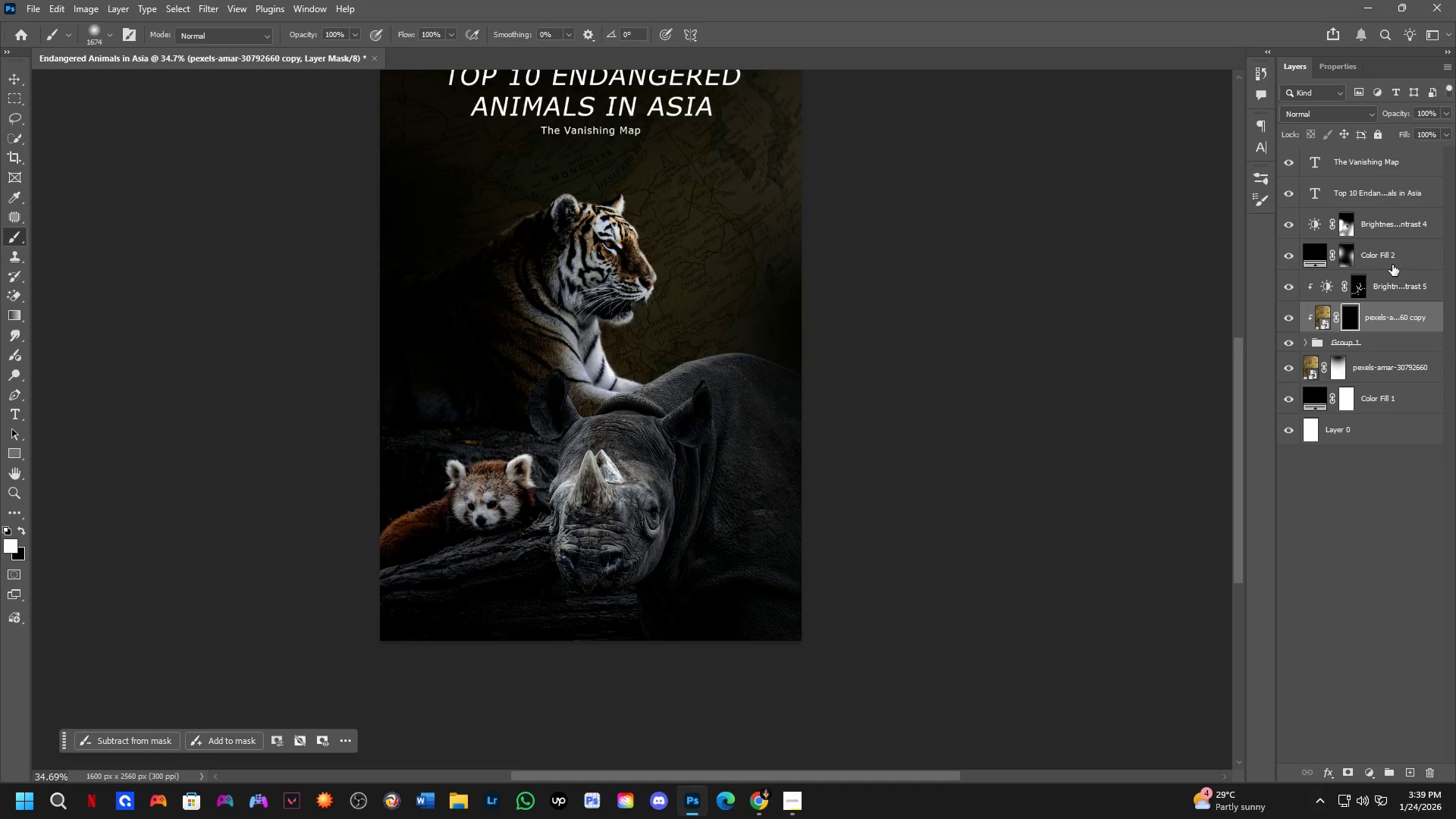 
scroll: coordinate [613, 372], scroll_direction: down, amount: 9.0
 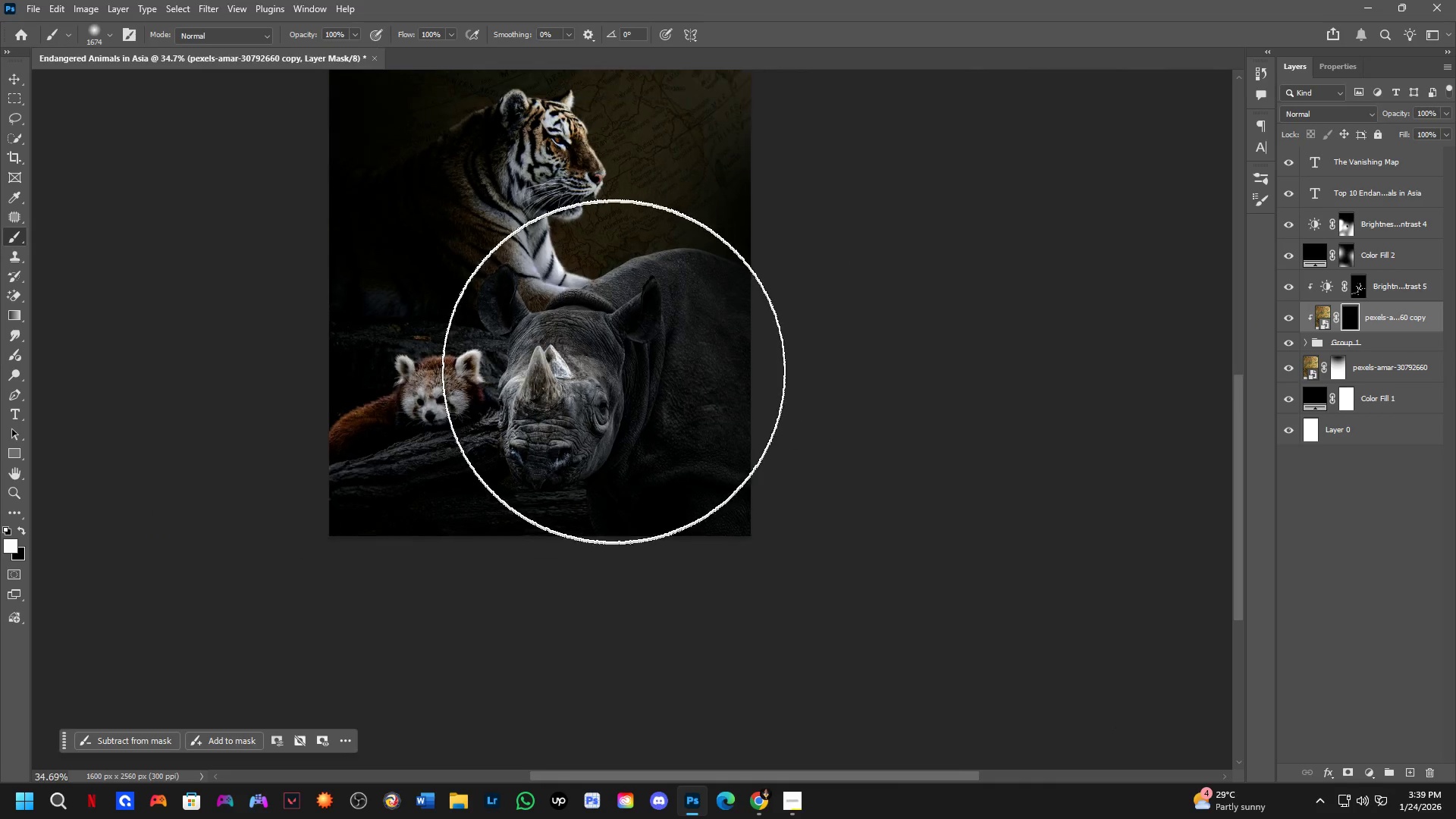 
key(Control+Z)
 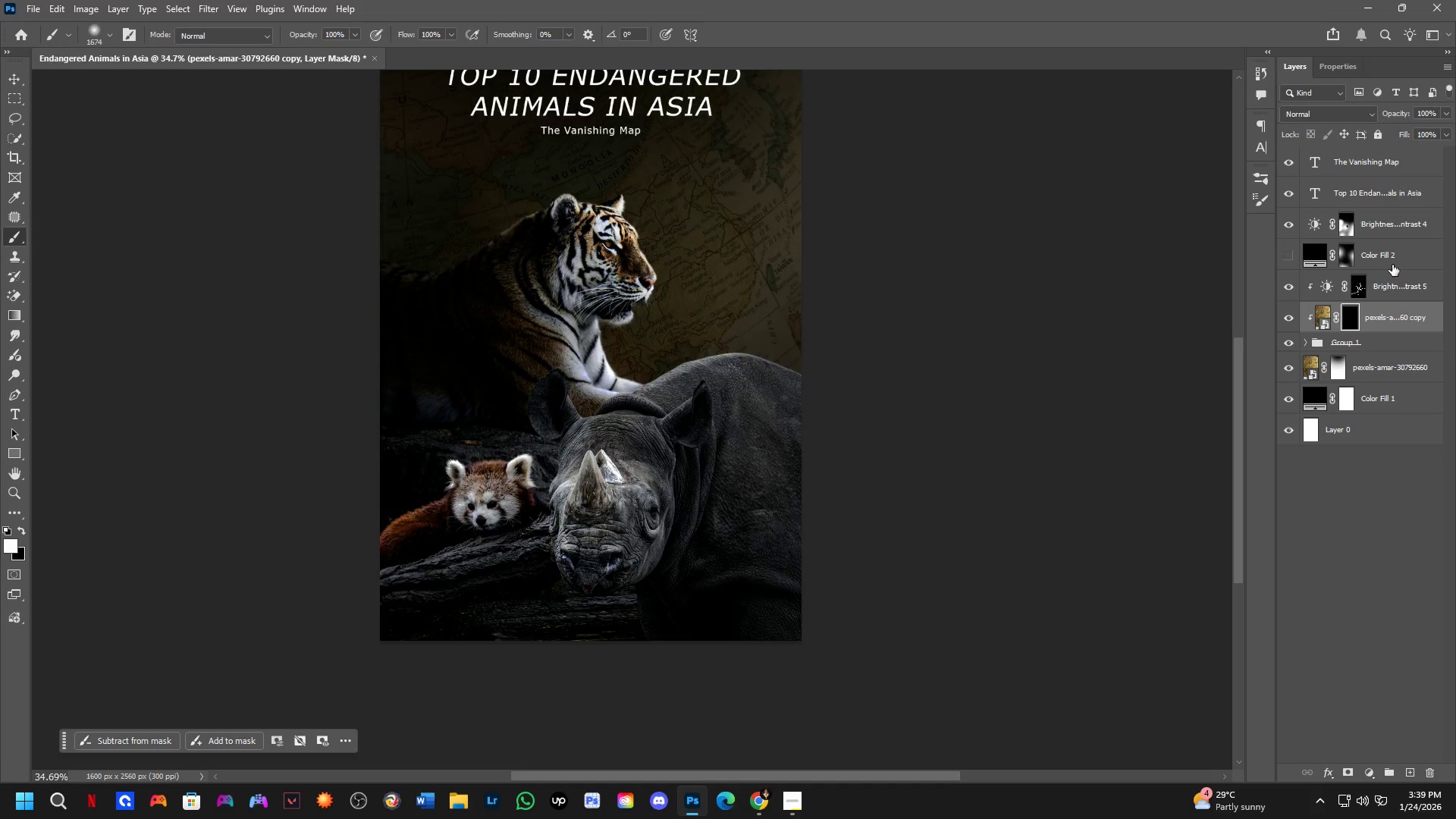 
key(Control+Z)
 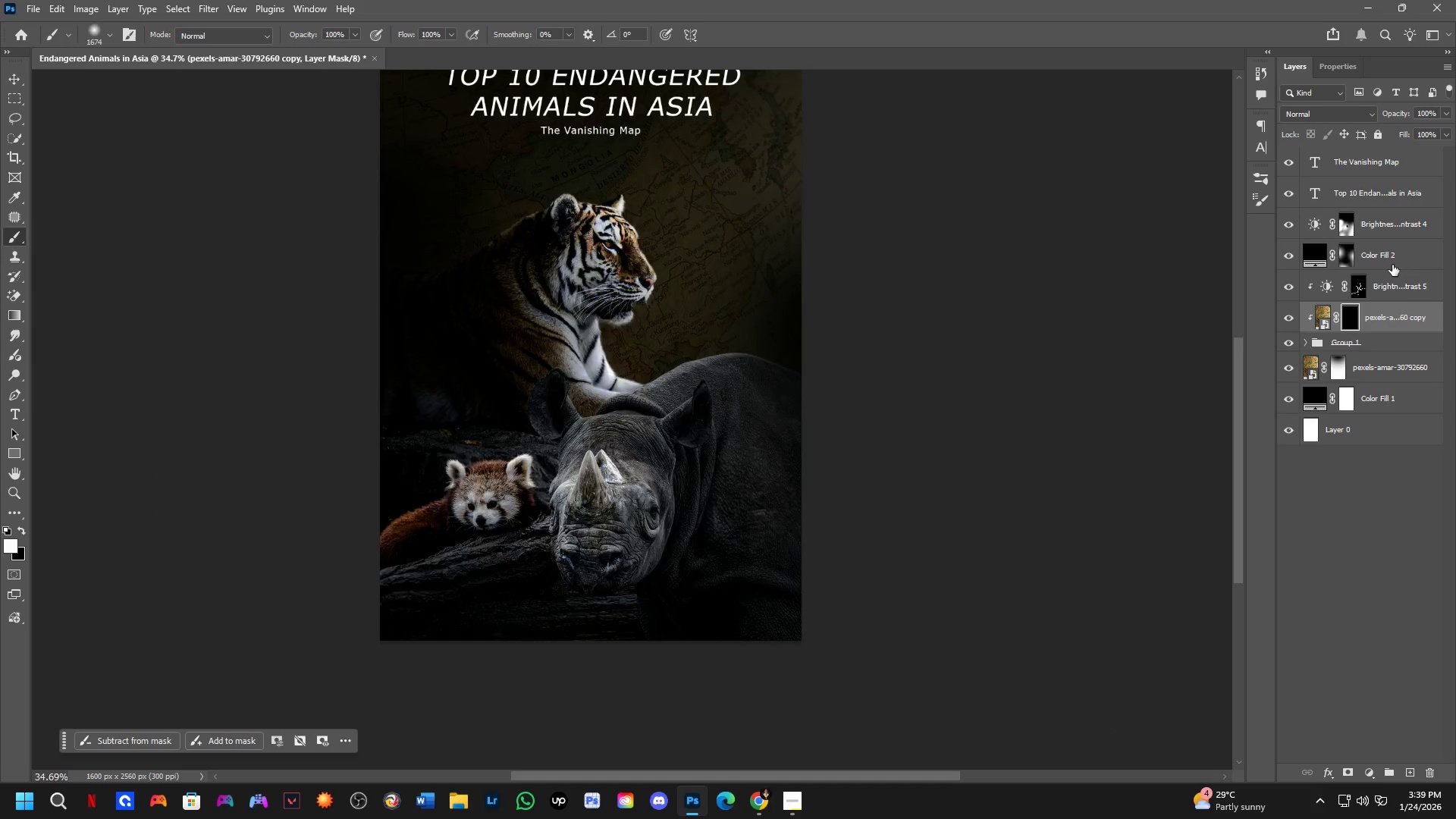 
key(Control+Z)
 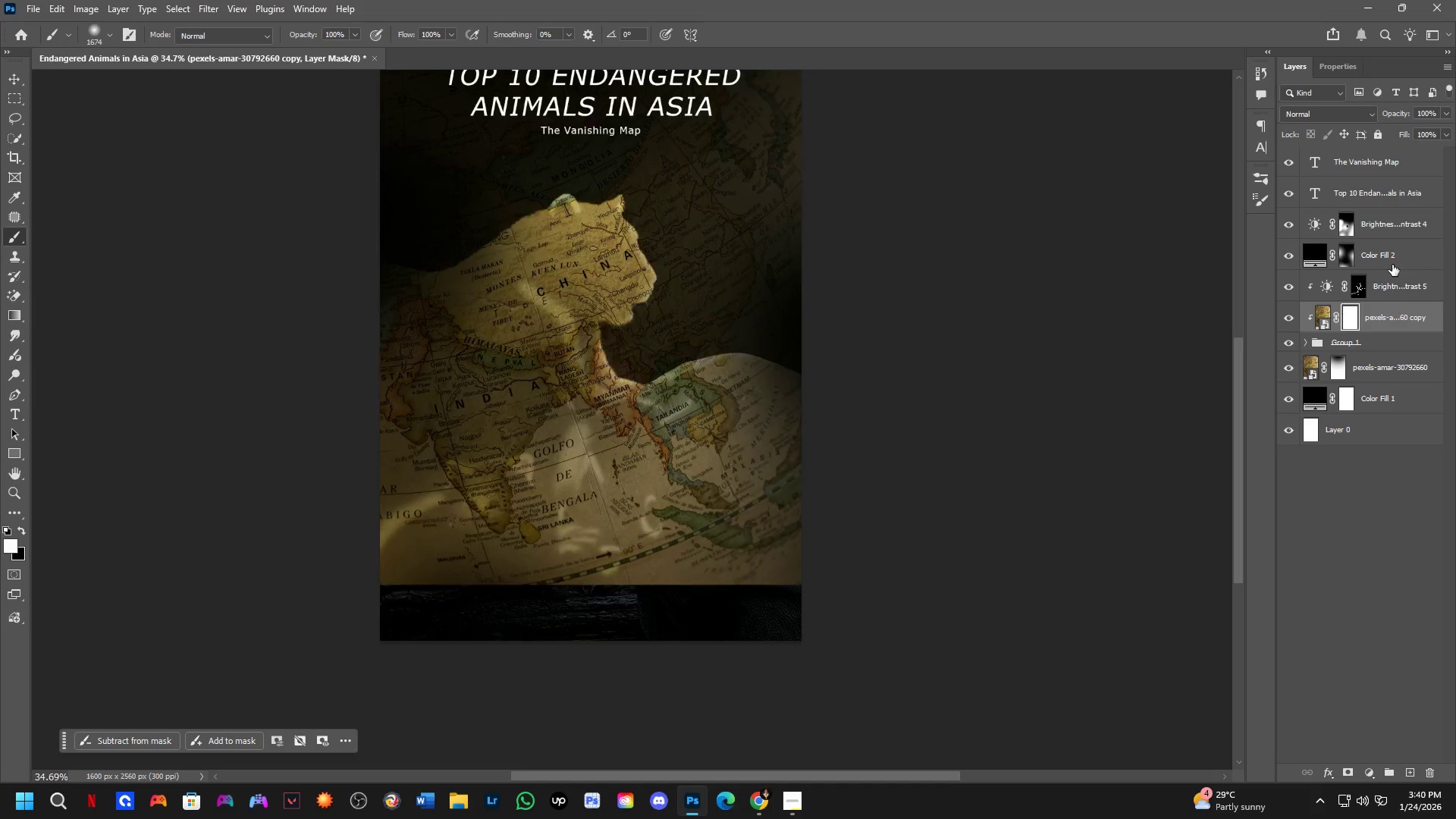 
key(Control+Z)
 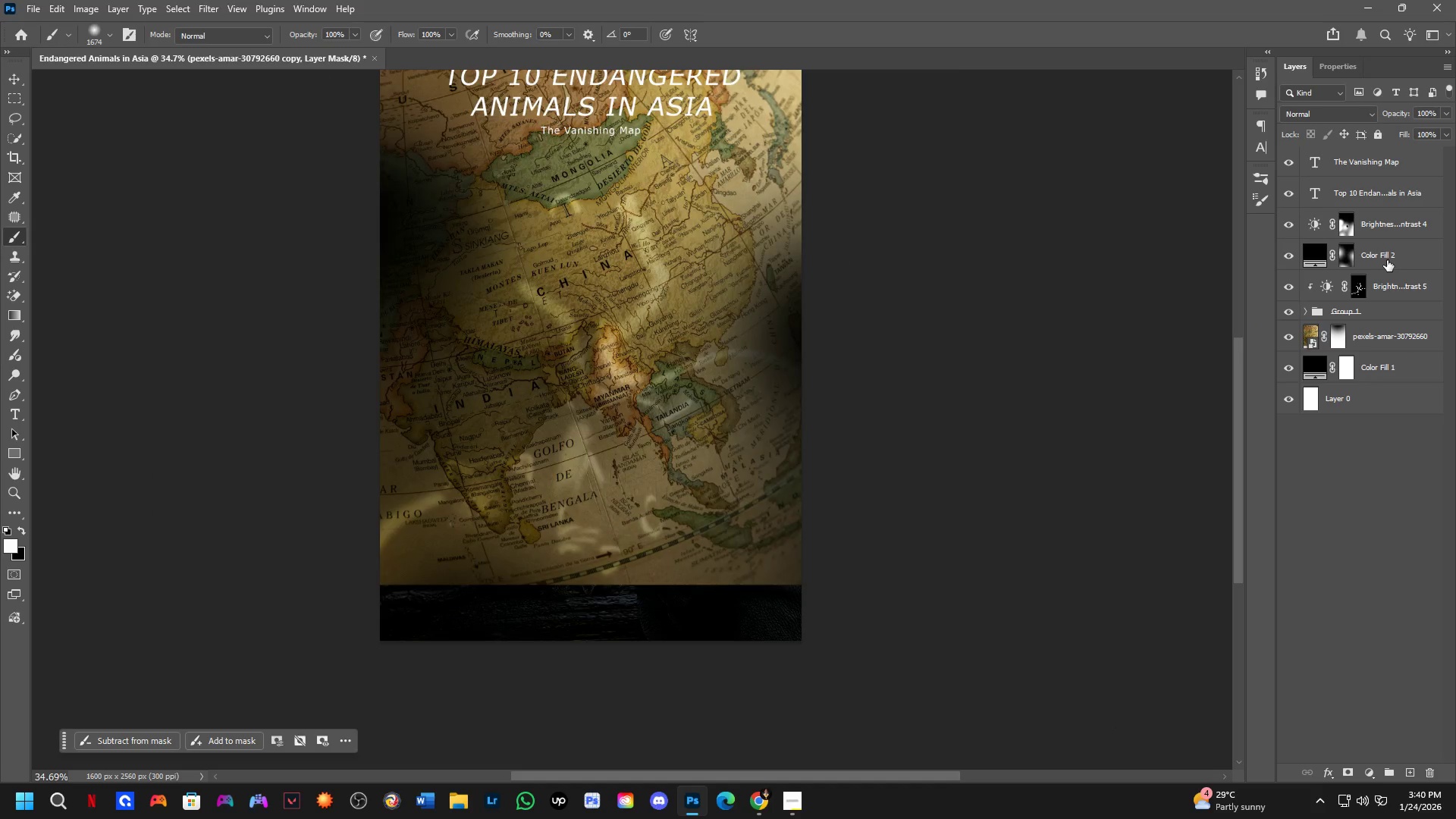 
key(Control+Z)
 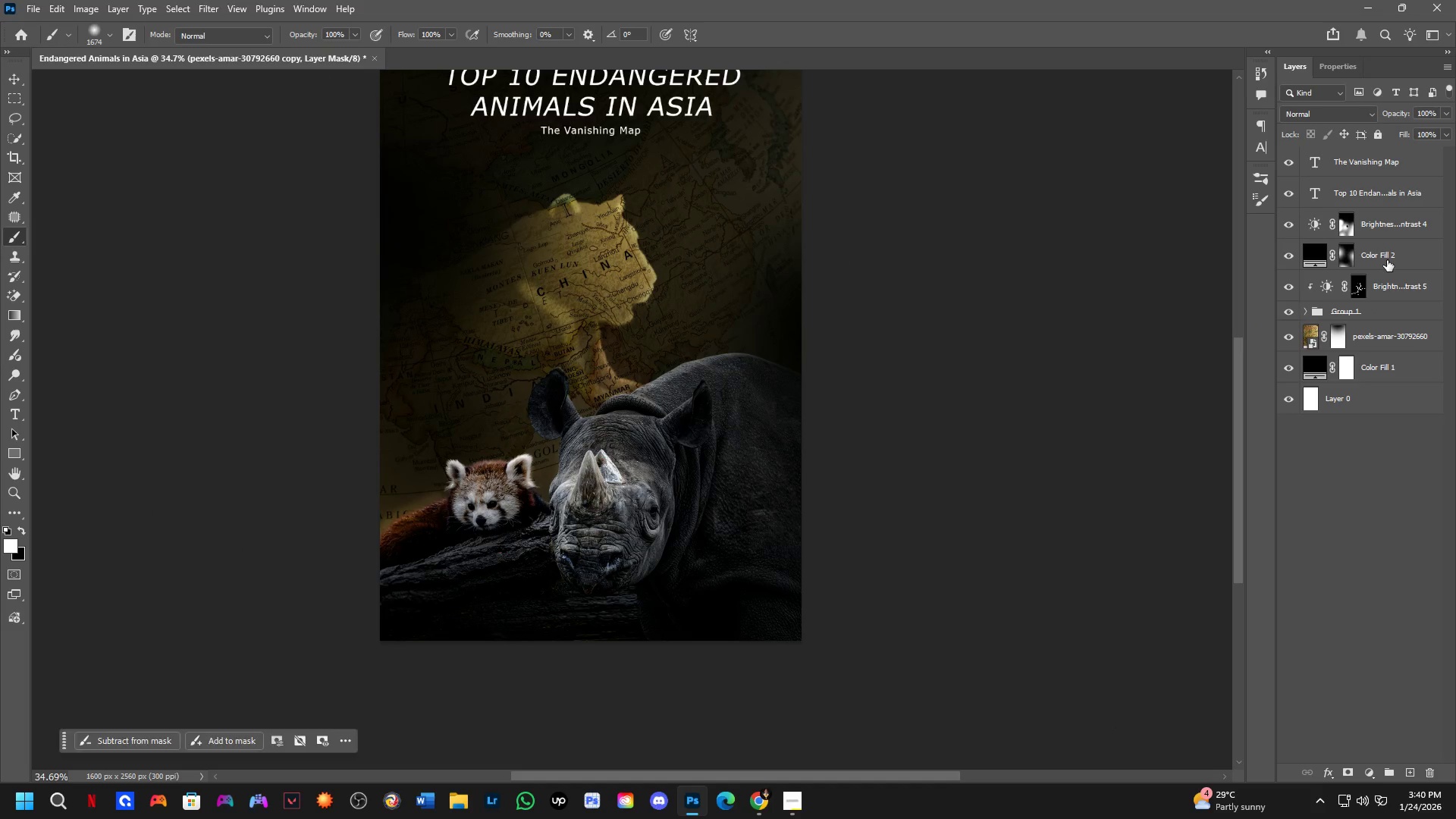 
key(Control+Z)
 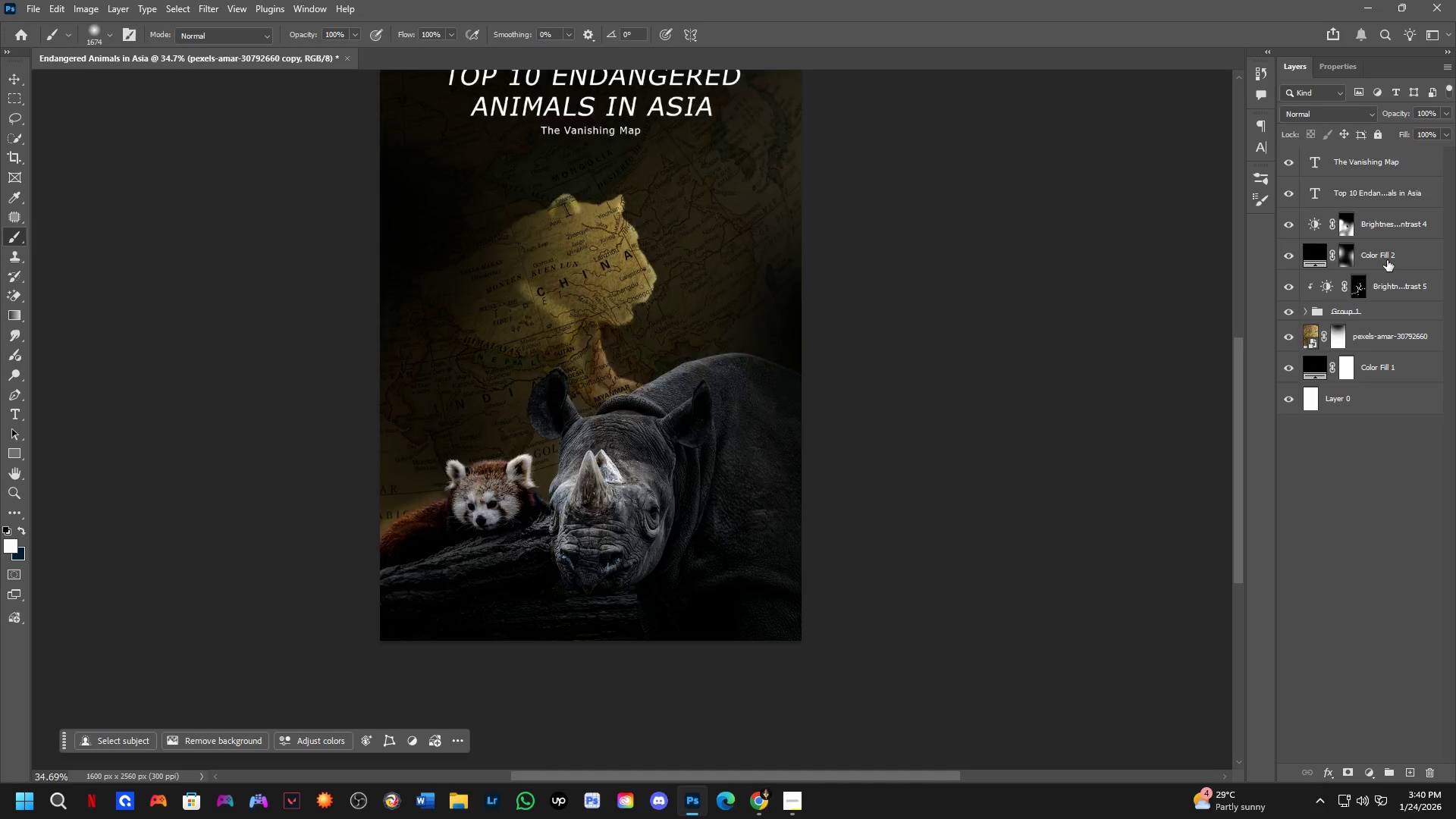 
key(Control+Z)
 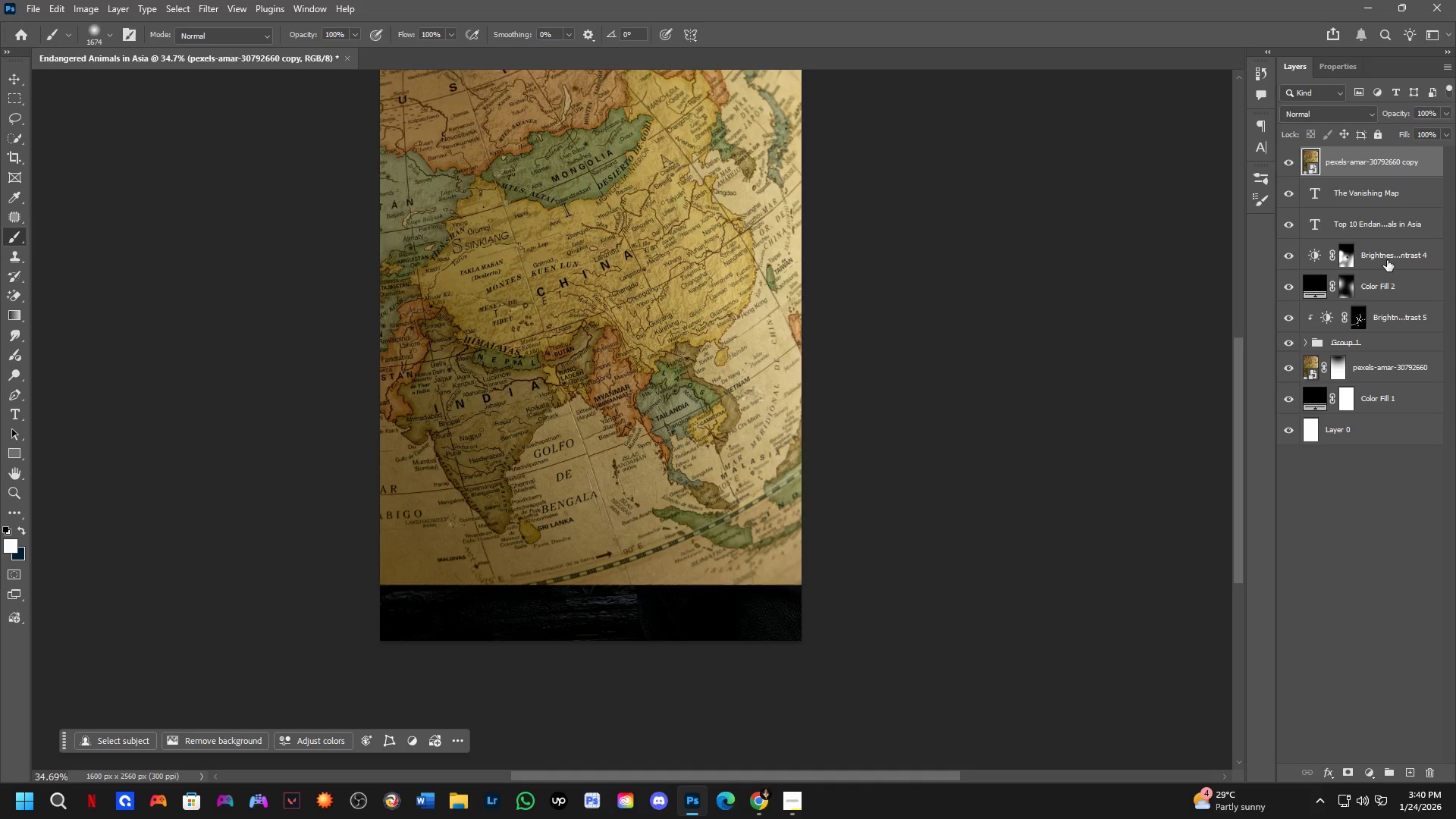 
key(Control+Z)
 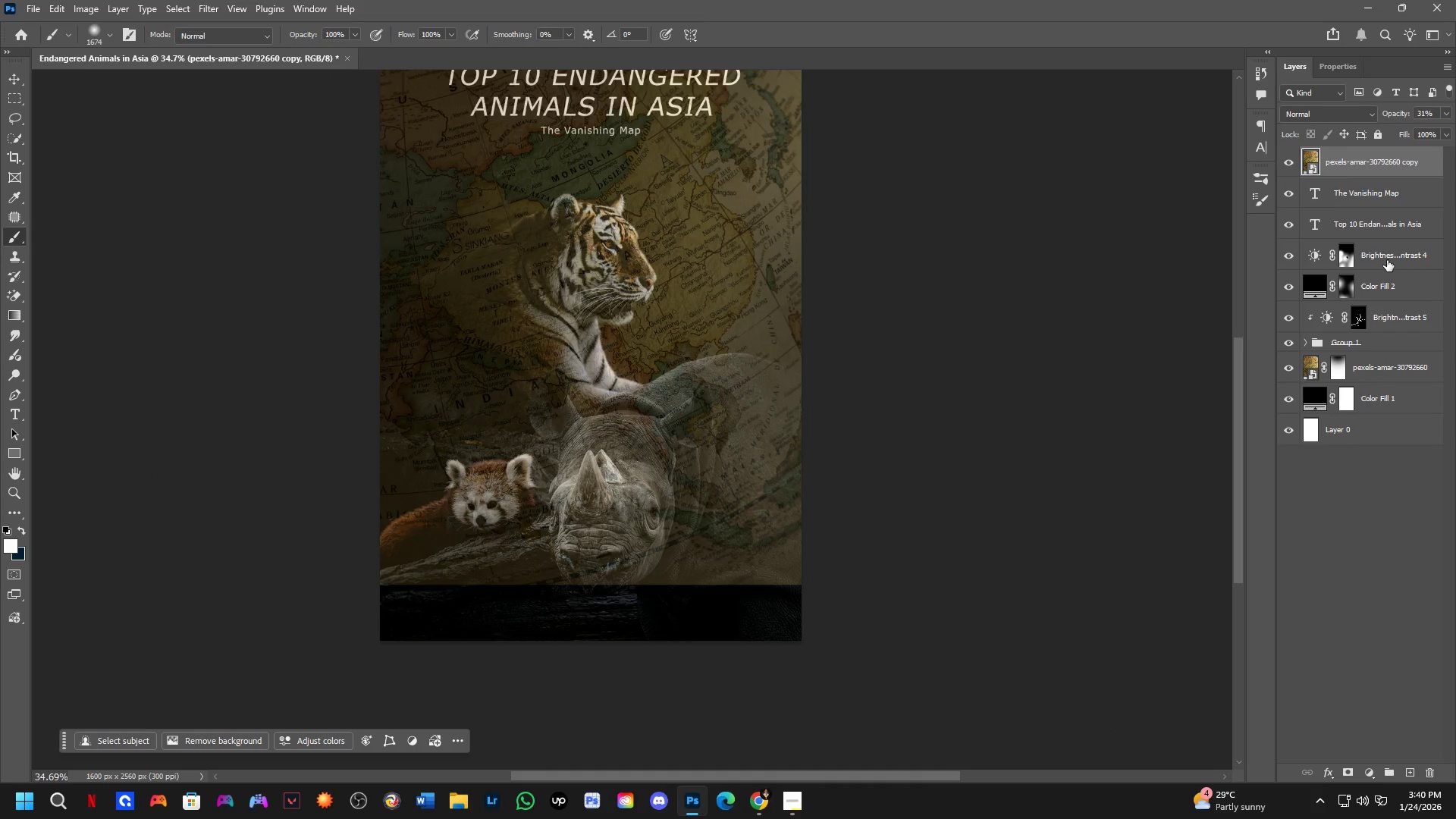 
key(Control+Z)
 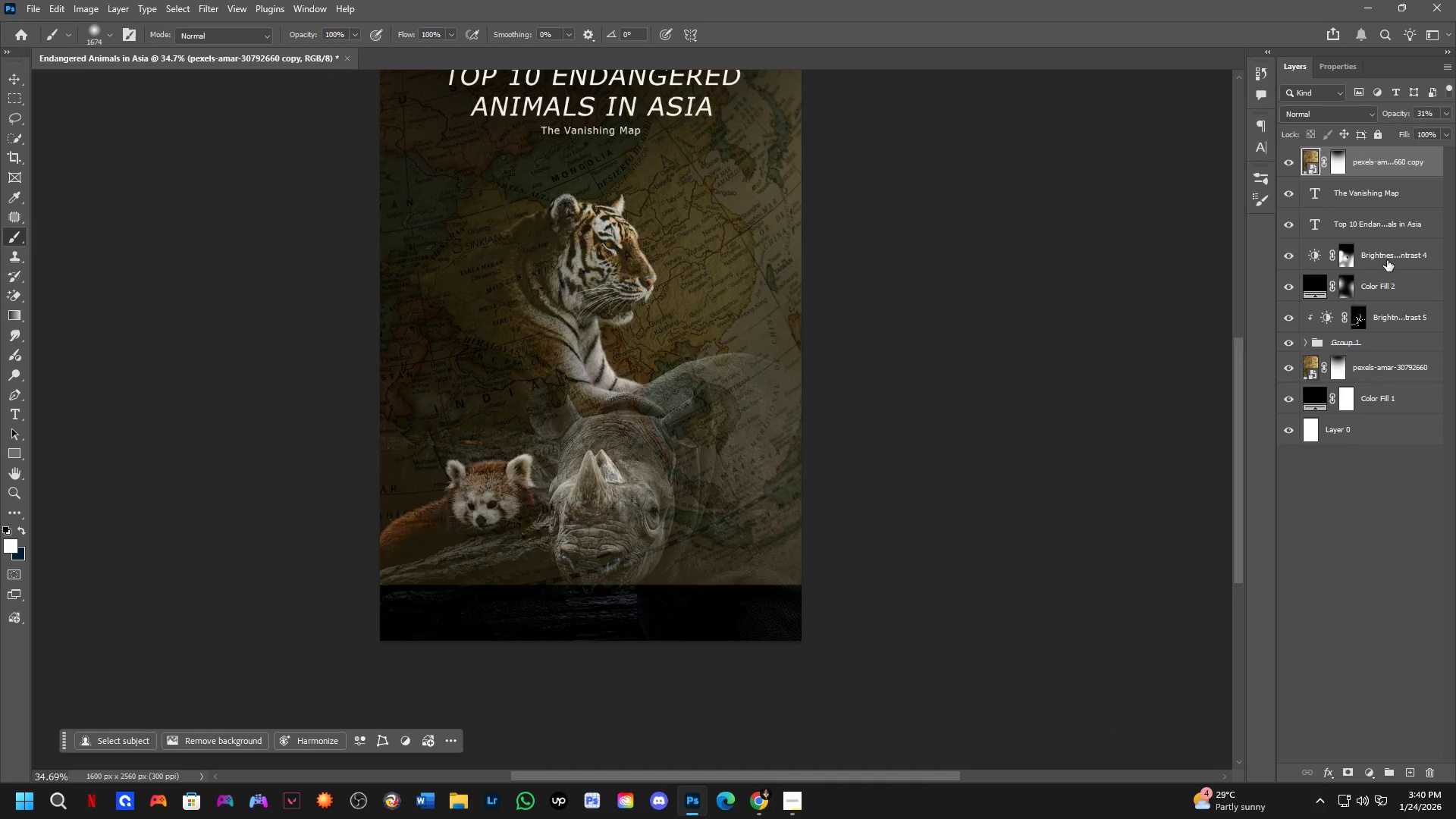 
key(Control+Z)
 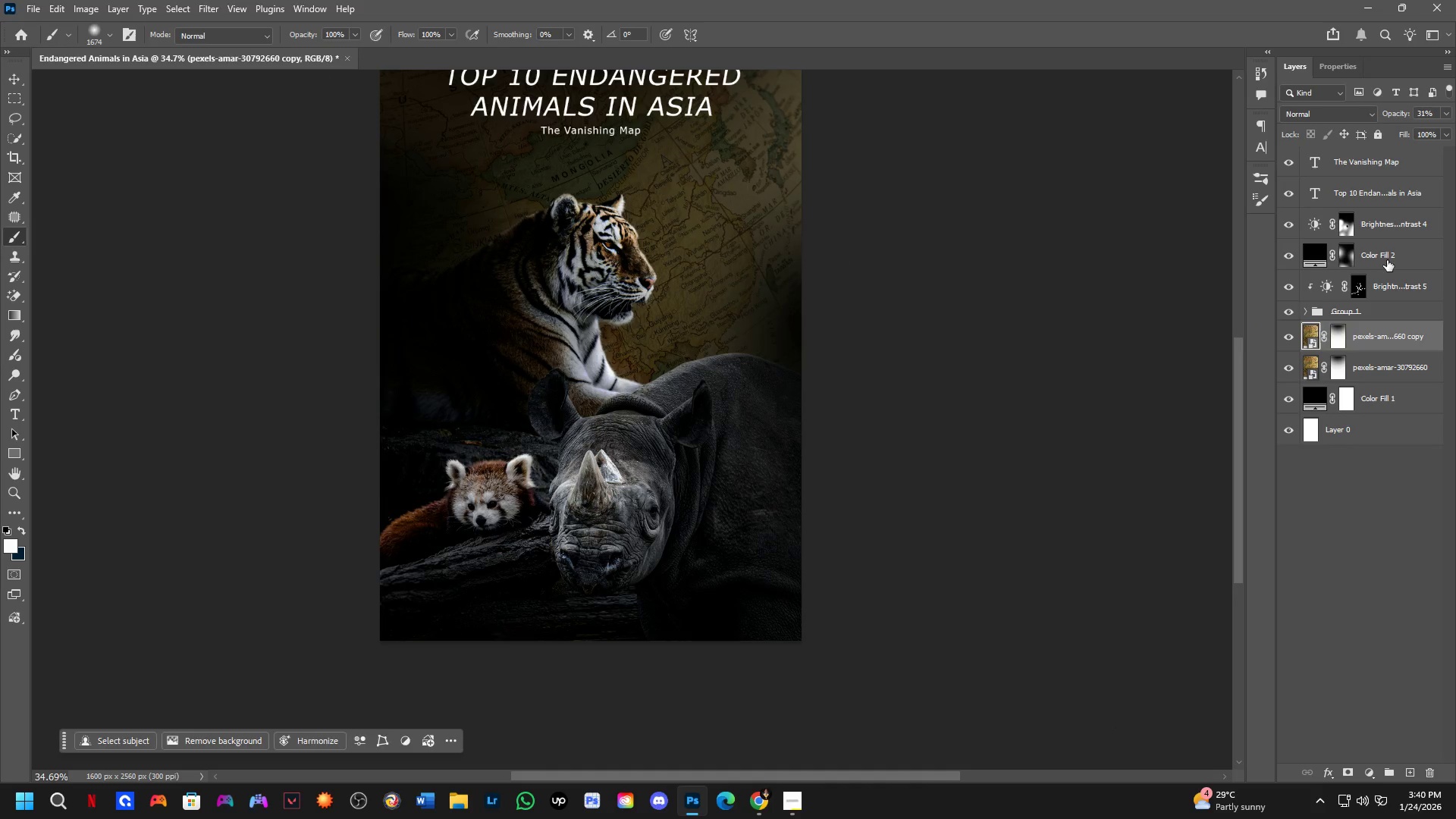 
key(Control+Z)
 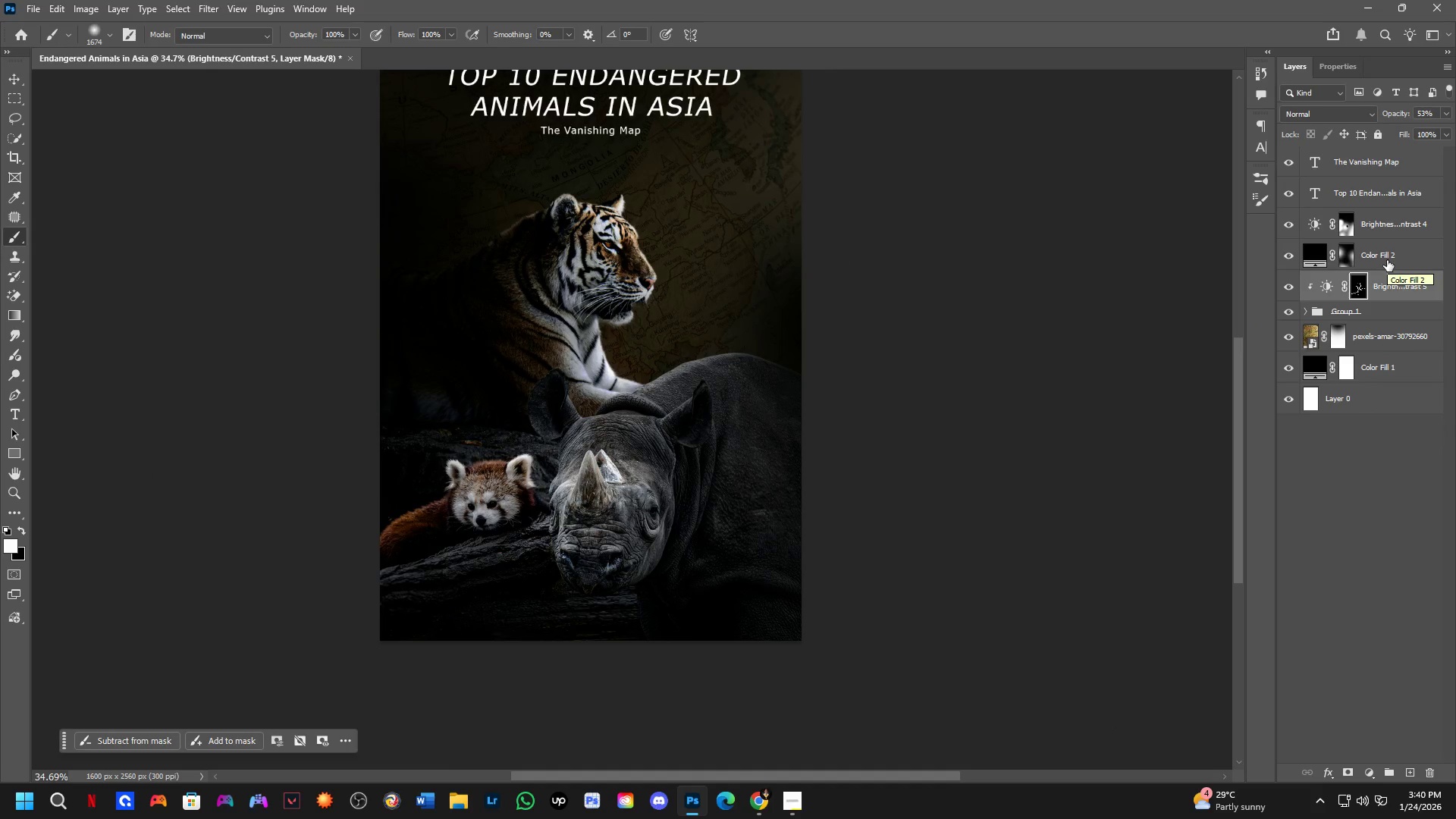 
key(Control+Z)
 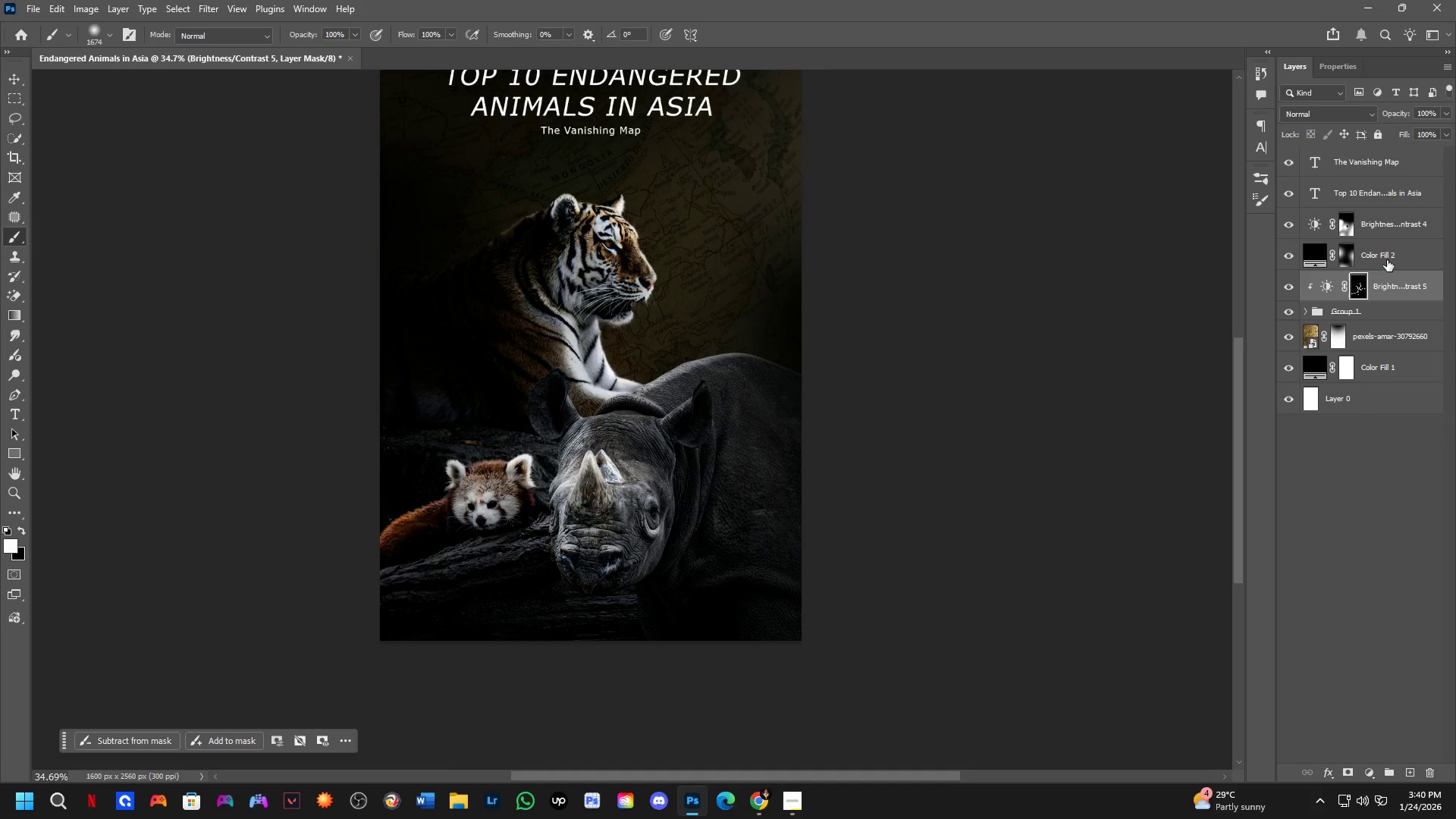 
key(Control+Z)
 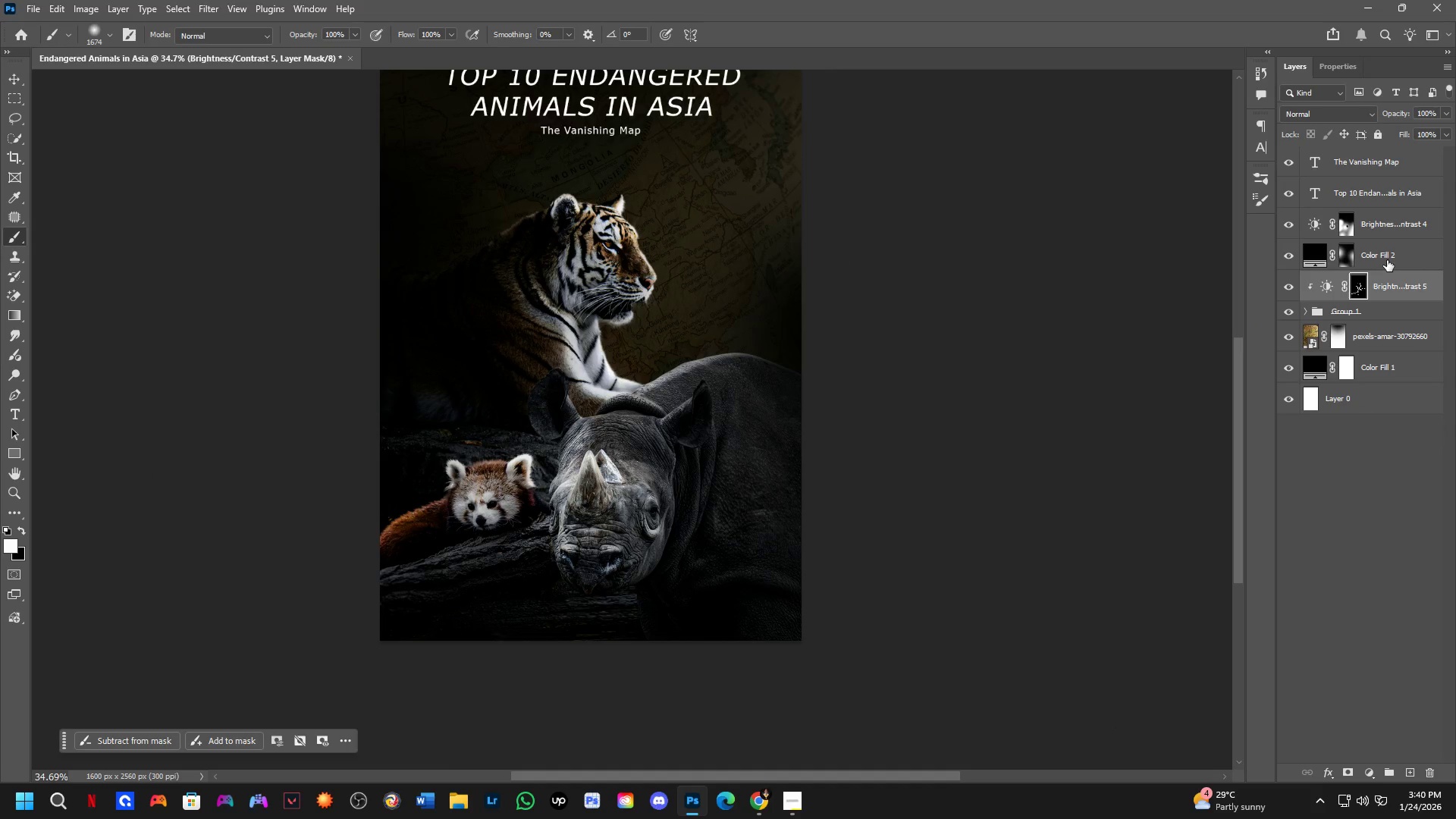 
key(Control+Z)
 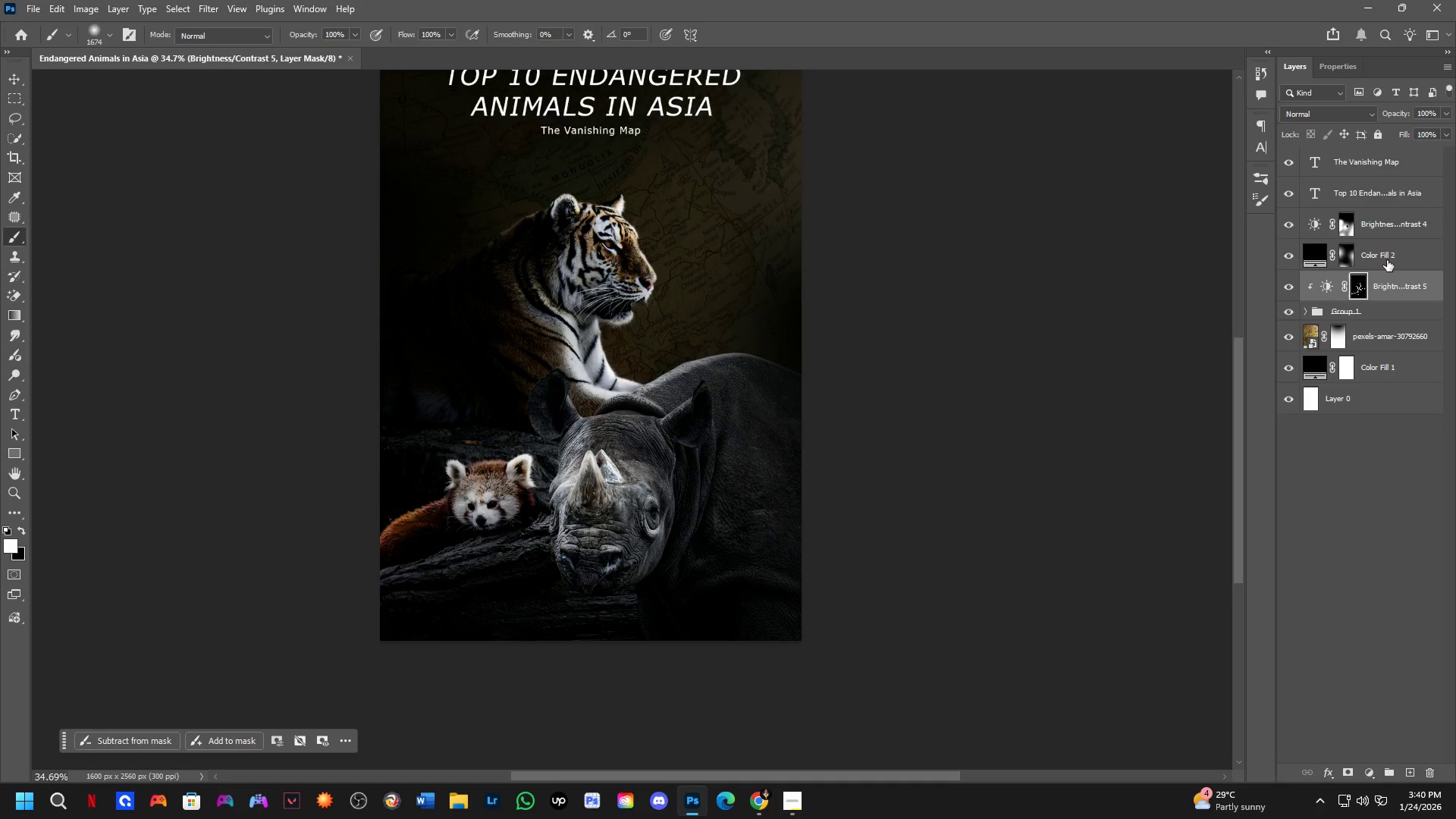 
key(Control+Z)
 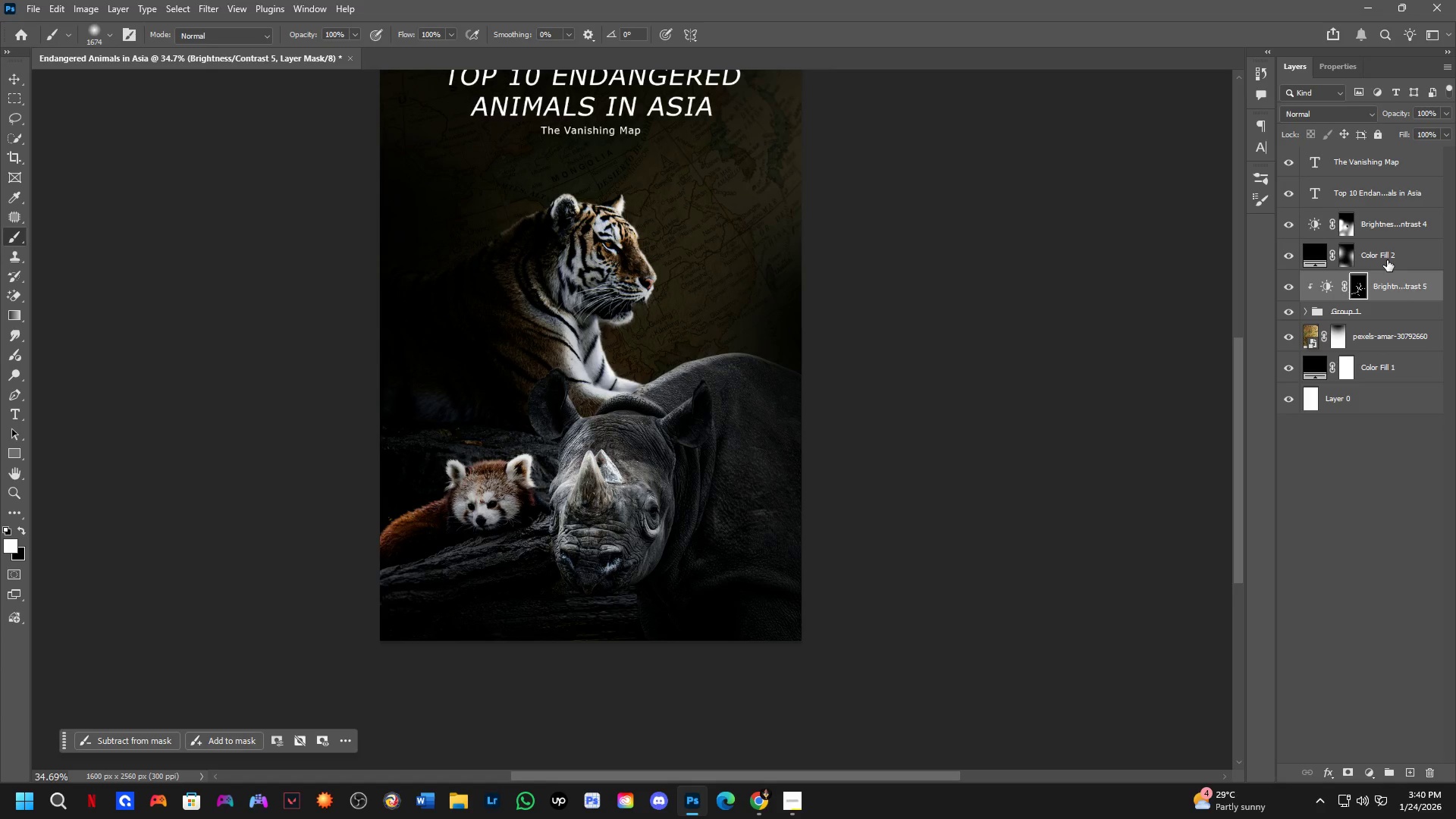 
key(Control+Shift+ShiftLeft)
 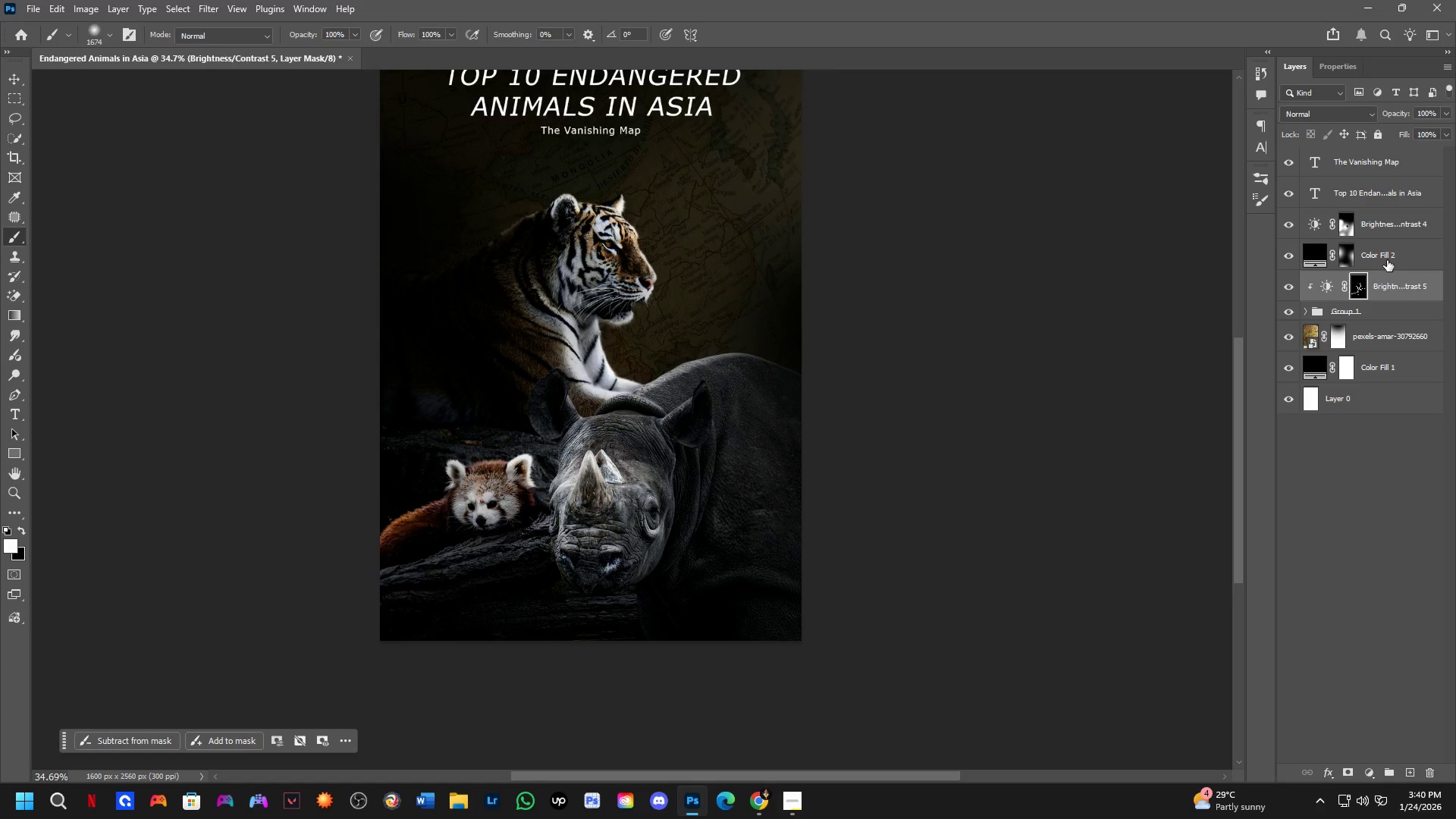 
key(Control+Shift+Z)
 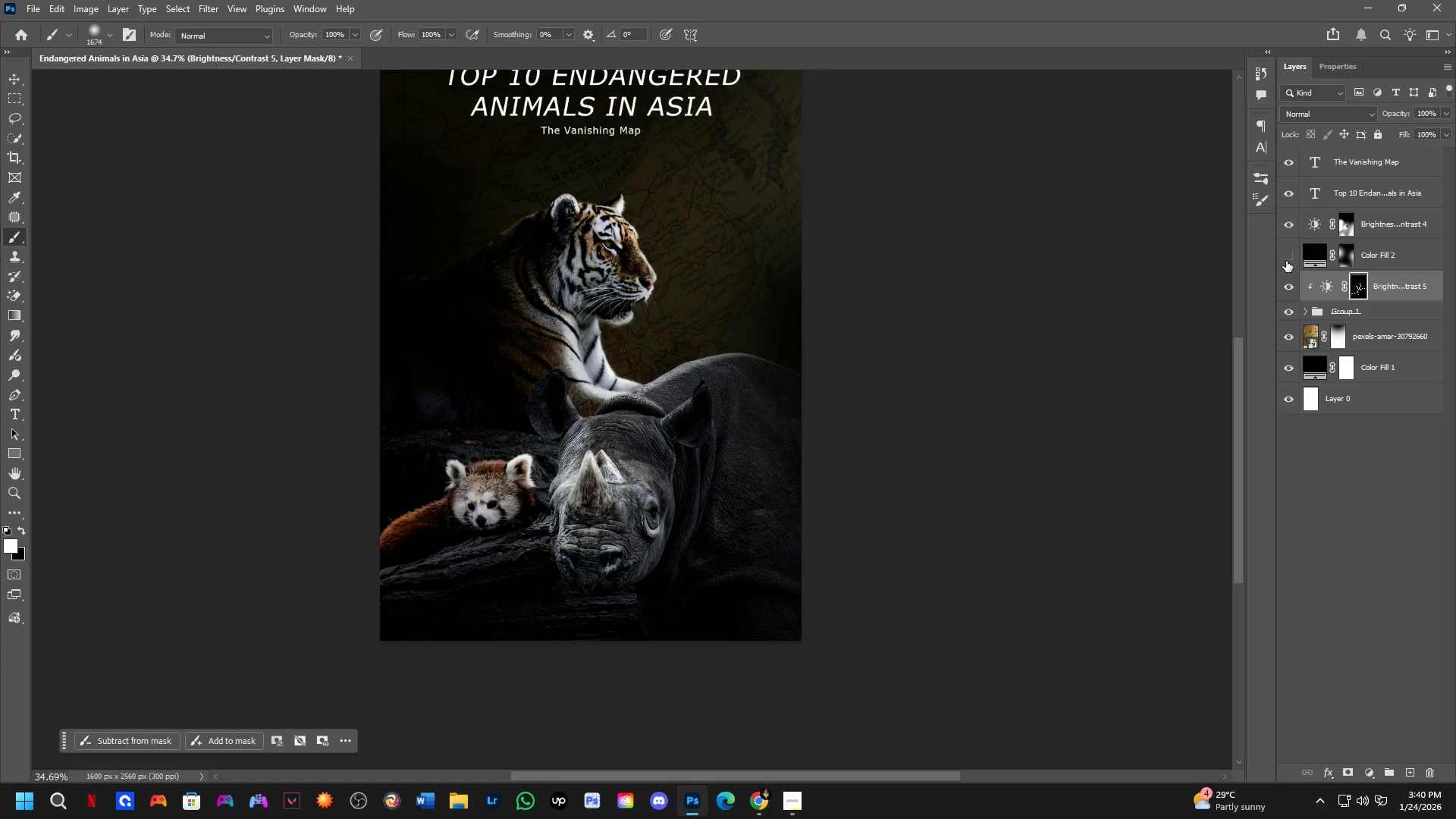 
double_click([1285, 261])
 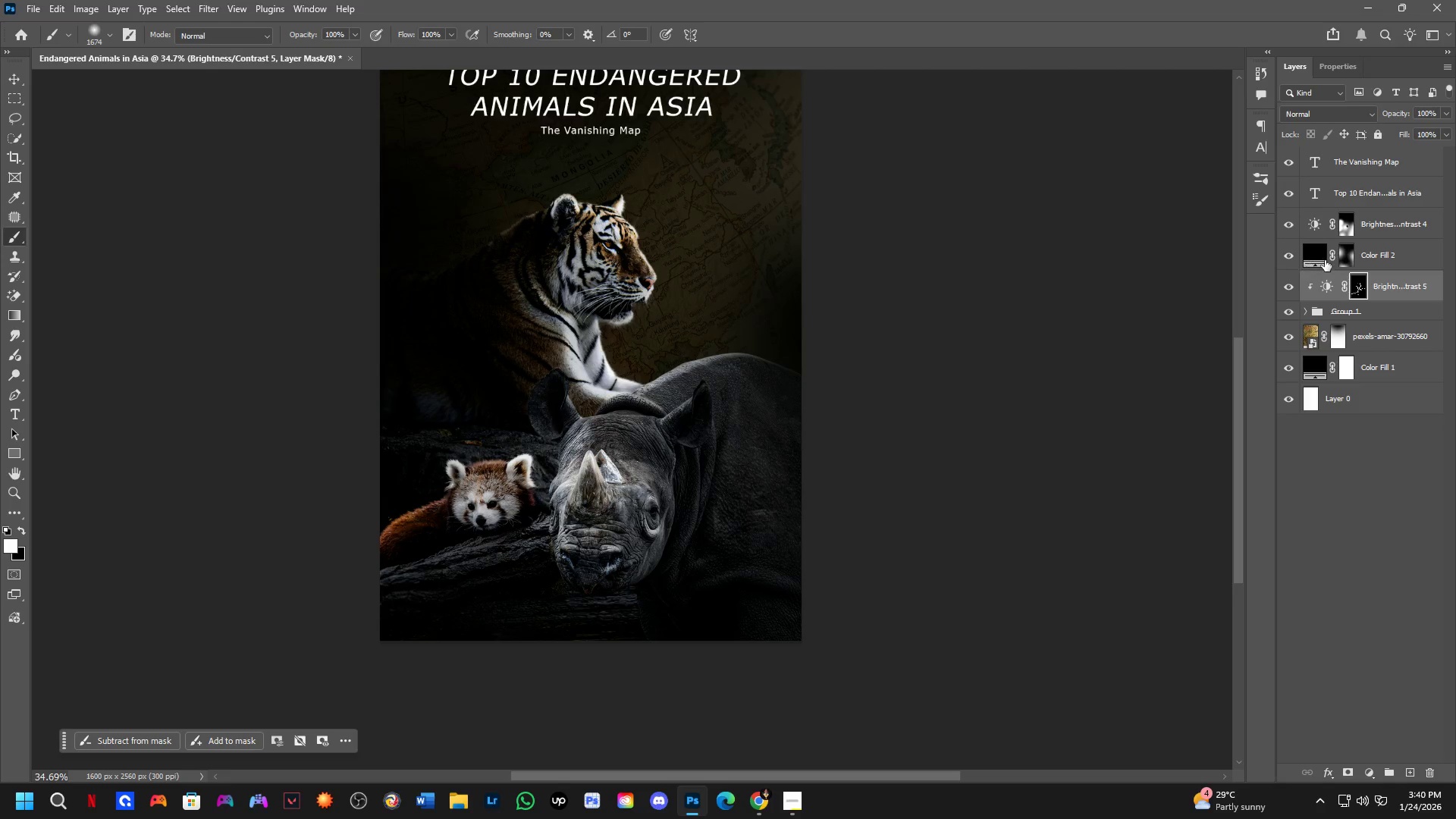 
hold_key(key=AltLeft, duration=0.98)
left_click([1386, 271])
 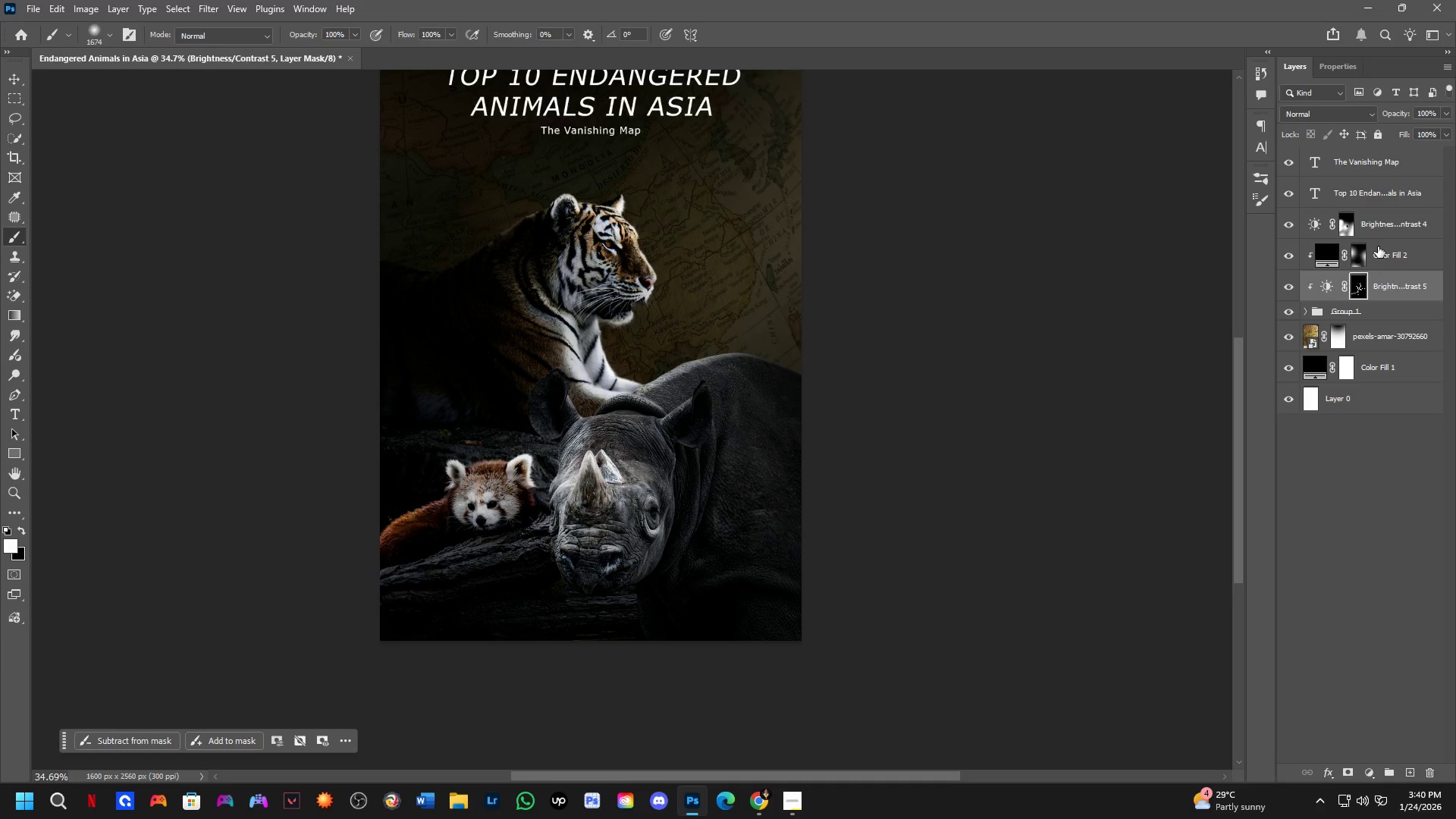 
hold_key(key=AltLeft, duration=0.89)
left_click([1378, 237])
 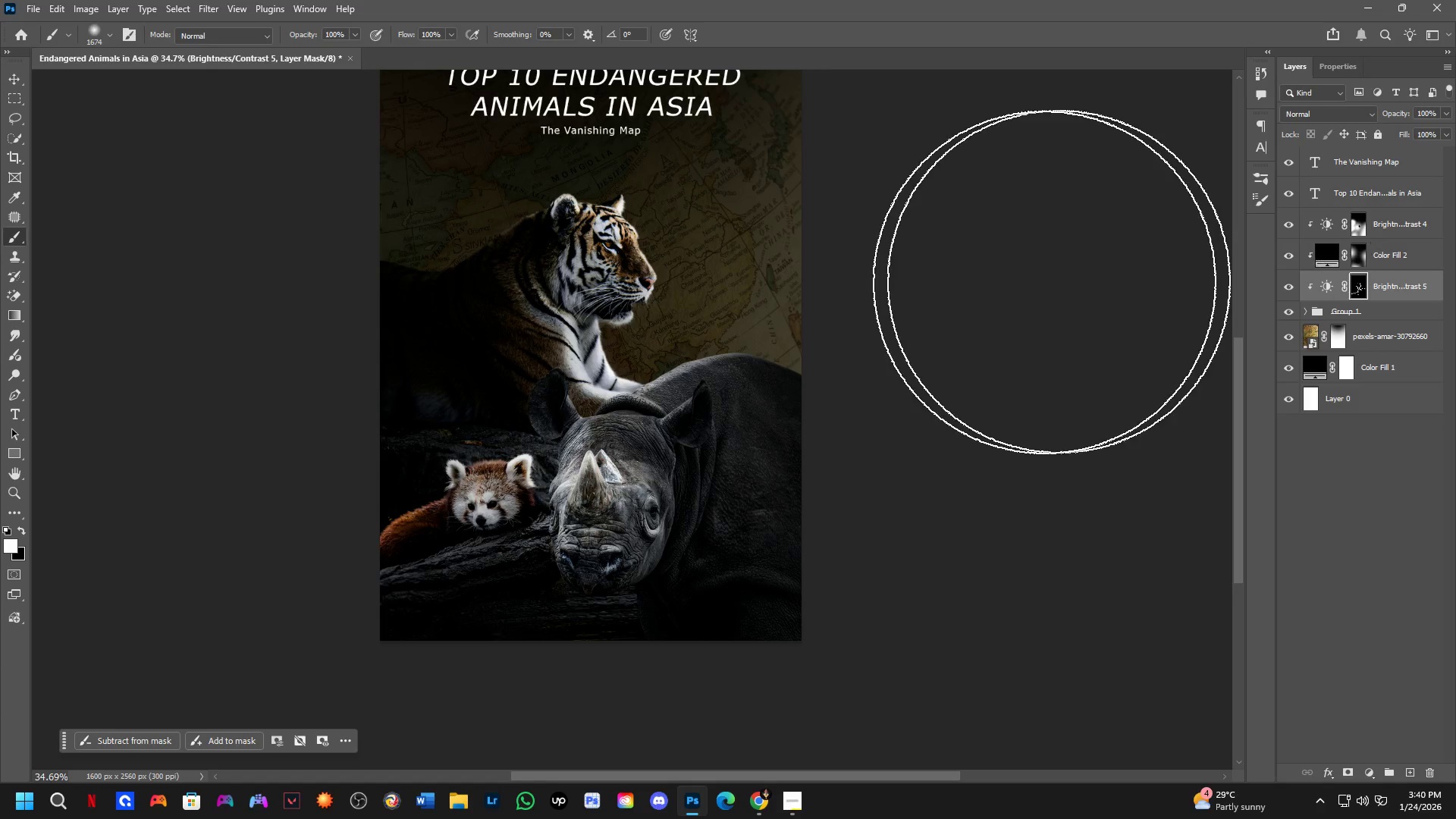 
hold_key(key=Space, duration=0.59)
 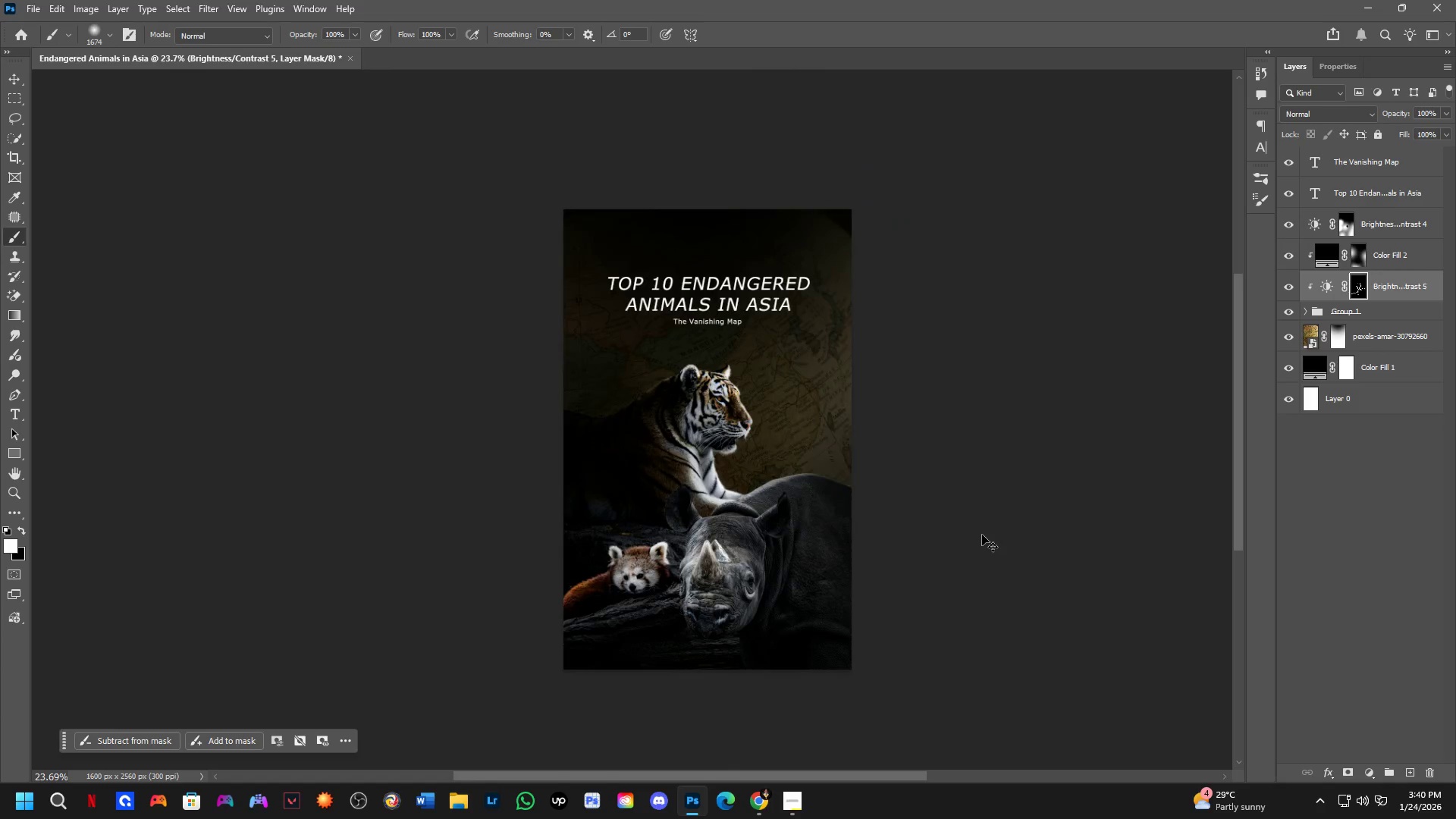 
left_click_drag(start_coordinate=[592, 353], to_coordinate=[708, 475])
 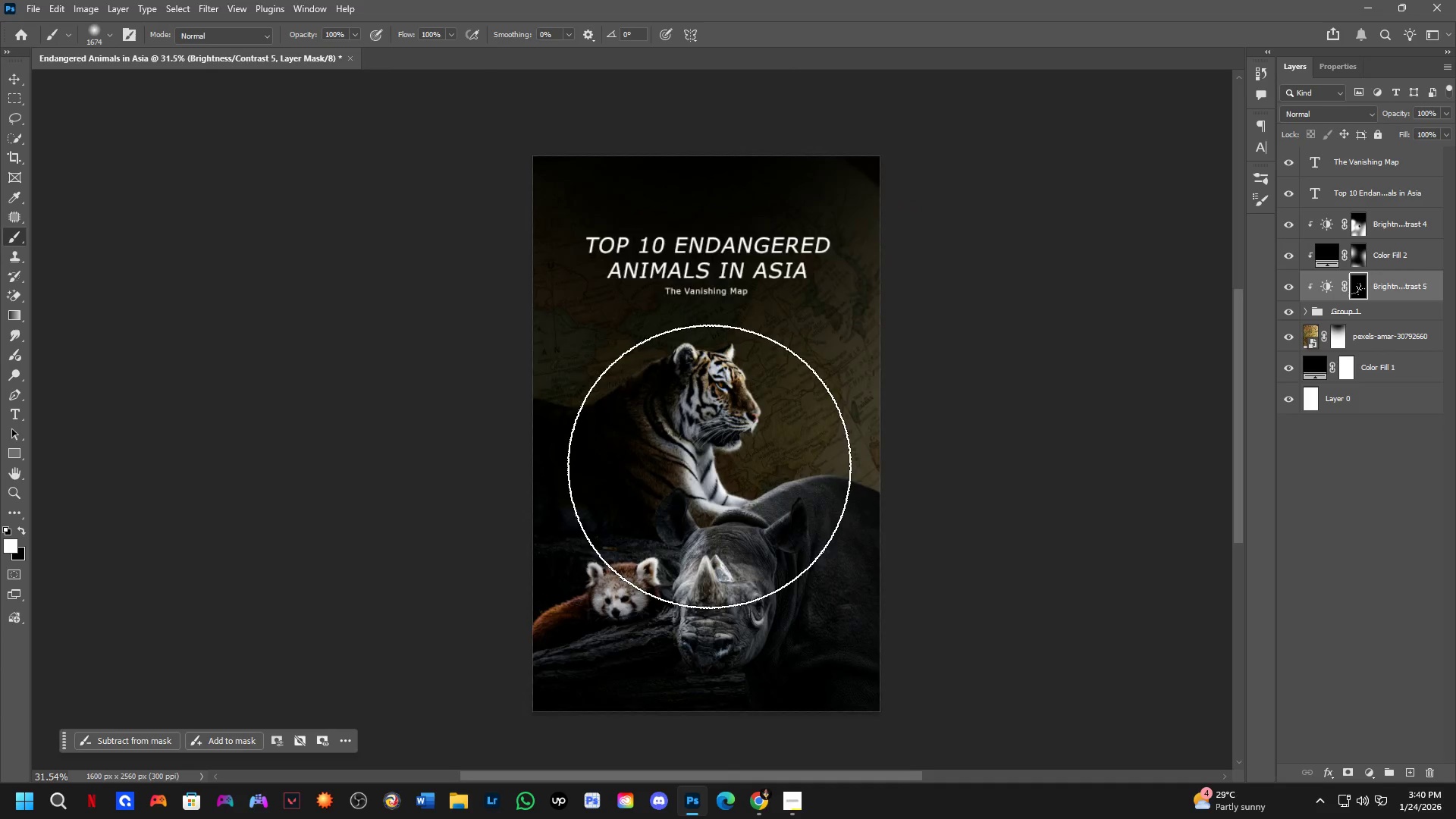 
scroll: coordinate [717, 466], scroll_direction: down, amount: 4.0
 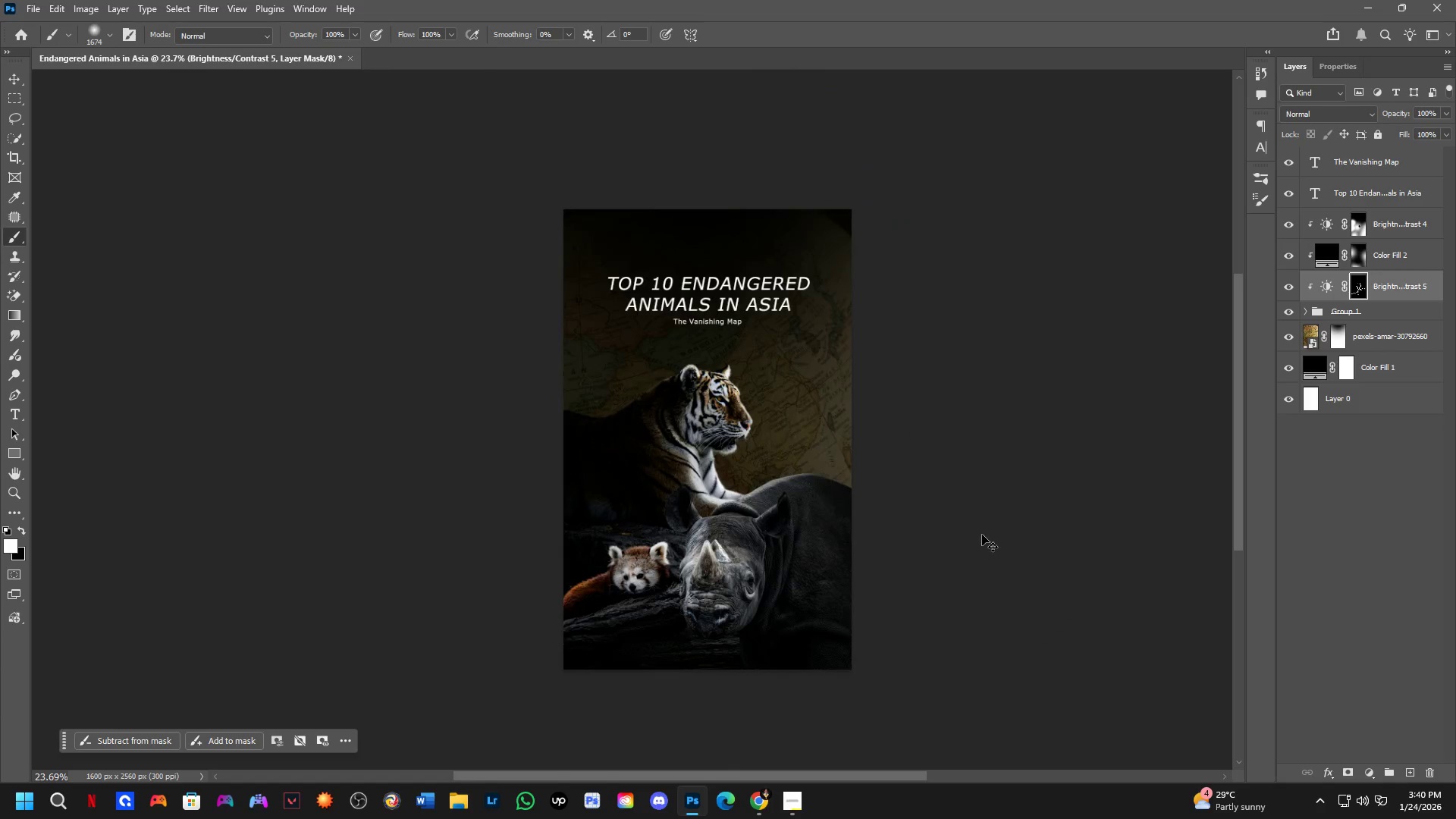 
key(Control+Z)
 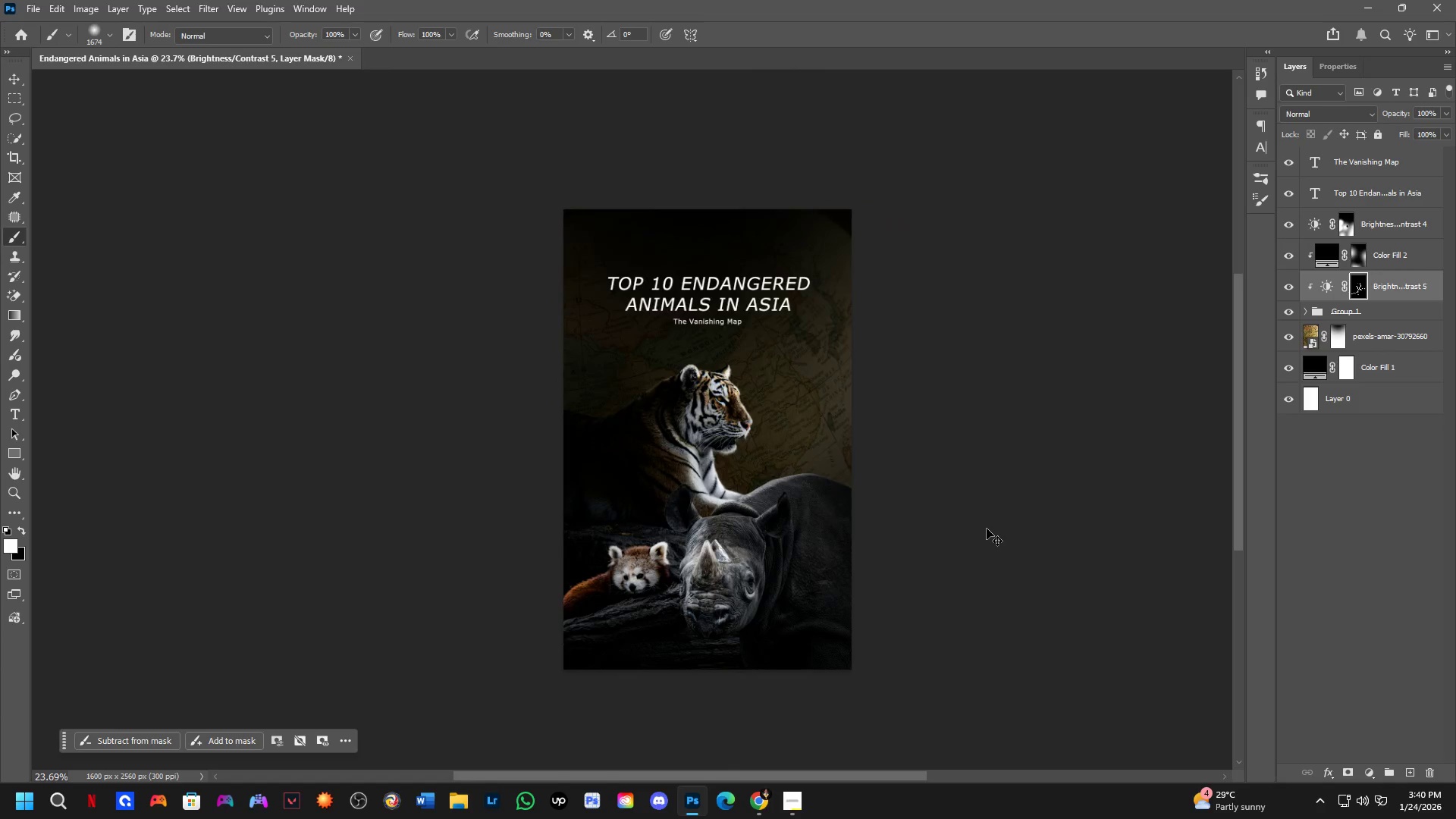 
key(Control+Z)
 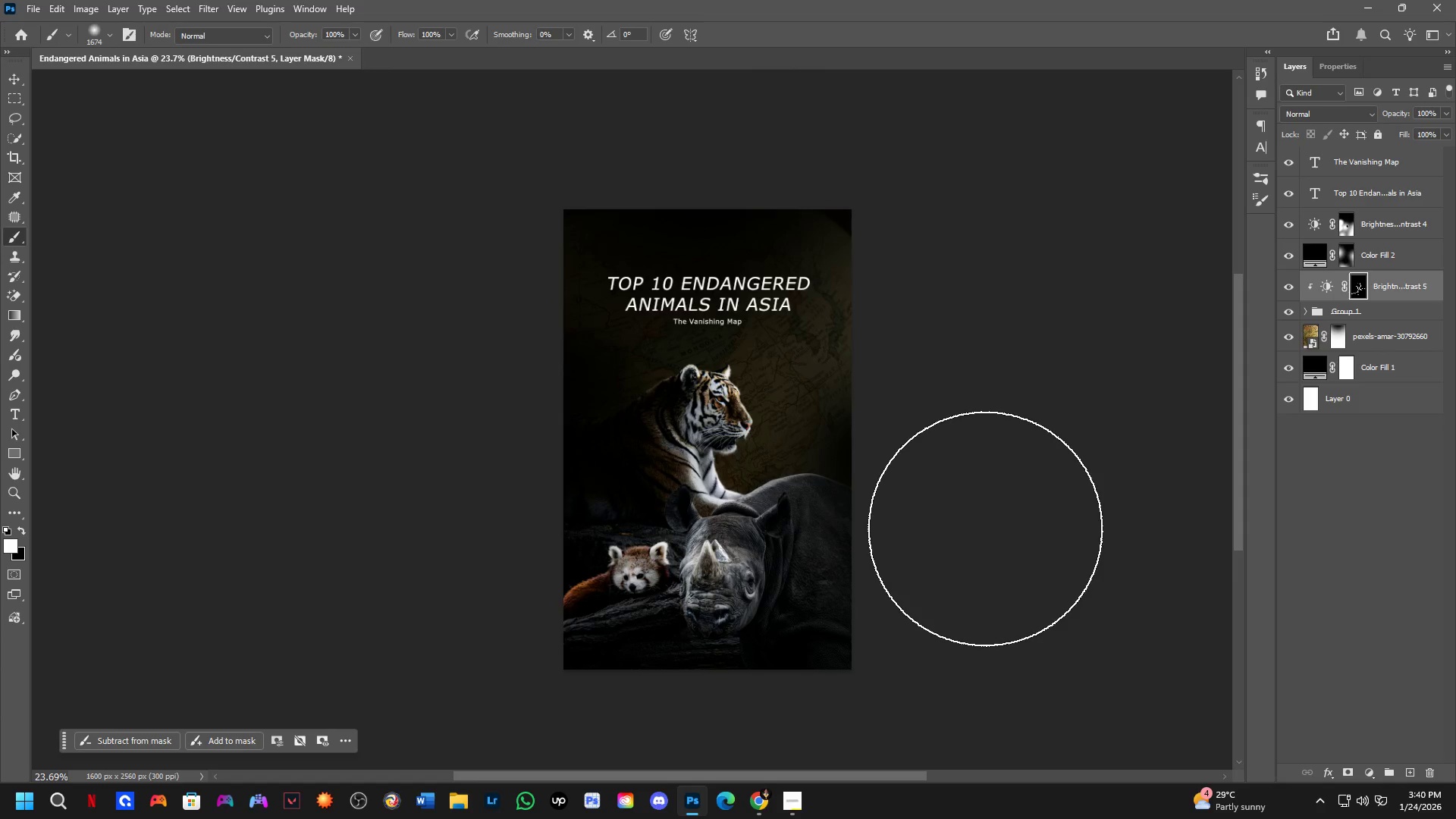 
key(Control+Z)
 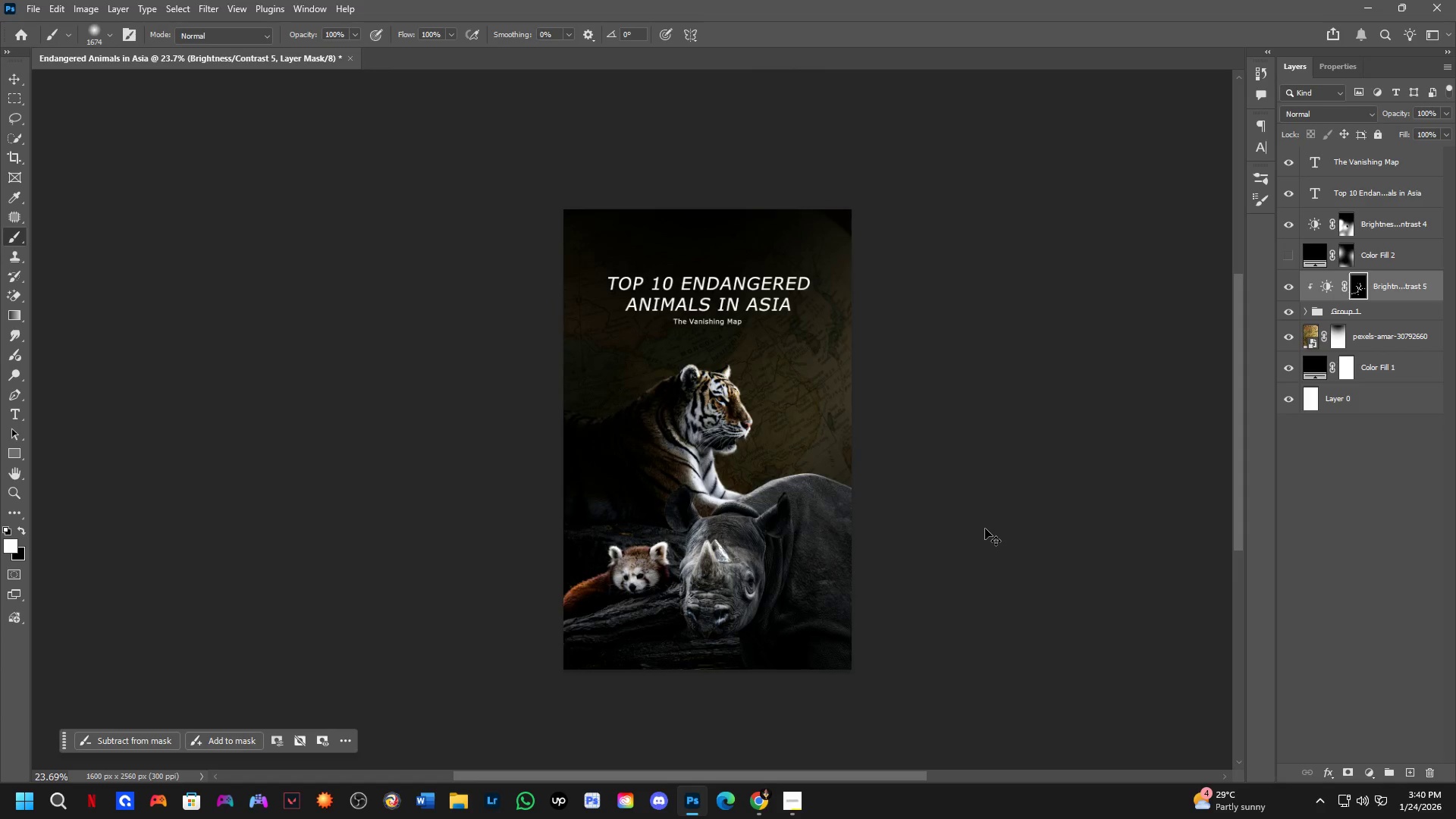 
key(Control+Z)
 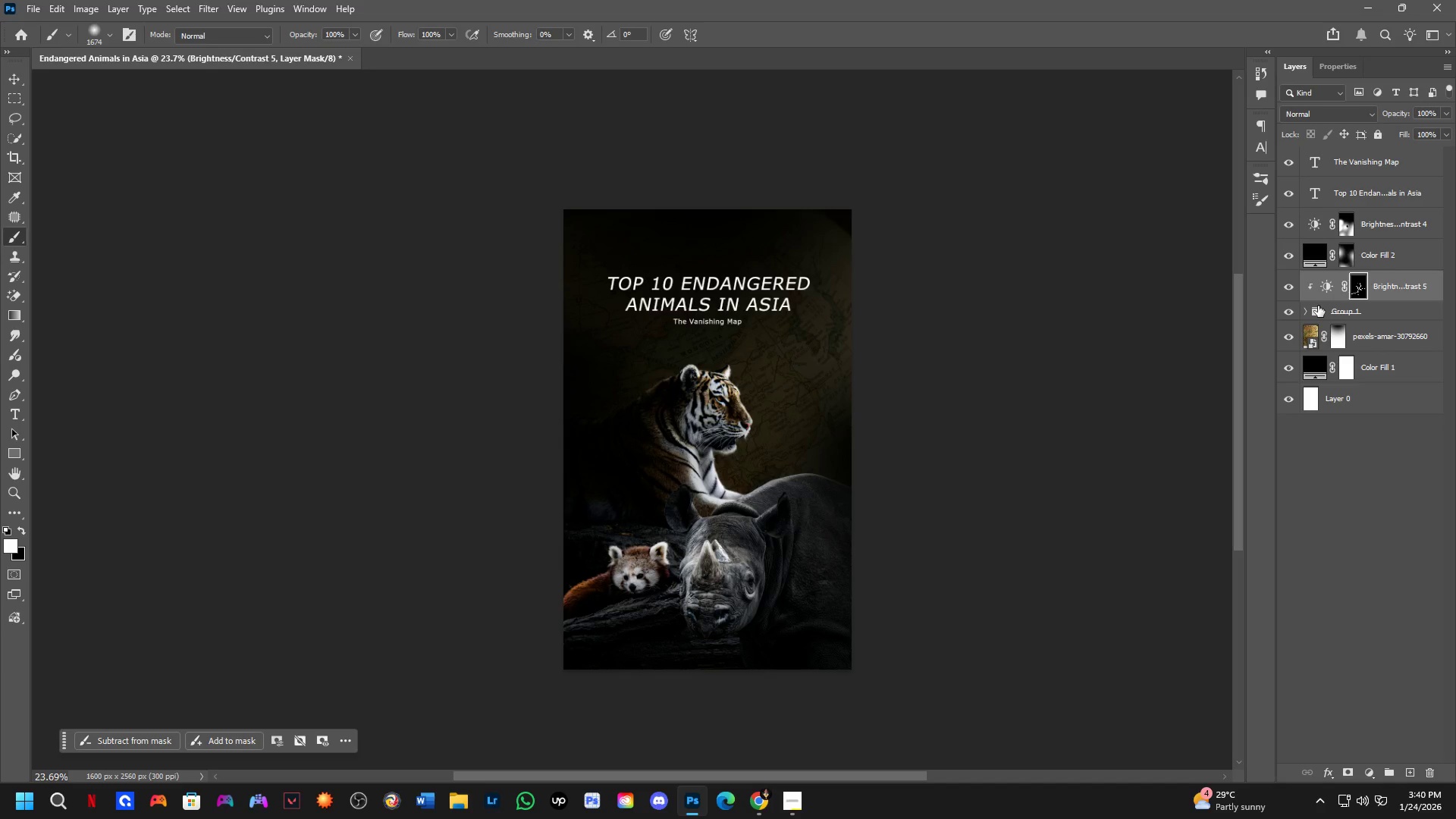 
left_click_drag(start_coordinate=[1389, 253], to_coordinate=[1392, 294])
 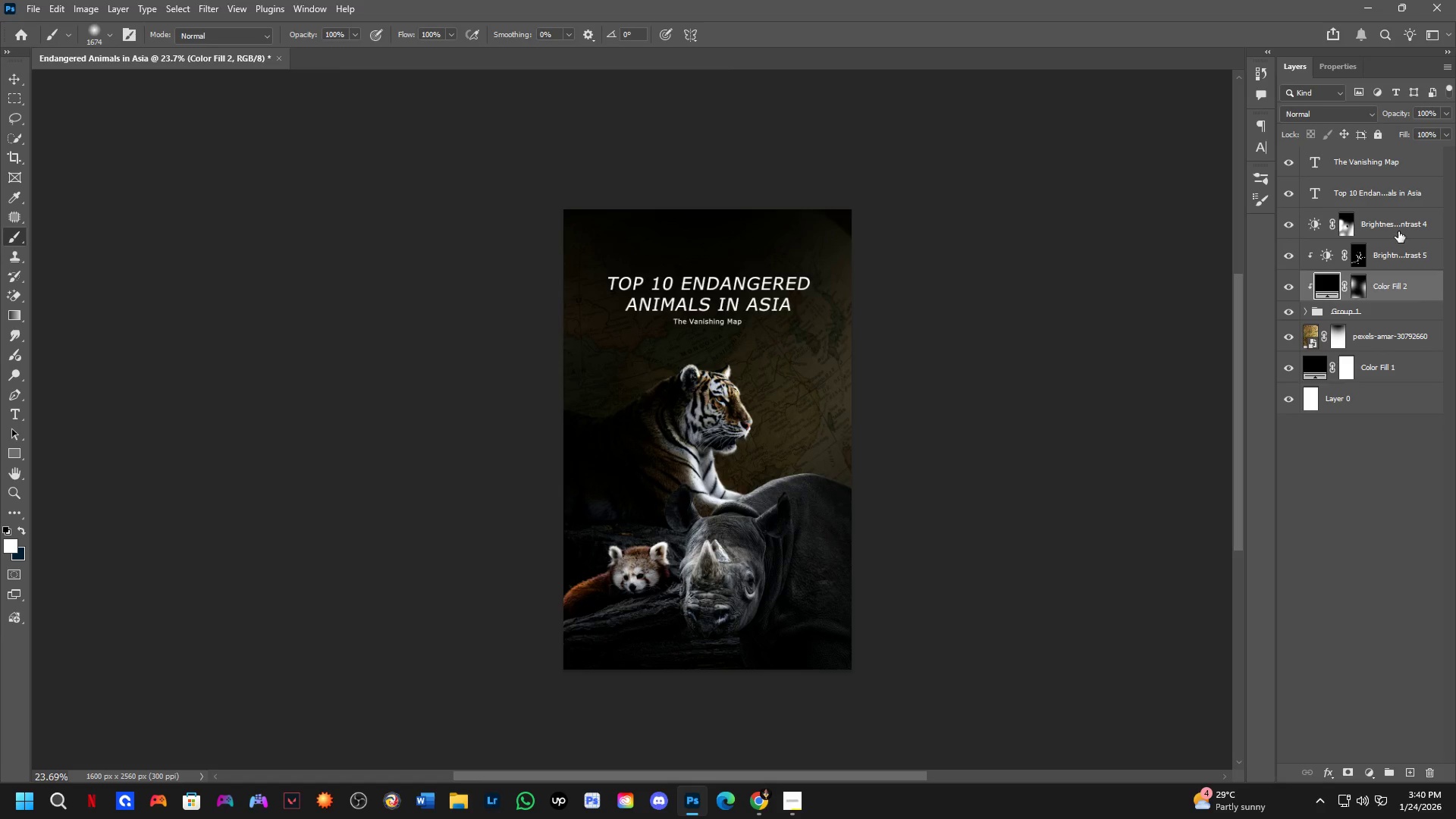 
left_click_drag(start_coordinate=[1398, 230], to_coordinate=[1395, 295])
 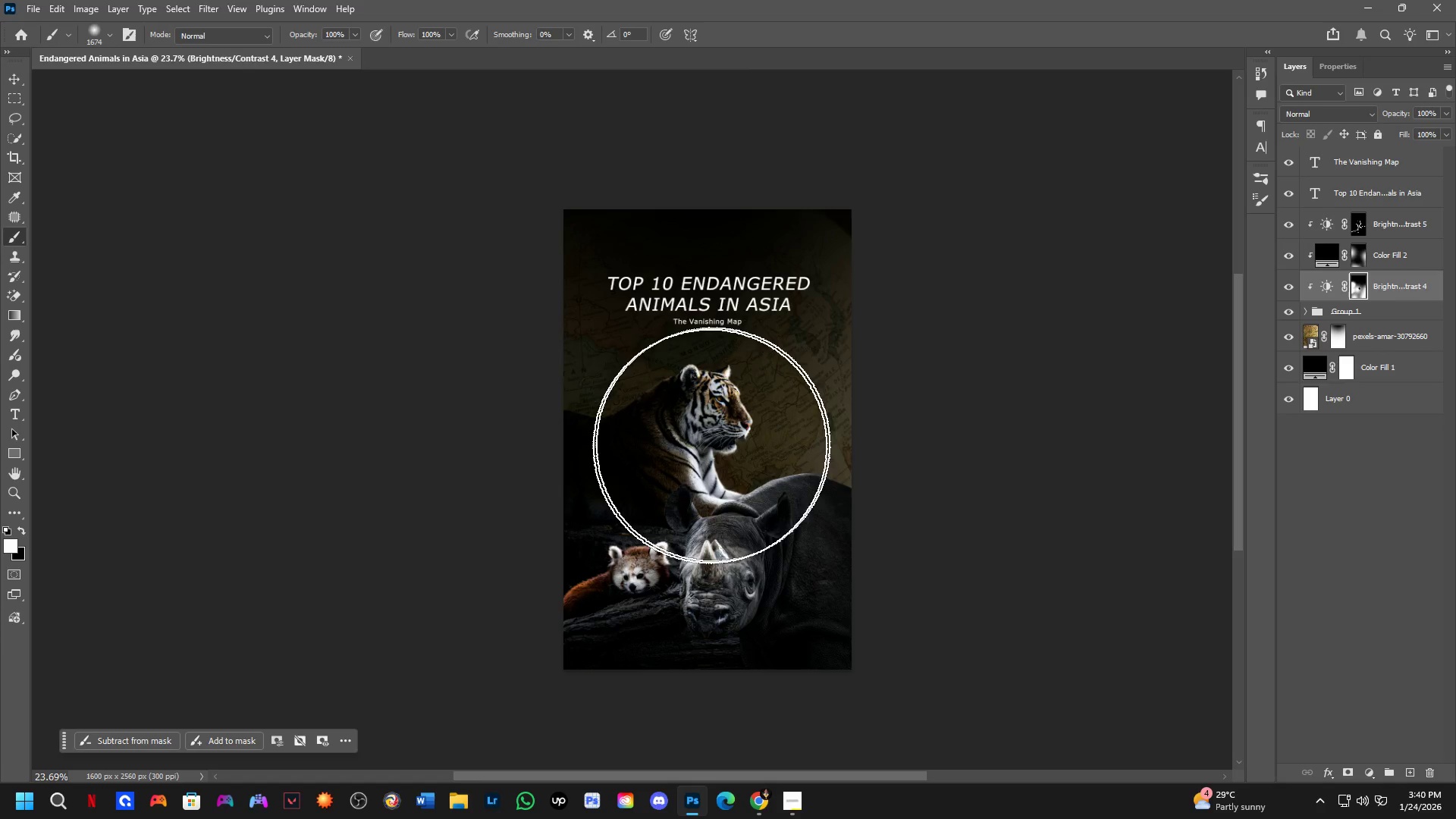 
key(Shift+ShiftLeft)
 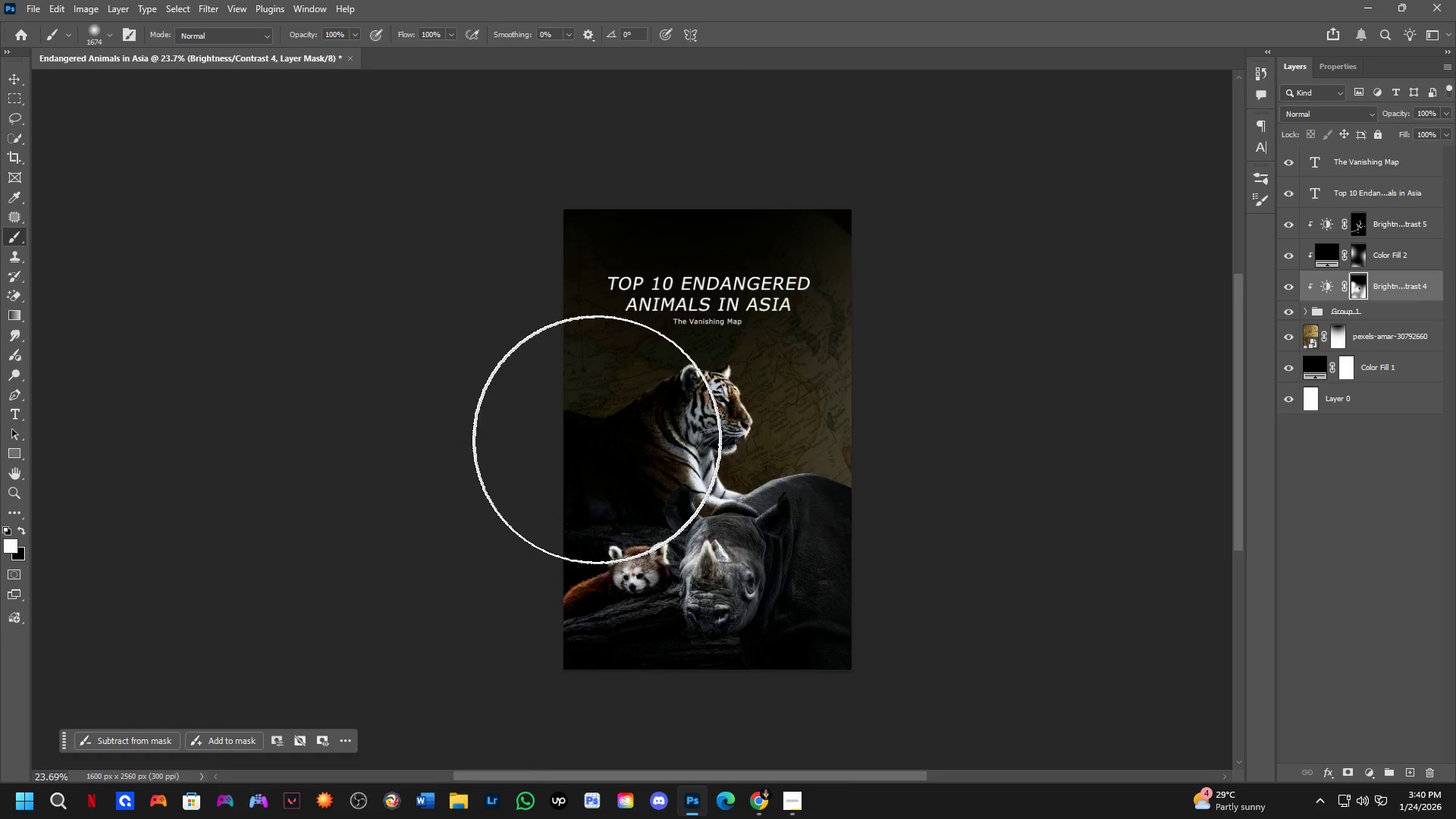 
scroll: coordinate [579, 434], scroll_direction: up, amount: 4.0
 